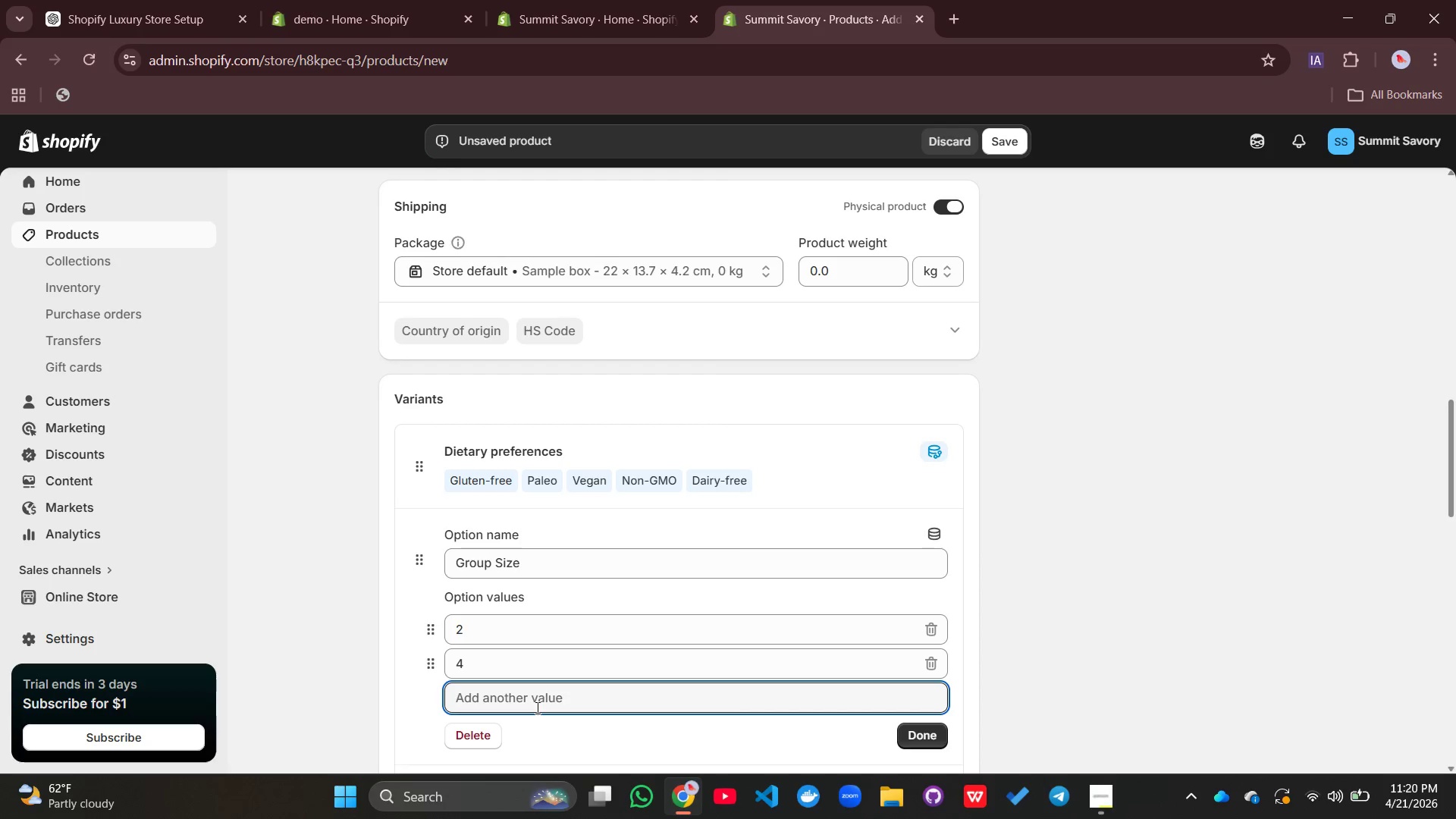 
key(8)
 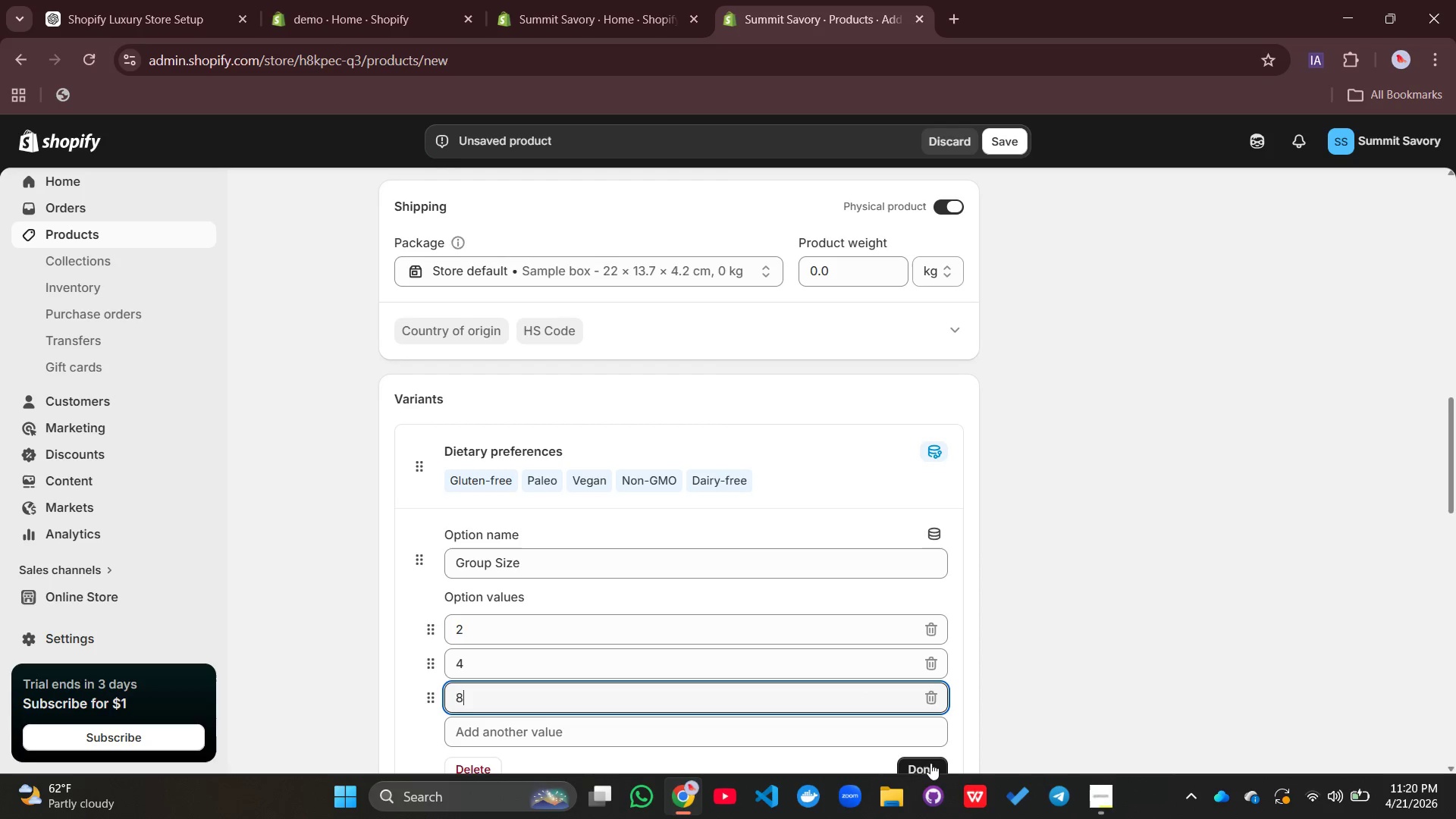 
left_click([930, 763])
 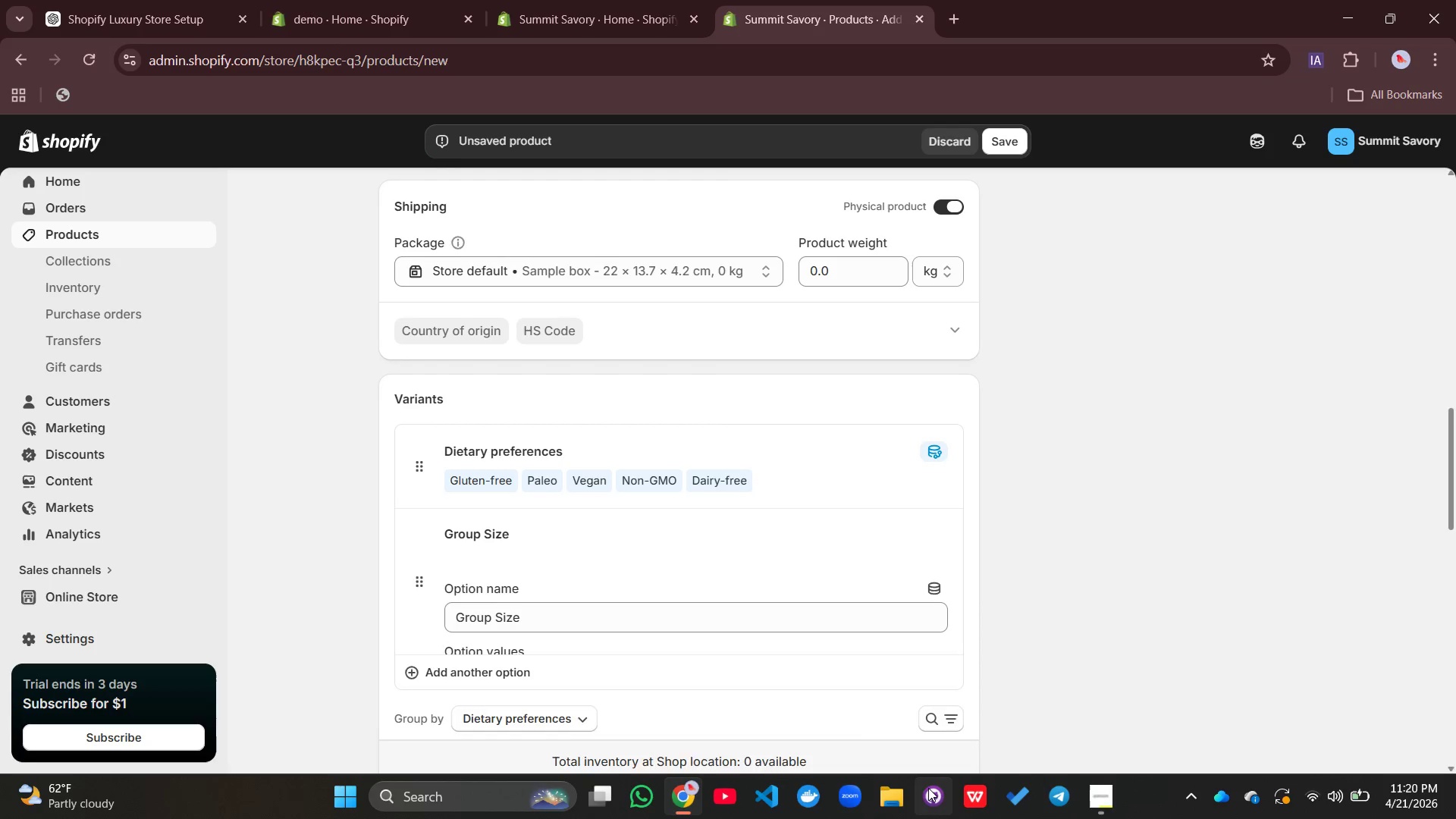 
mouse_move([895, 776])
 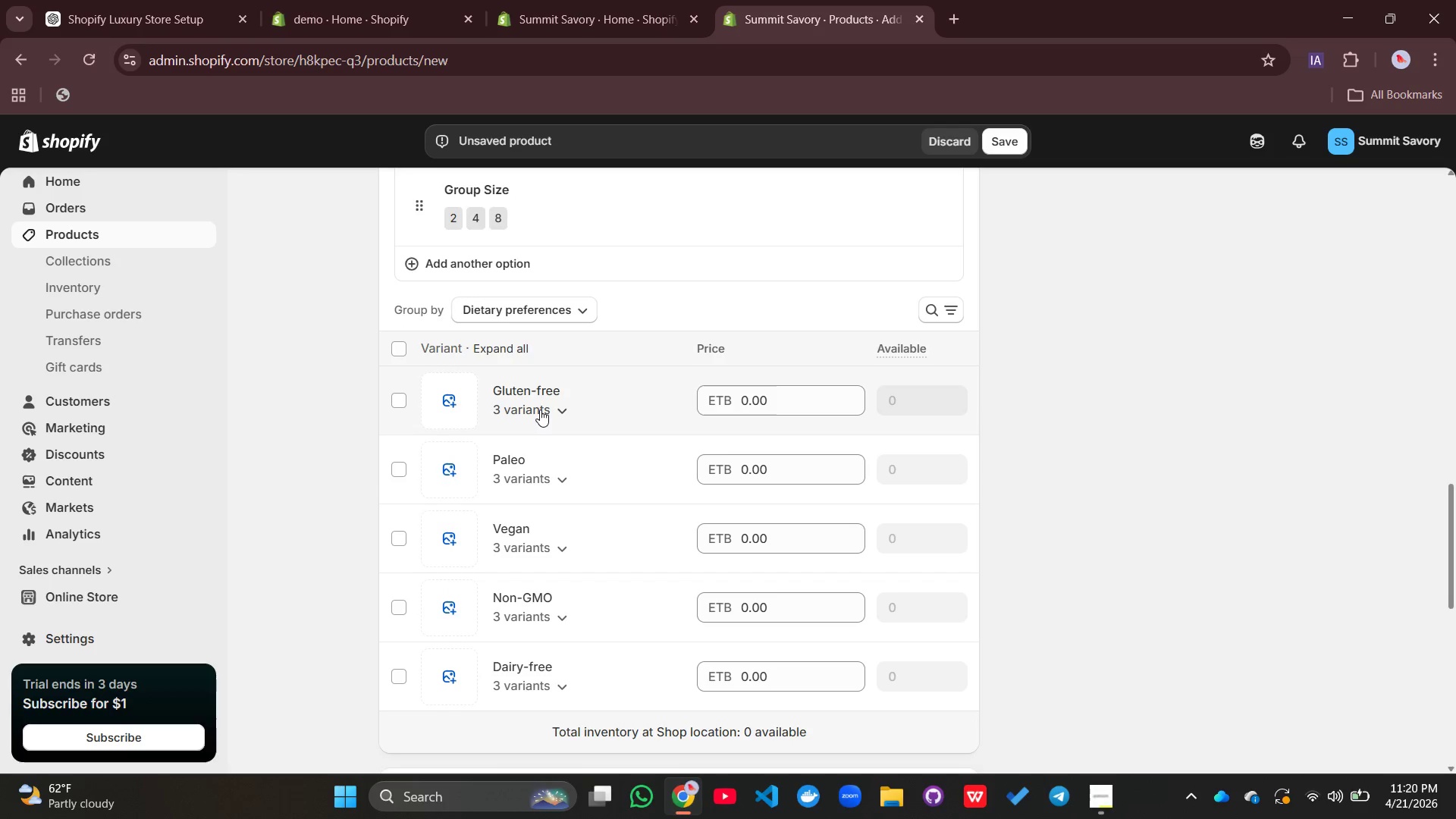 
wait(9.64)
 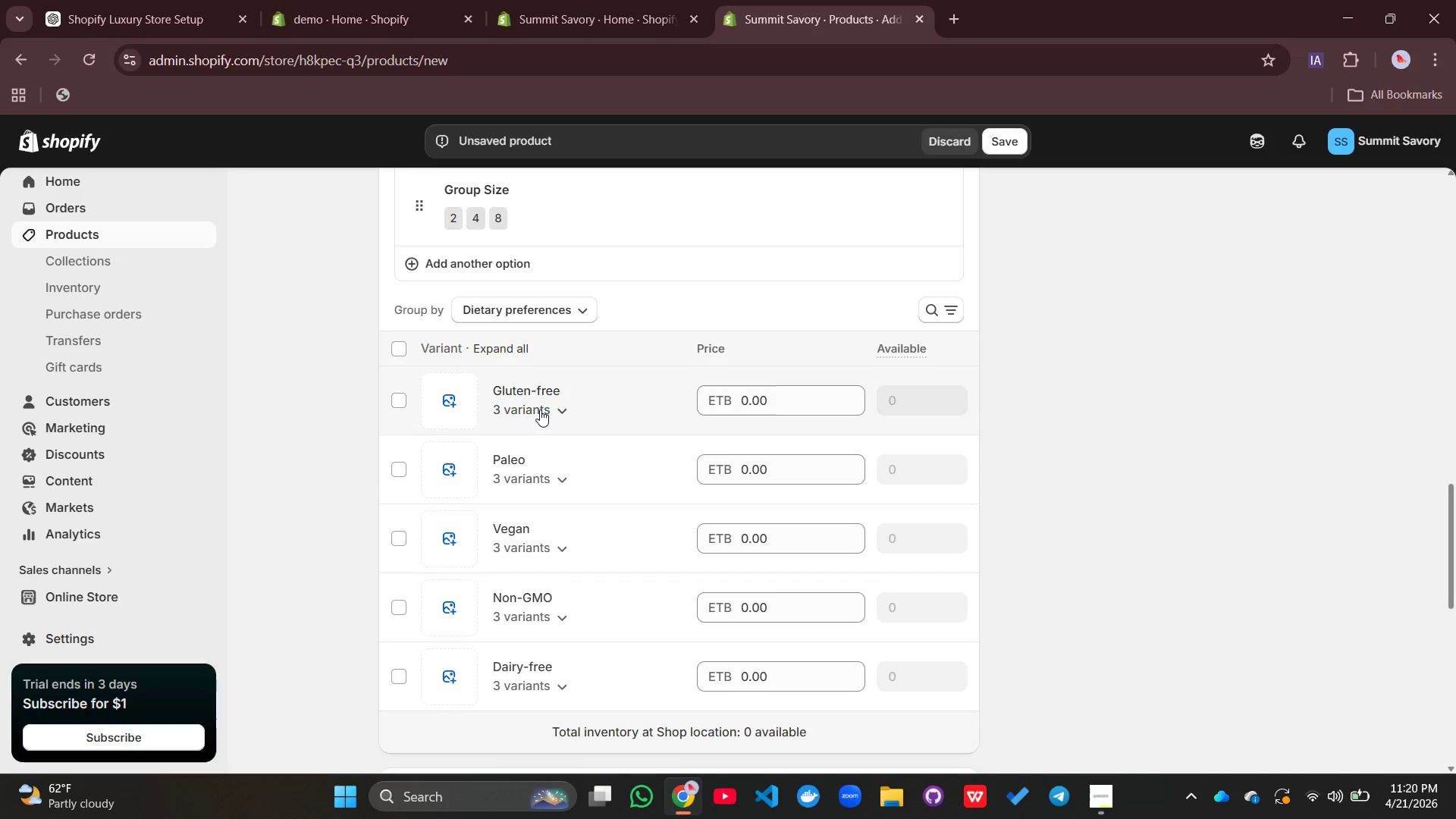 
left_click([396, 611])
 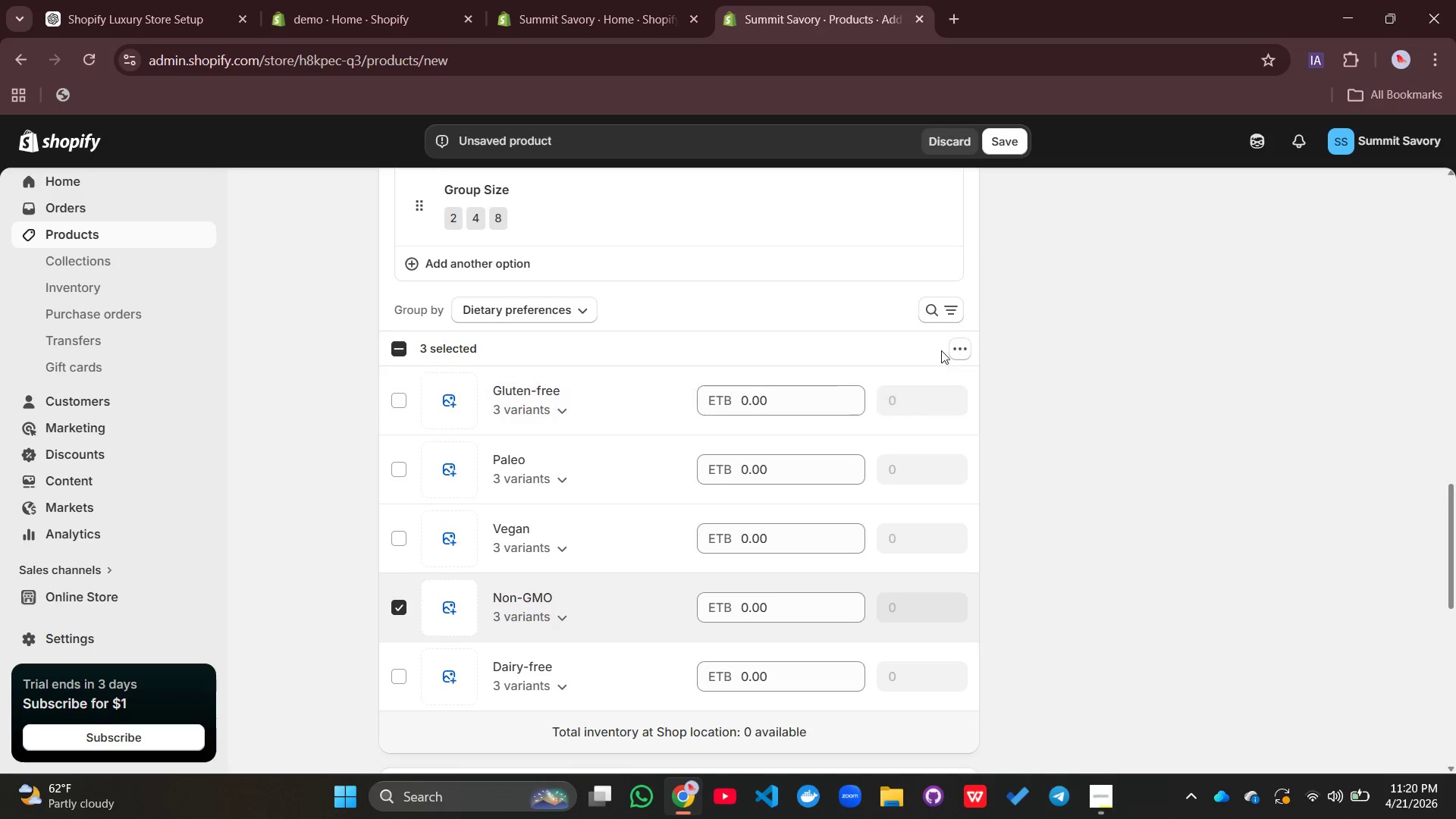 
left_click([960, 340])
 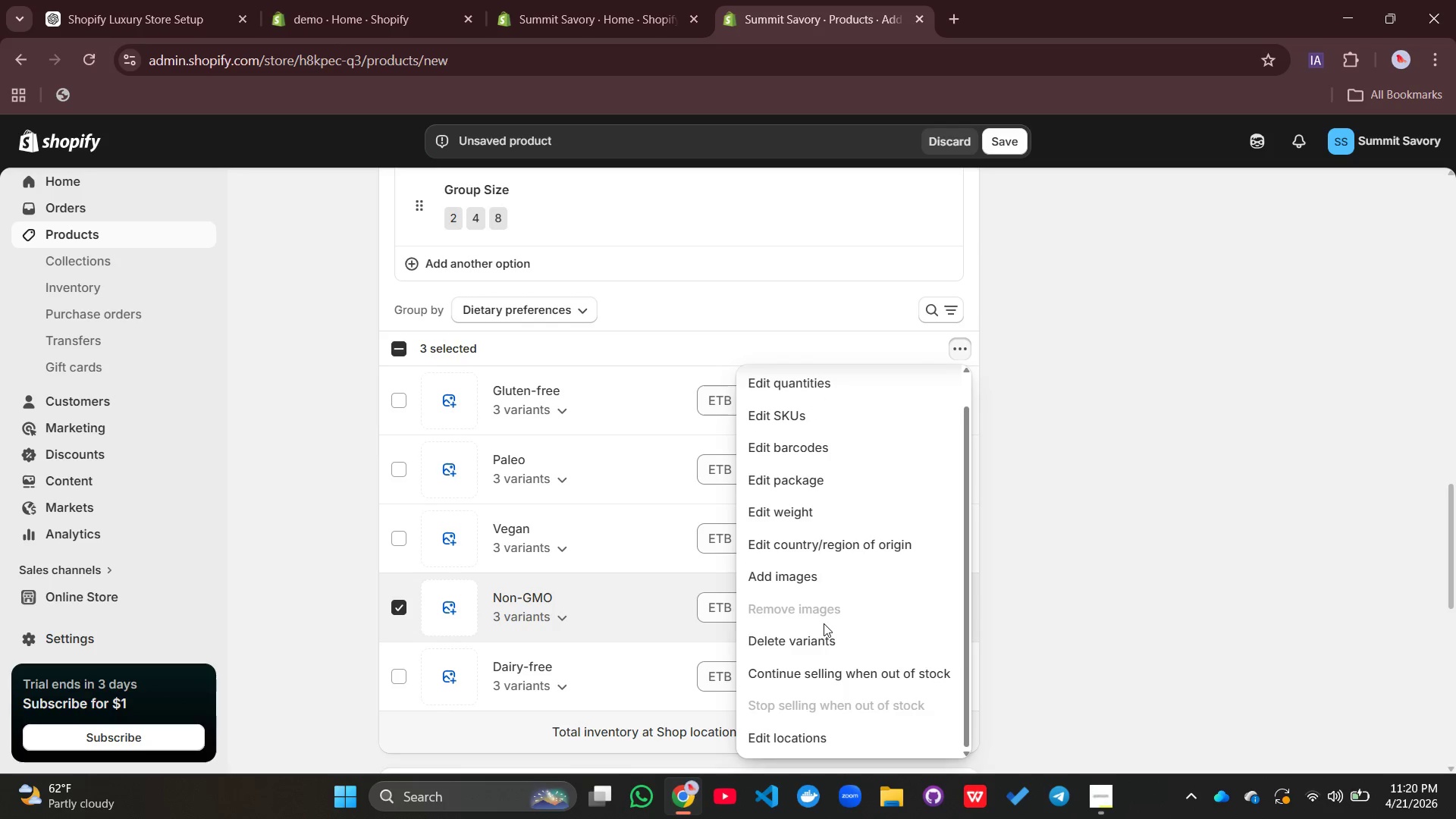 
wait(5.64)
 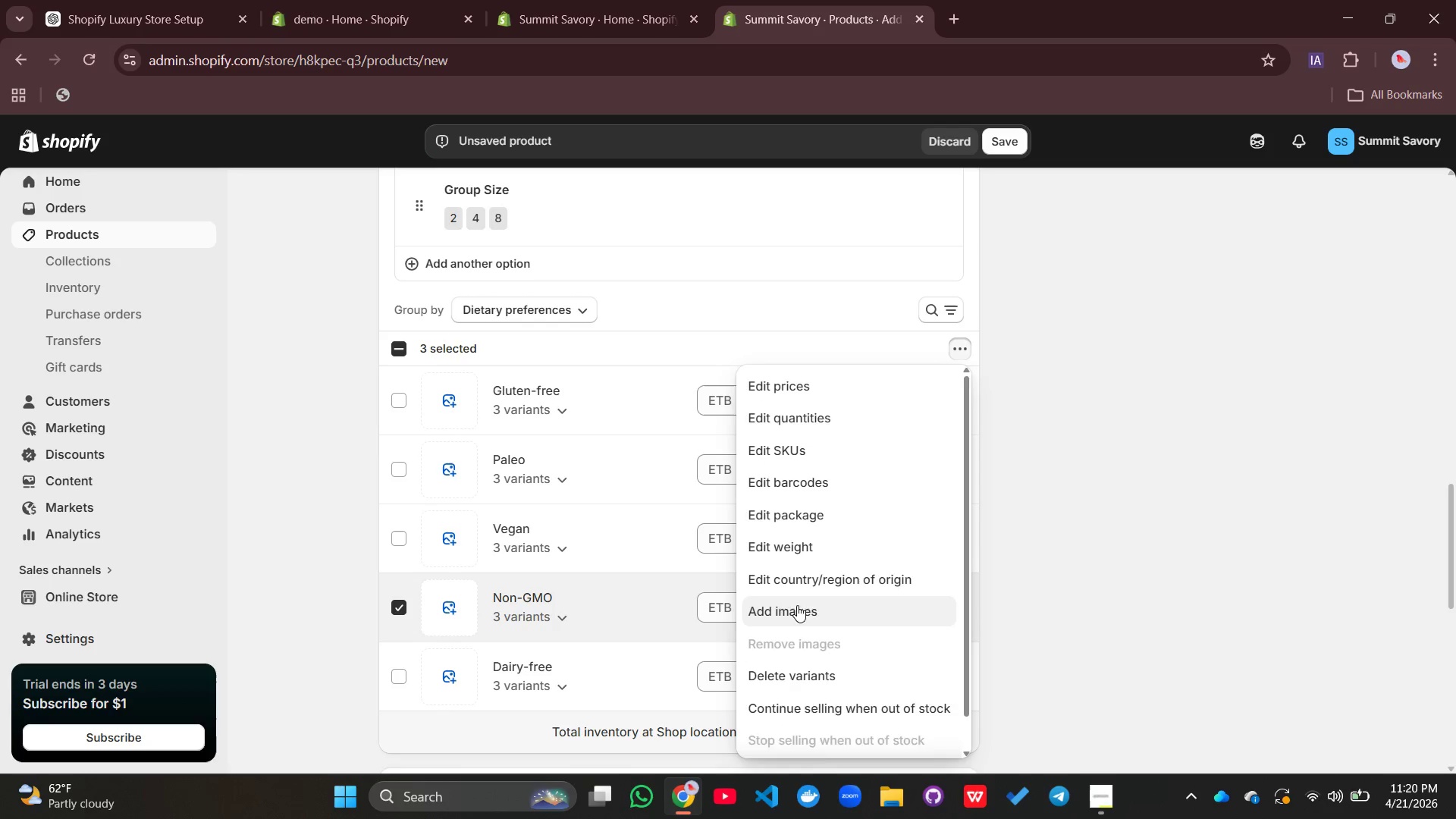 
left_click([823, 686])
 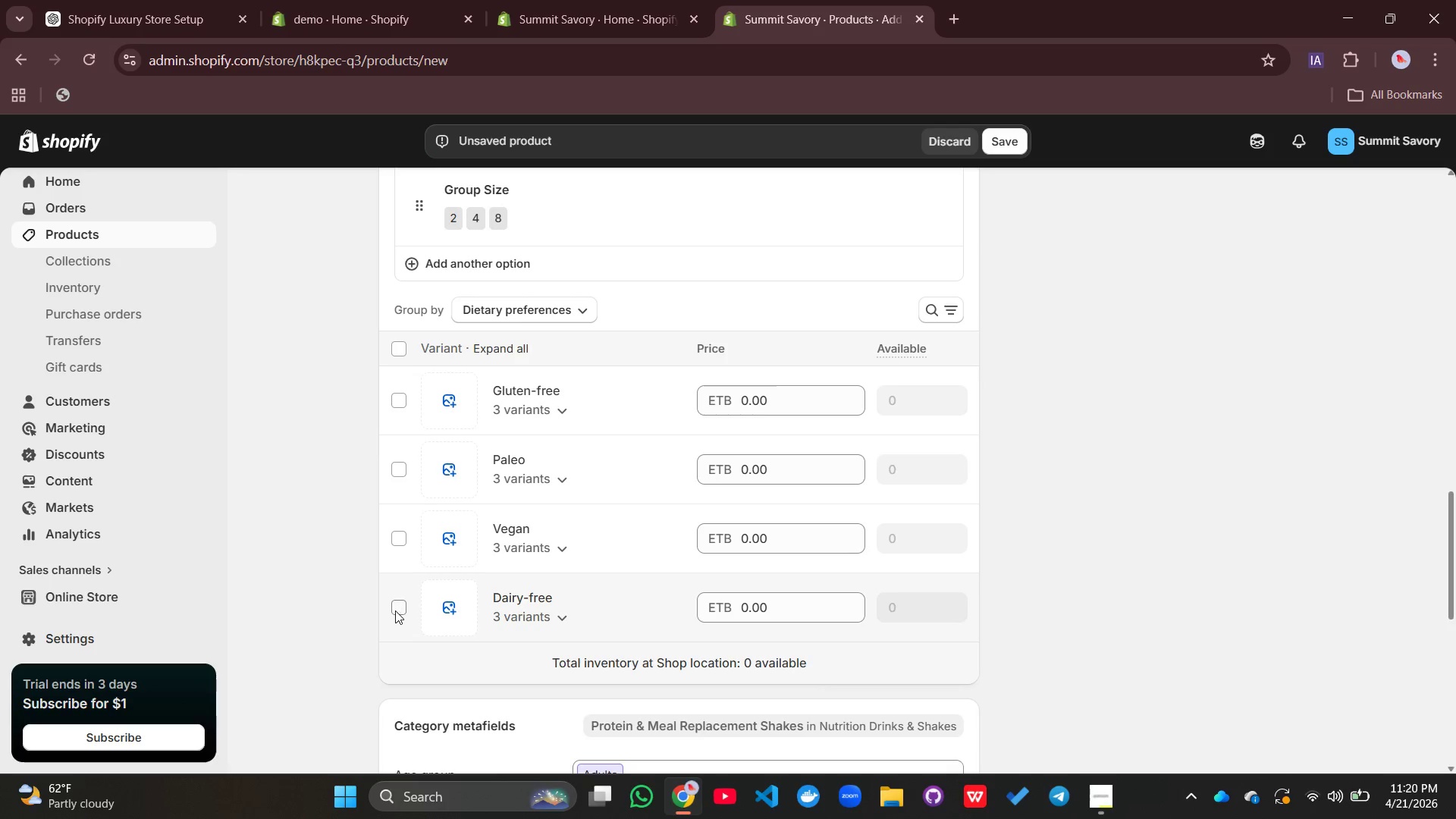 
left_click([394, 609])
 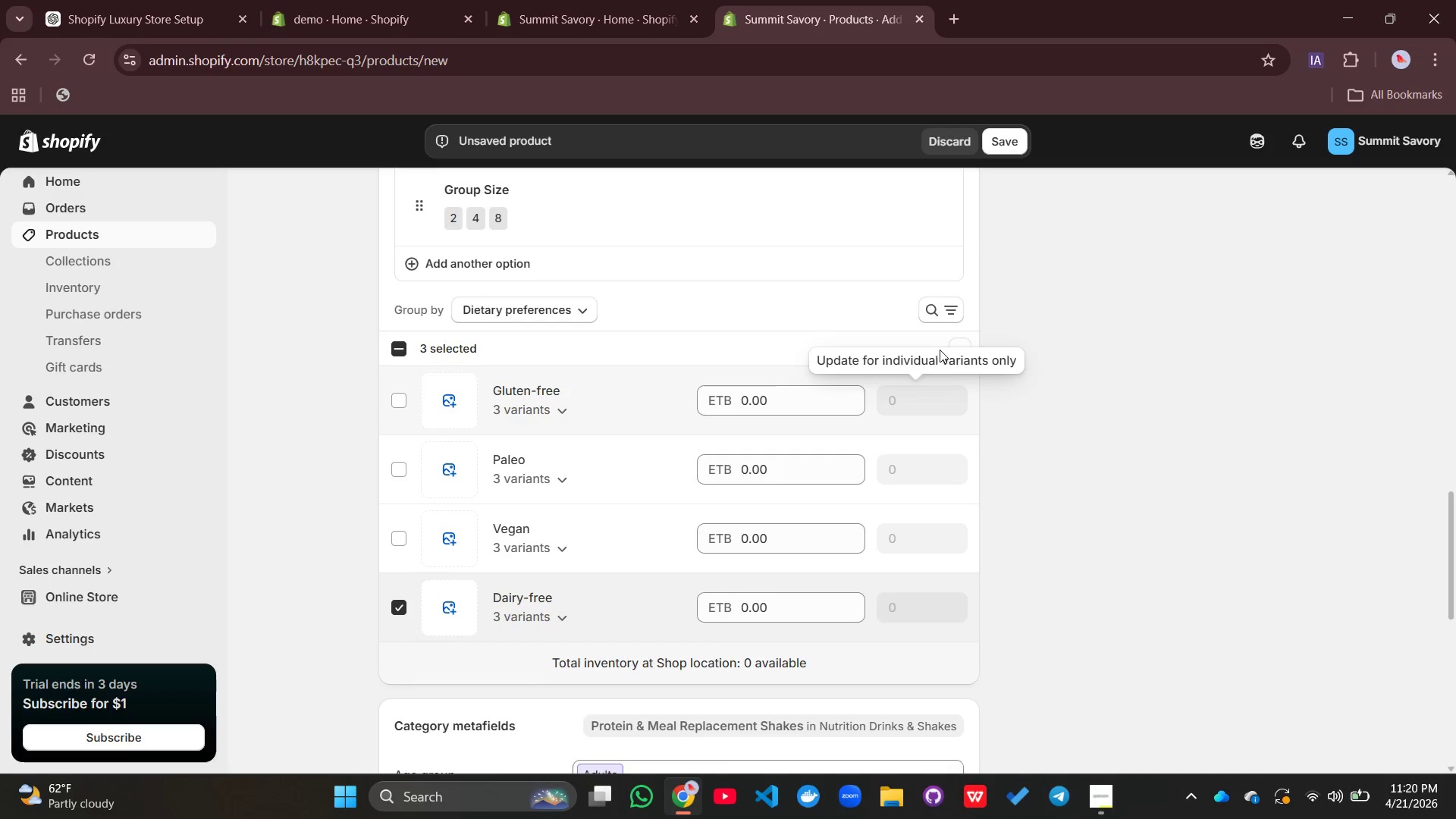 
wait(5.05)
 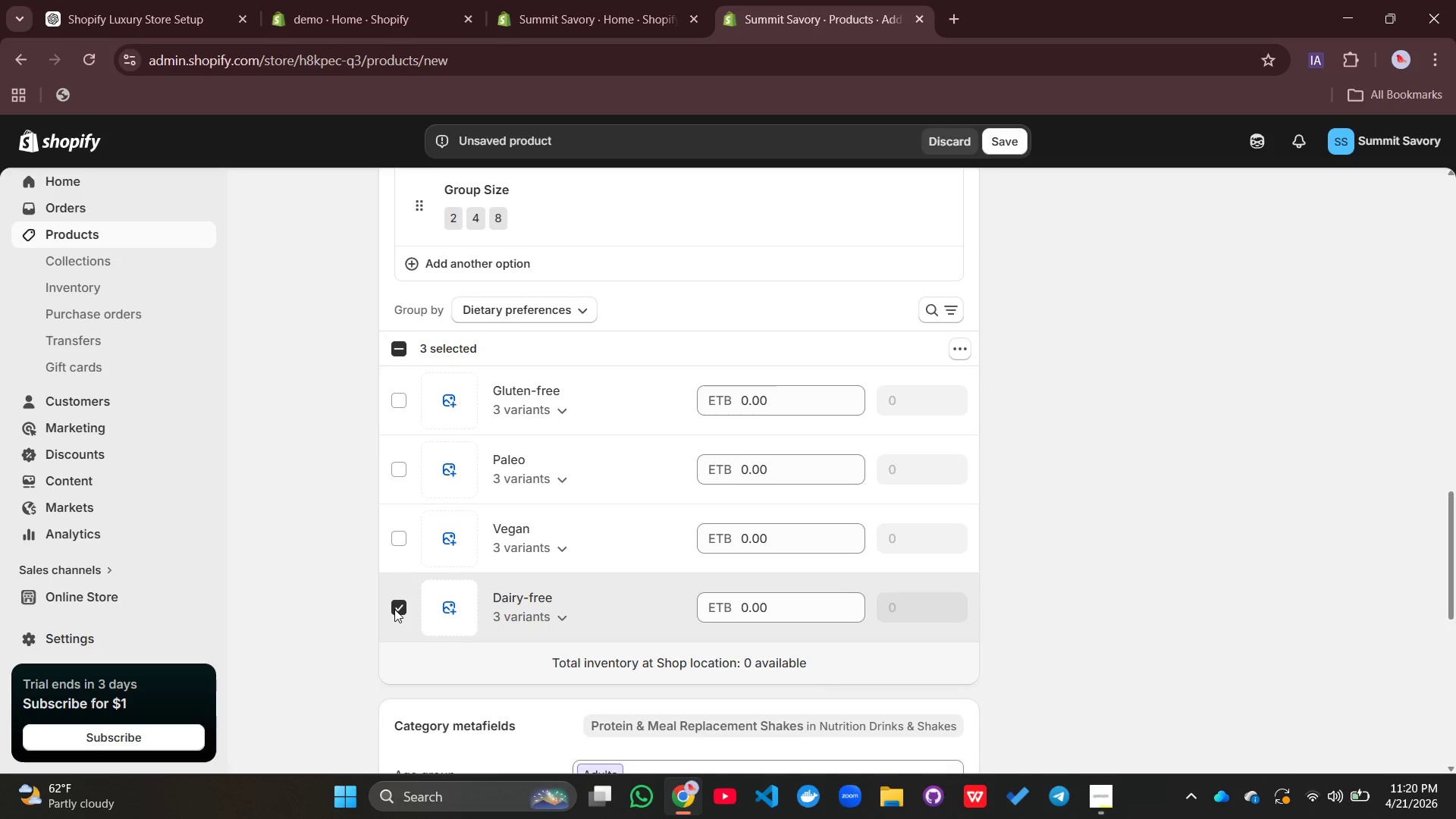 
left_click([961, 346])
 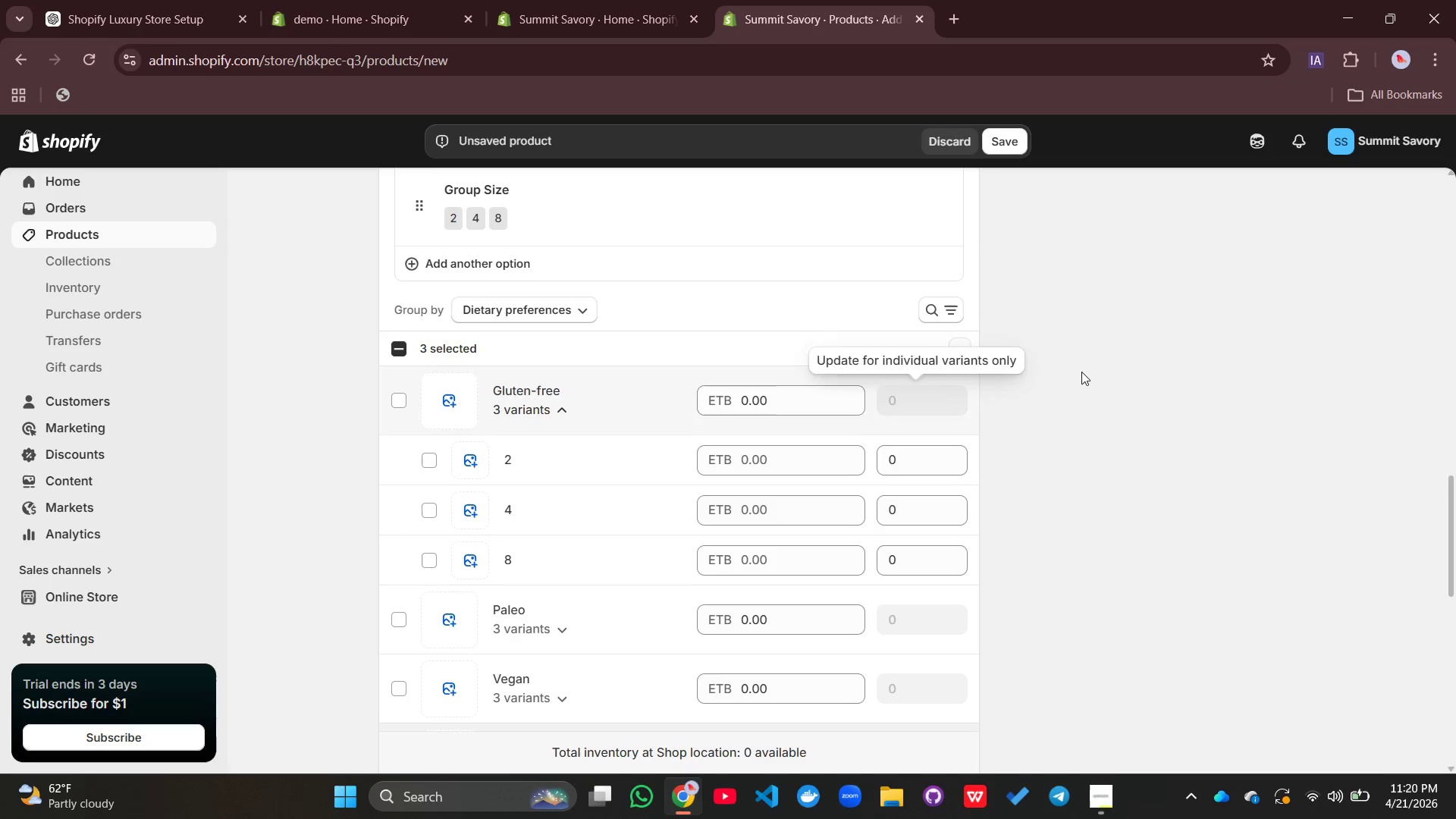 
left_click([1081, 372])
 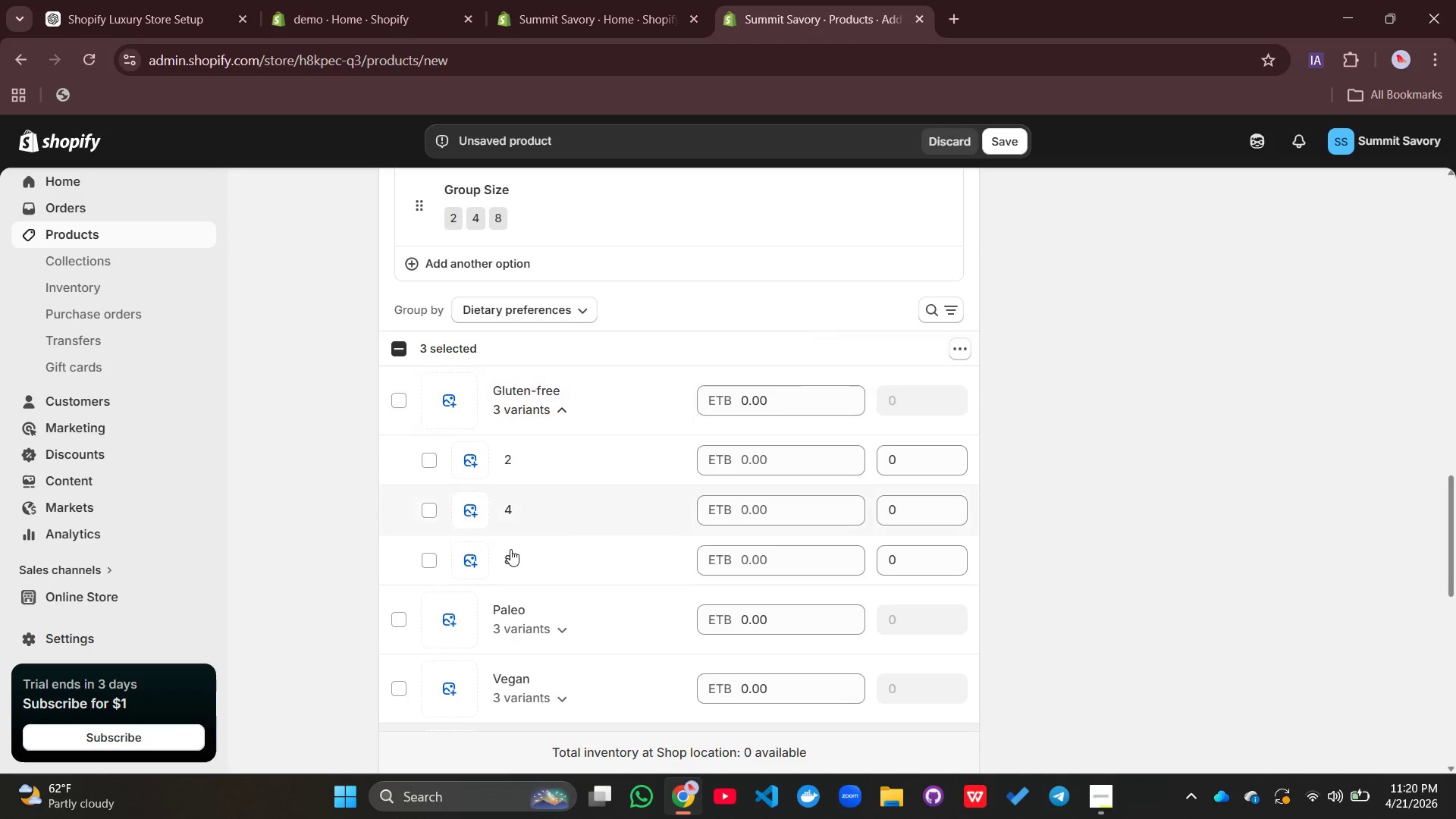 
mouse_move([578, 603])
 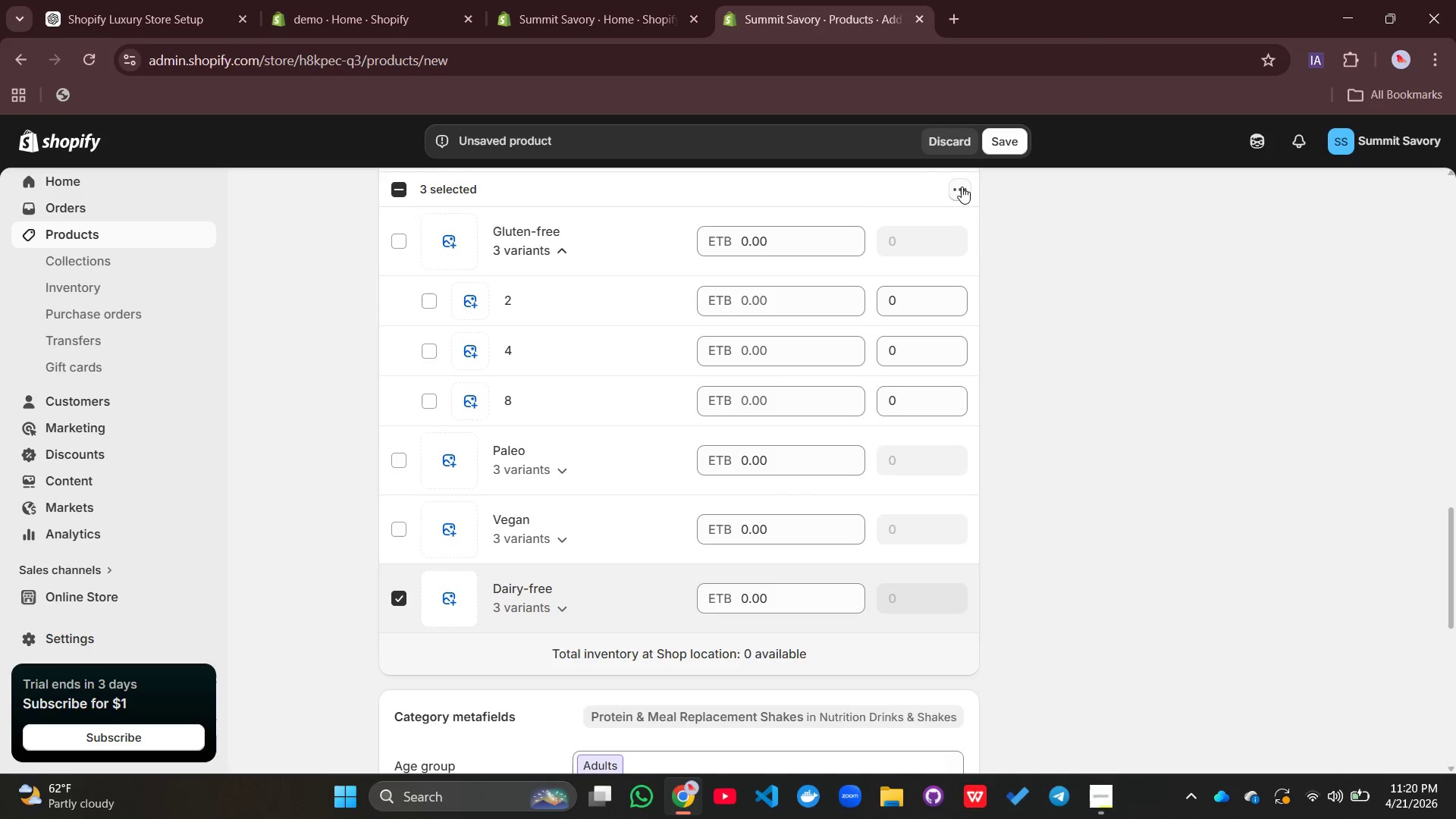 
left_click([959, 191])
 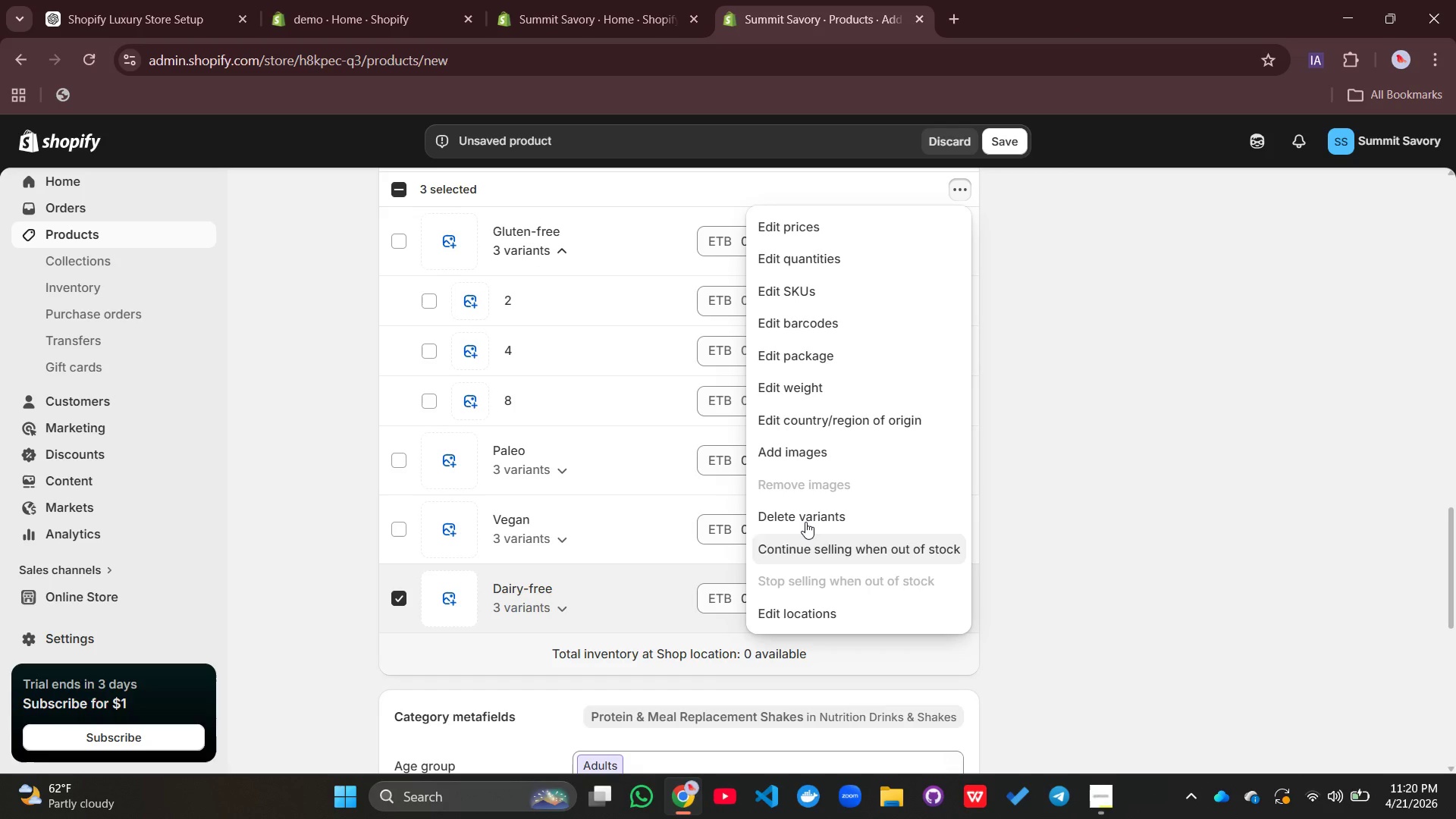 
left_click([805, 519])
 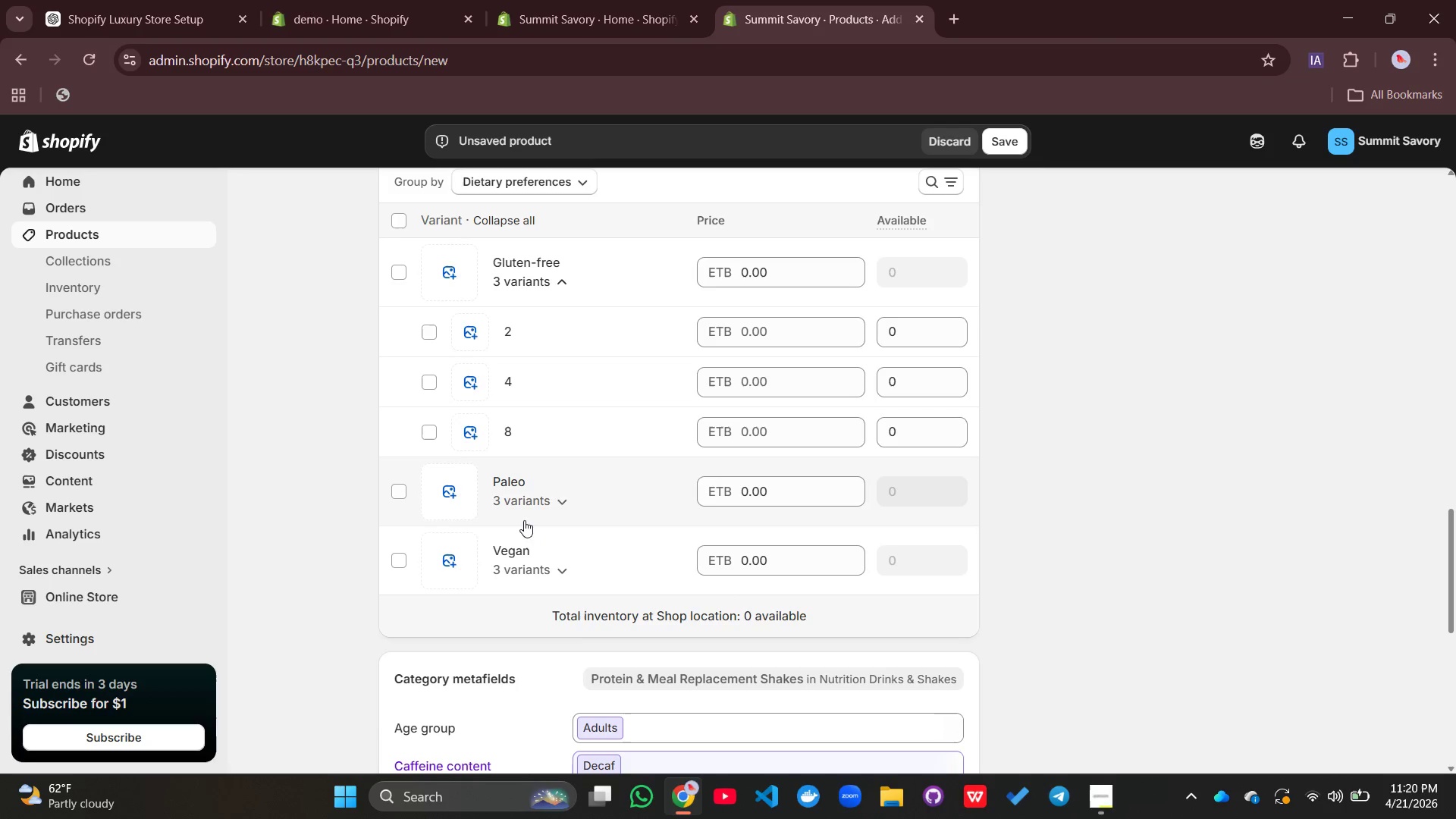 
left_click([759, 325])
 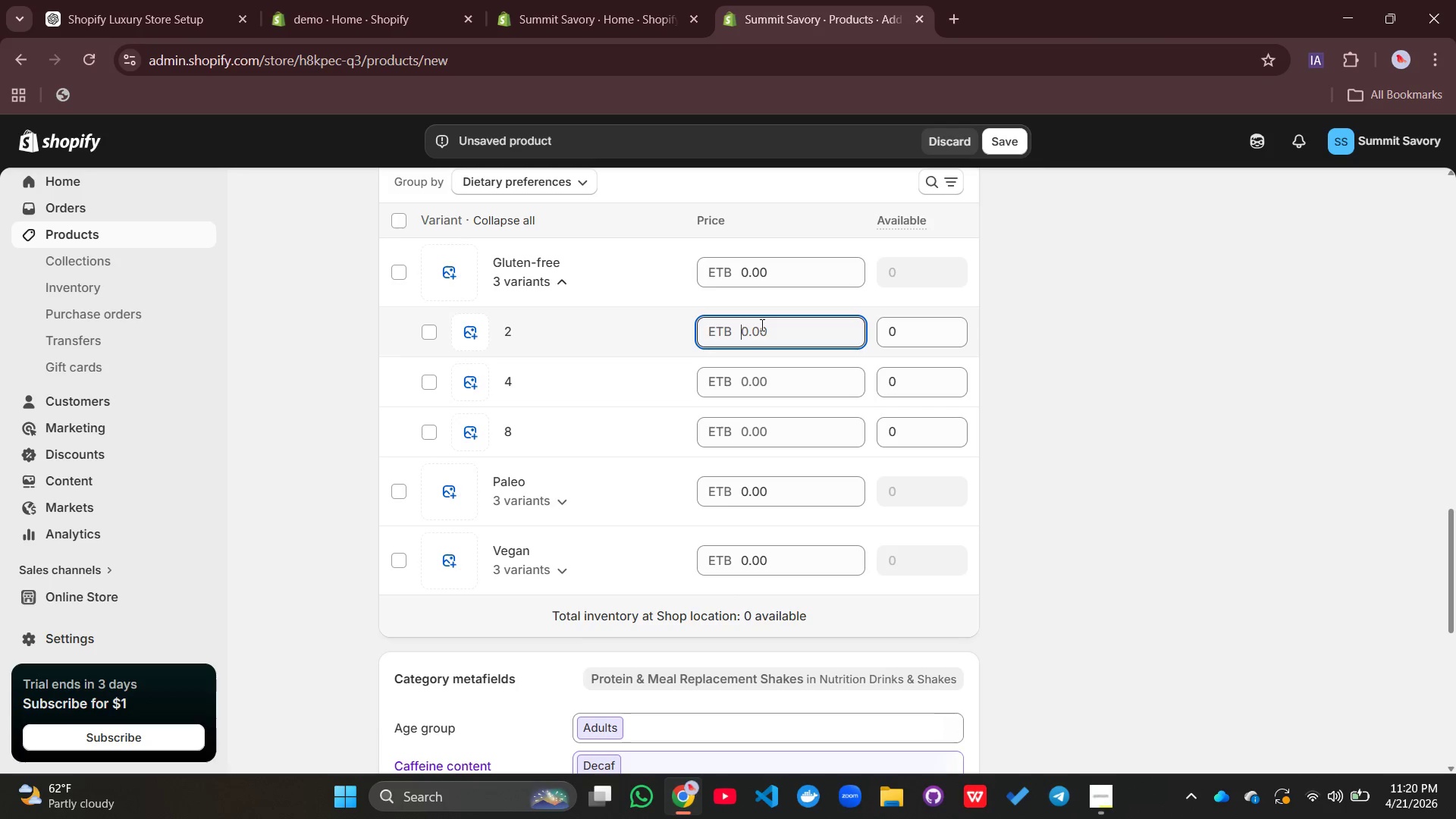 
type(115)
 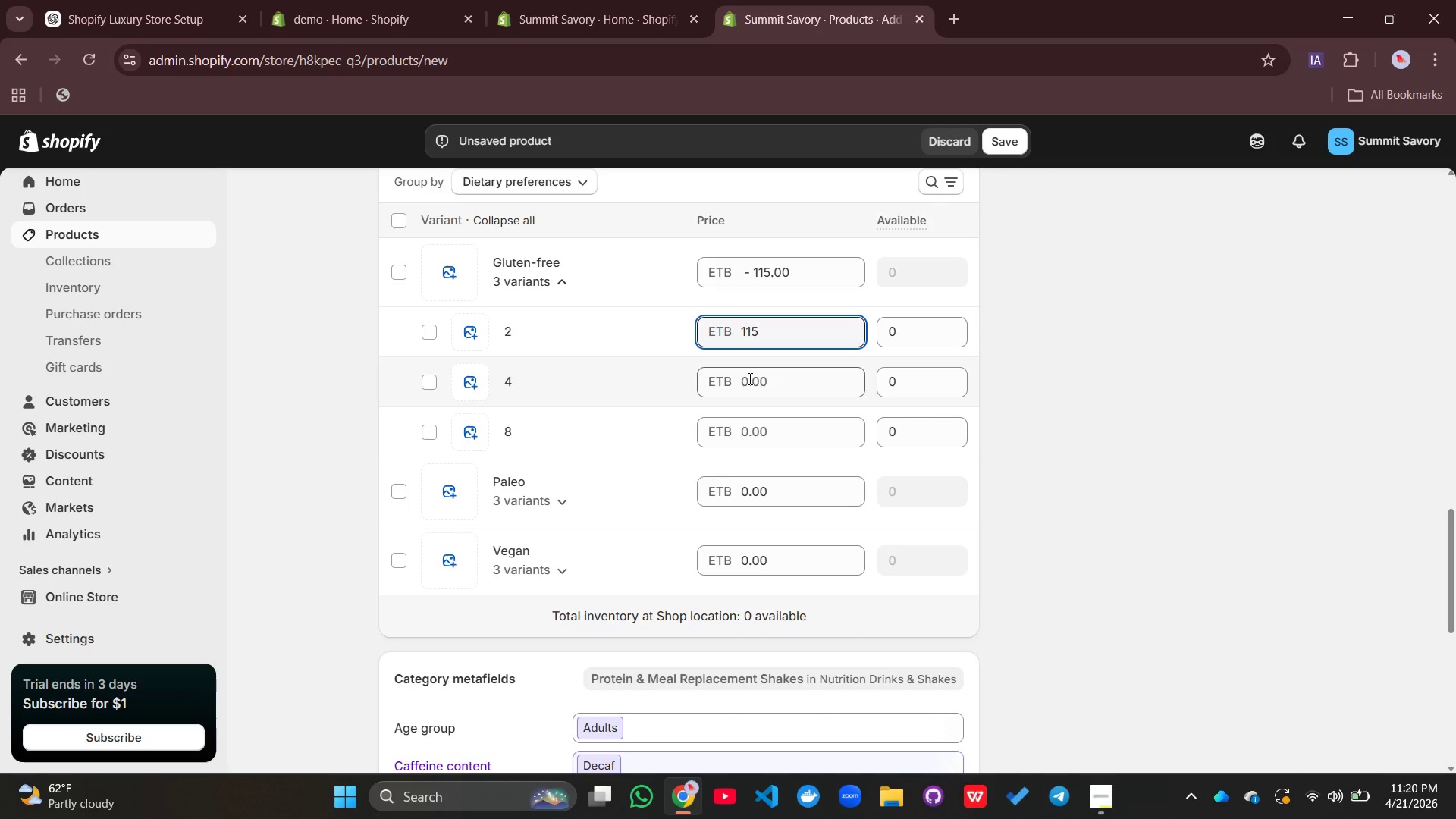 
left_click([748, 378])
 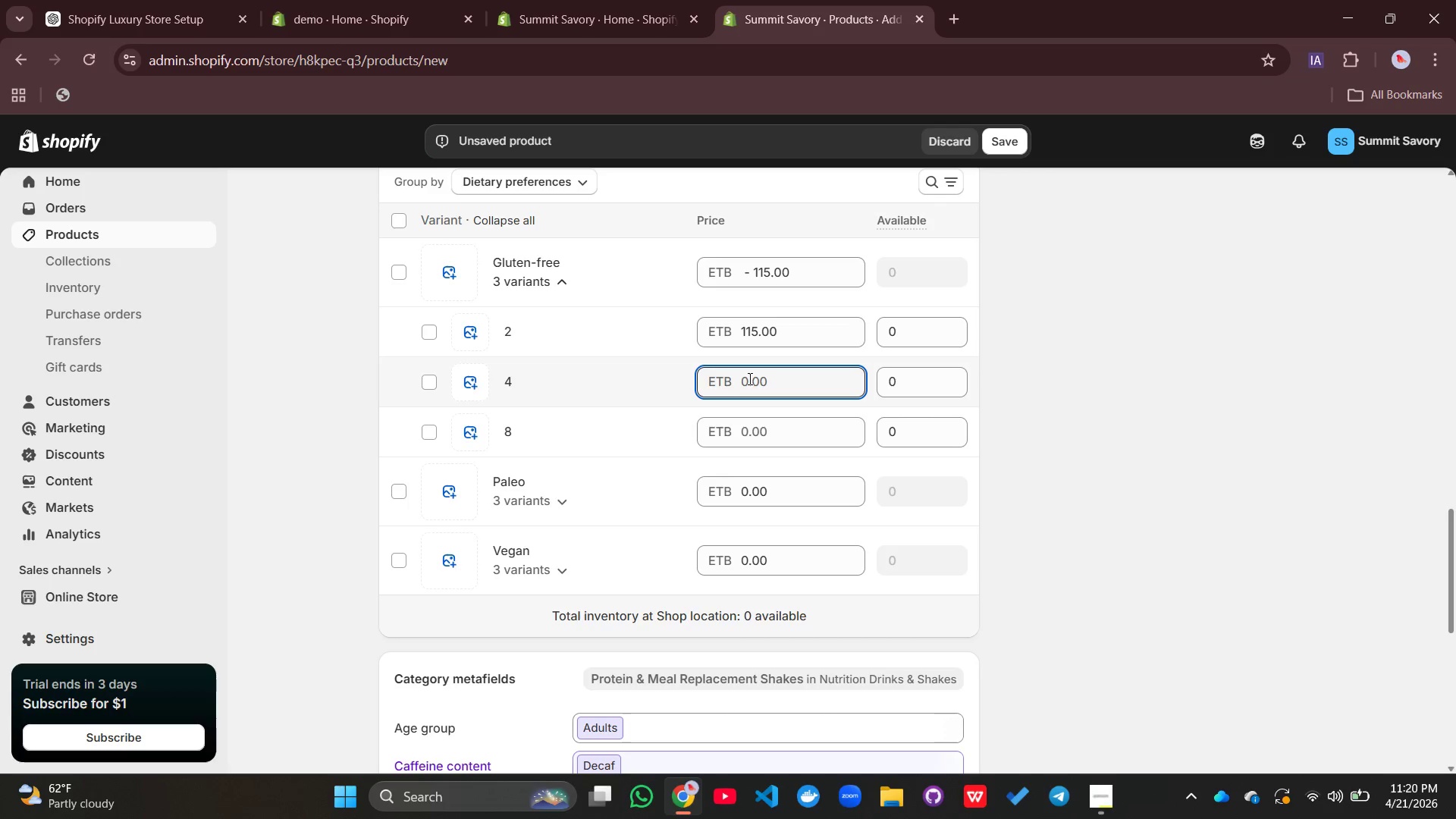 
type(160)
 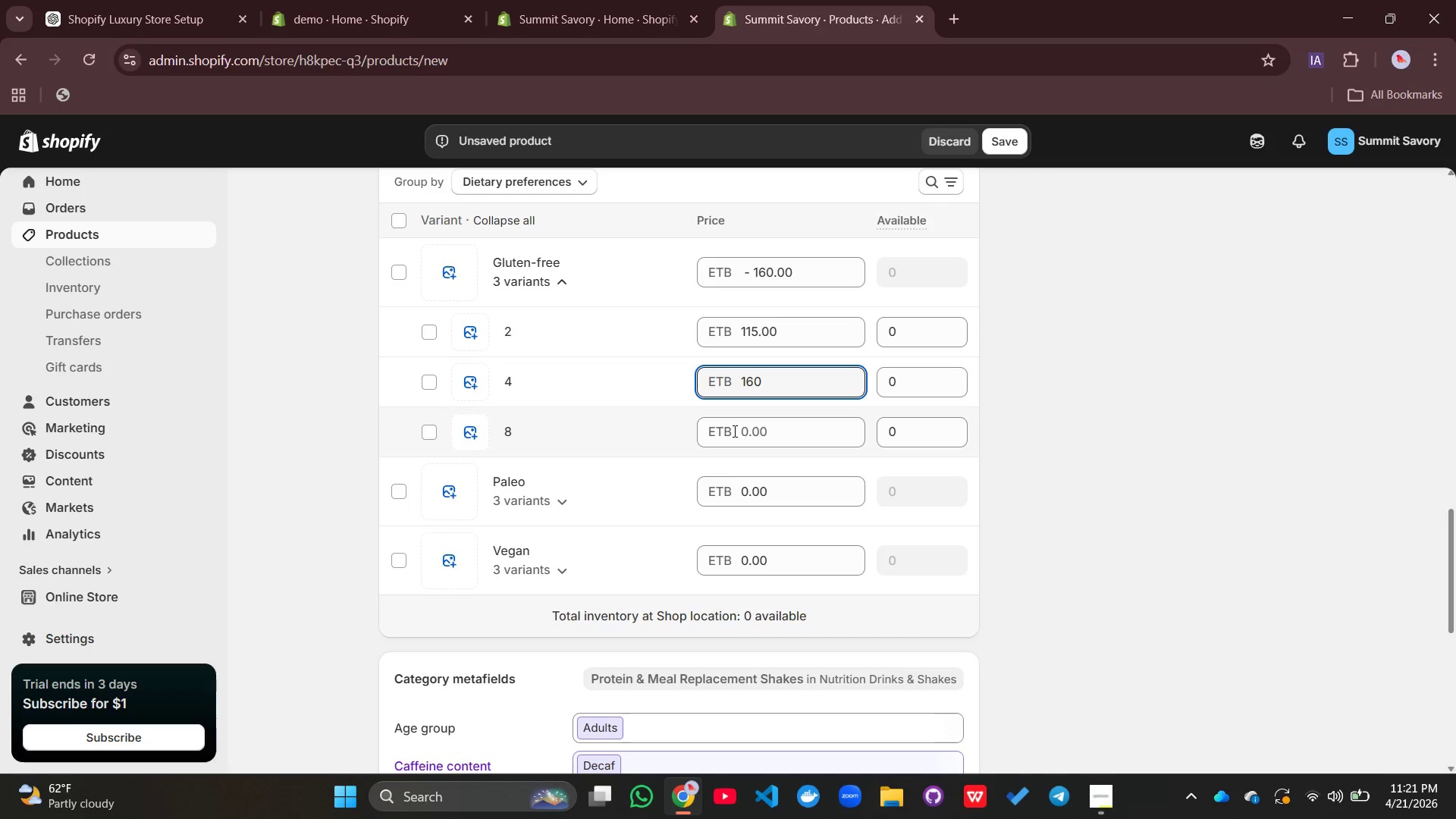 
left_click([733, 431])
 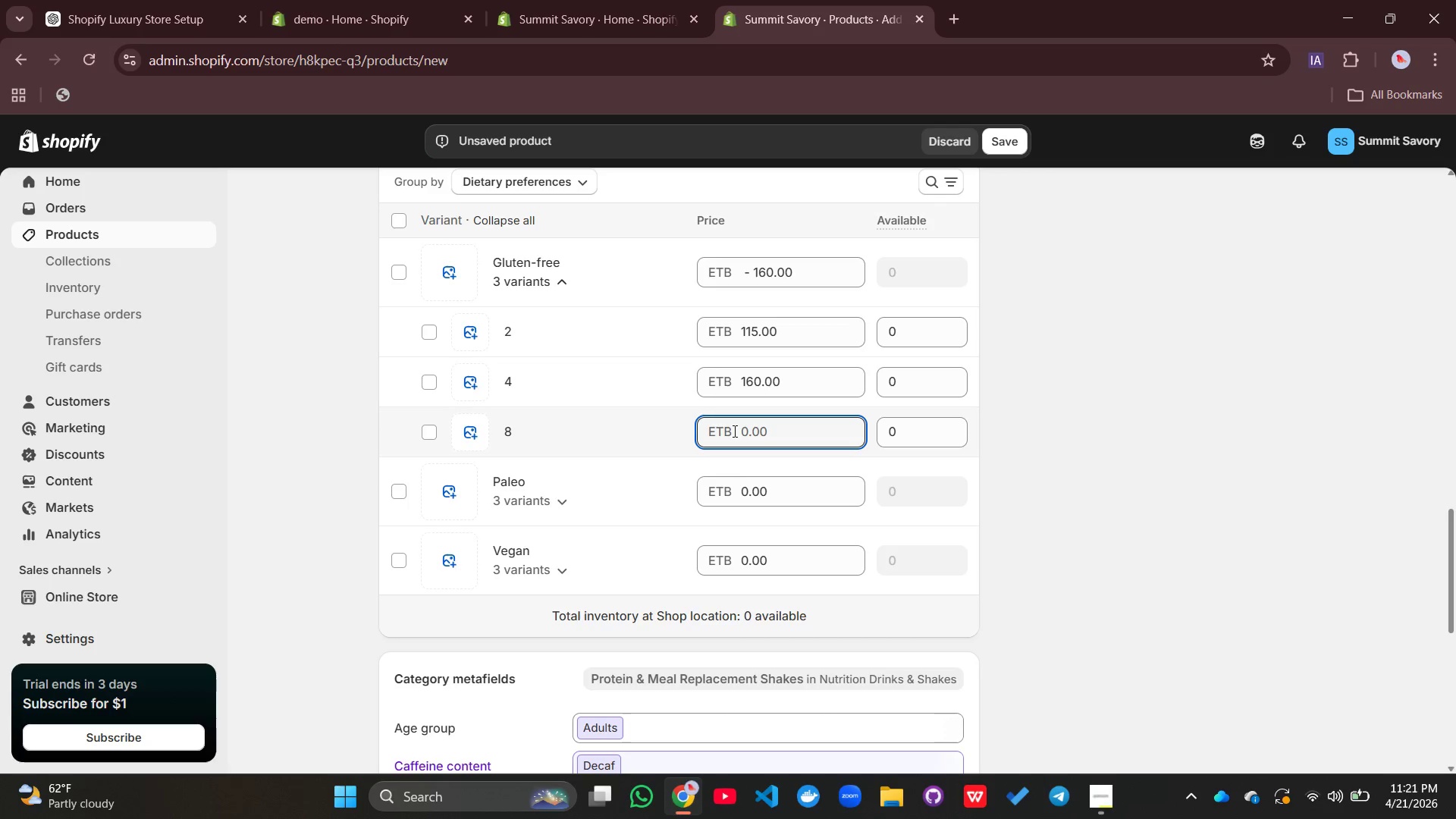 
type(215)
 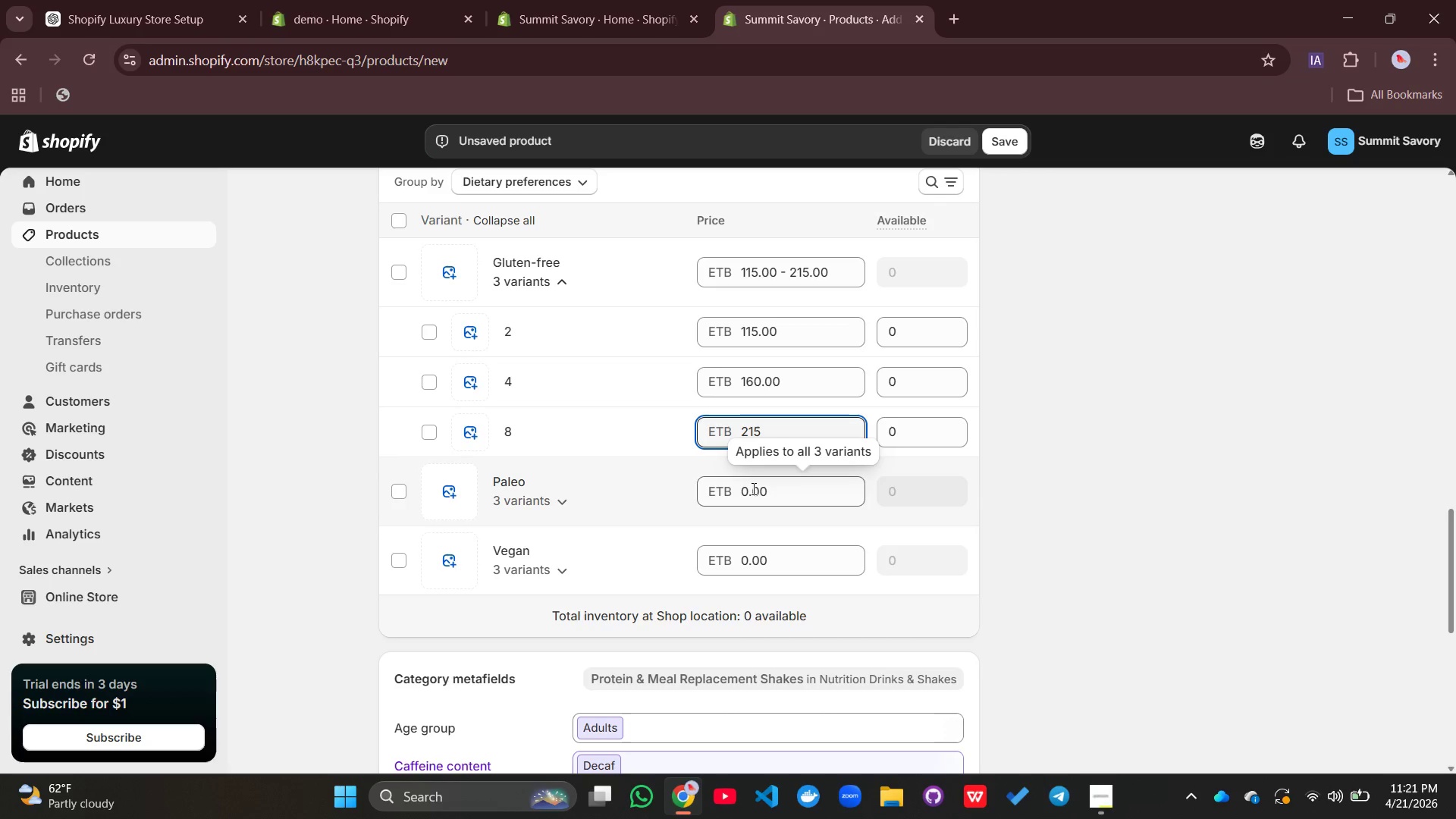 
left_click([752, 488])
 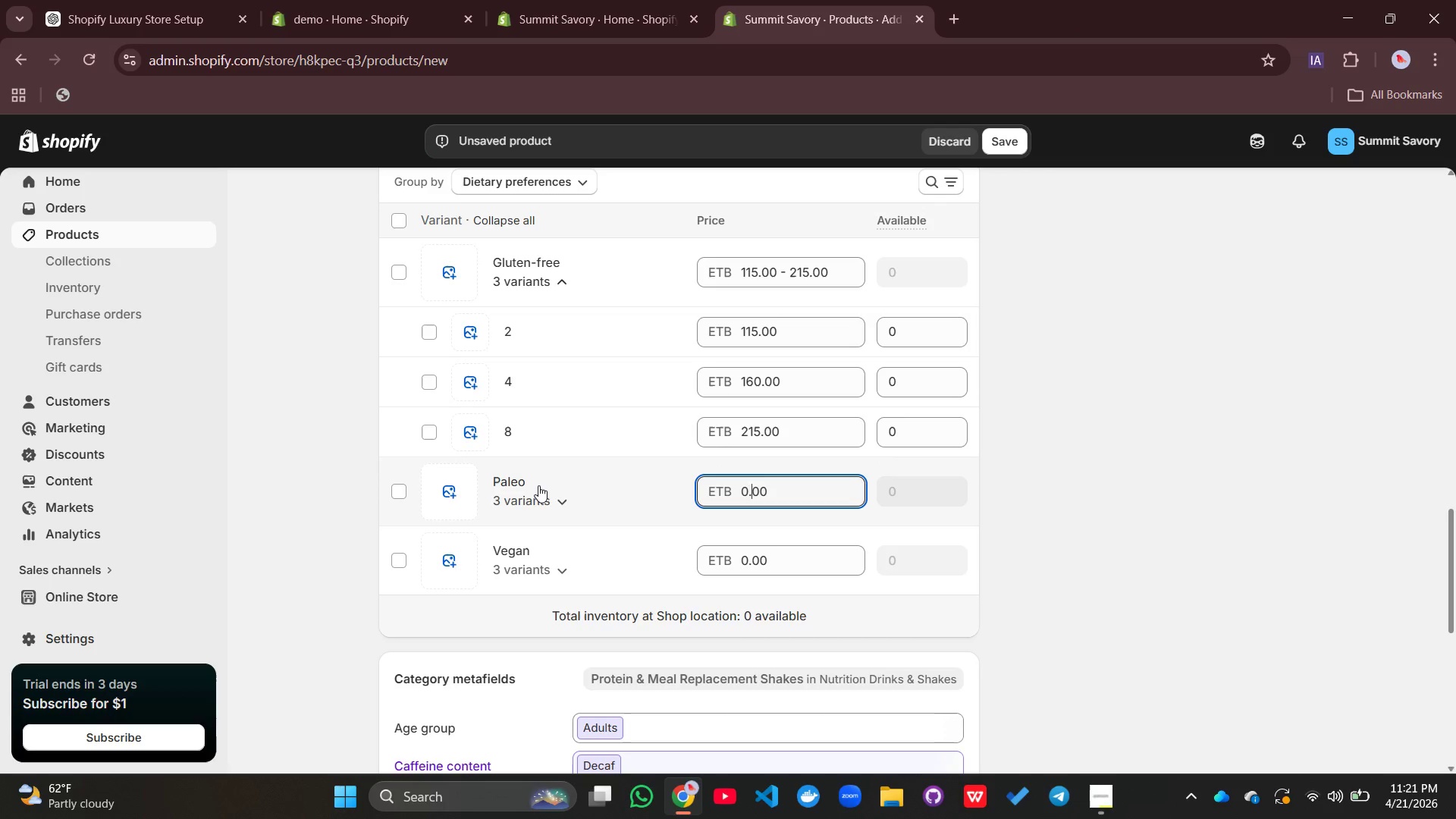 
left_click([538, 485])
 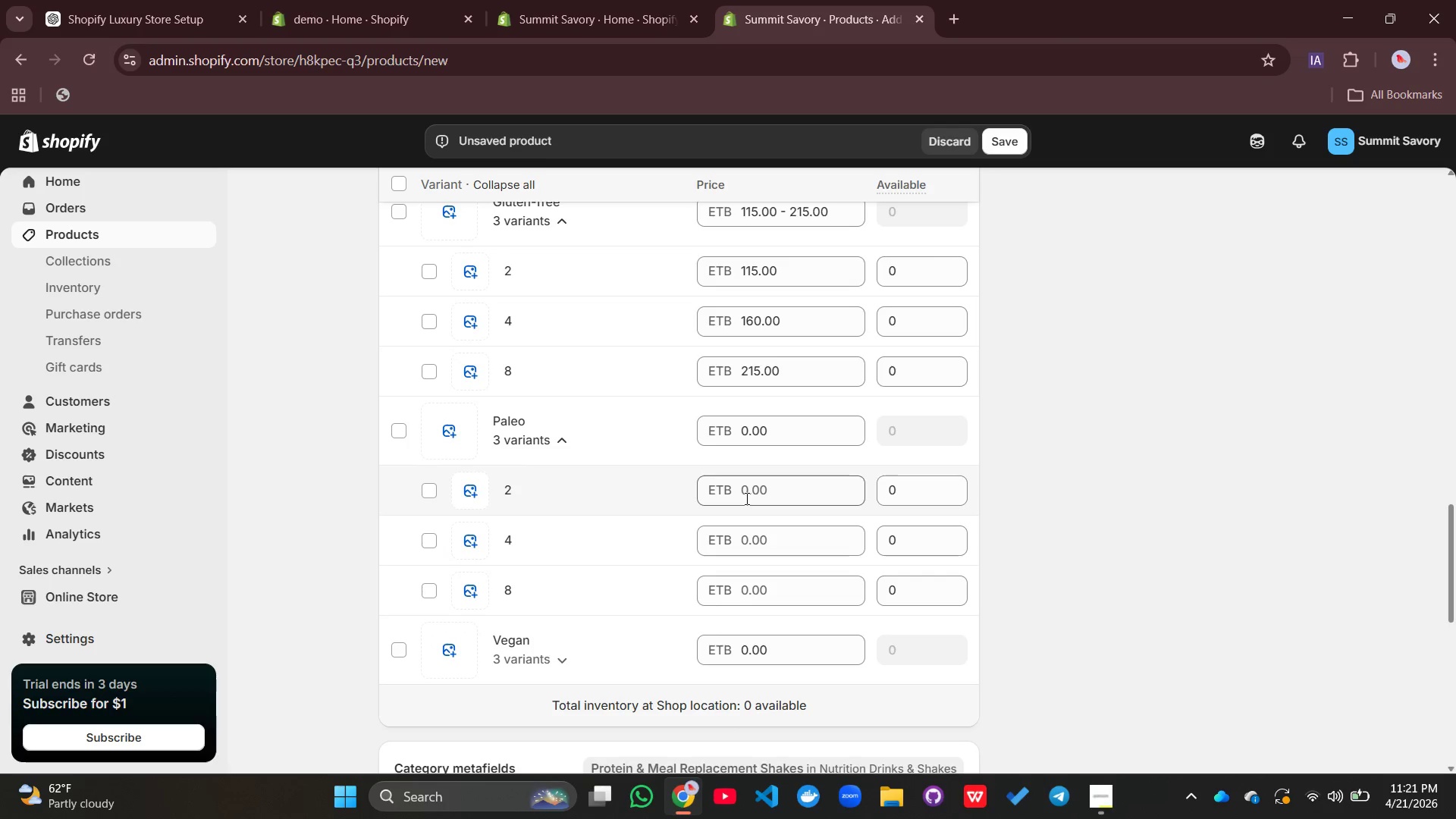 
left_click([745, 498])
 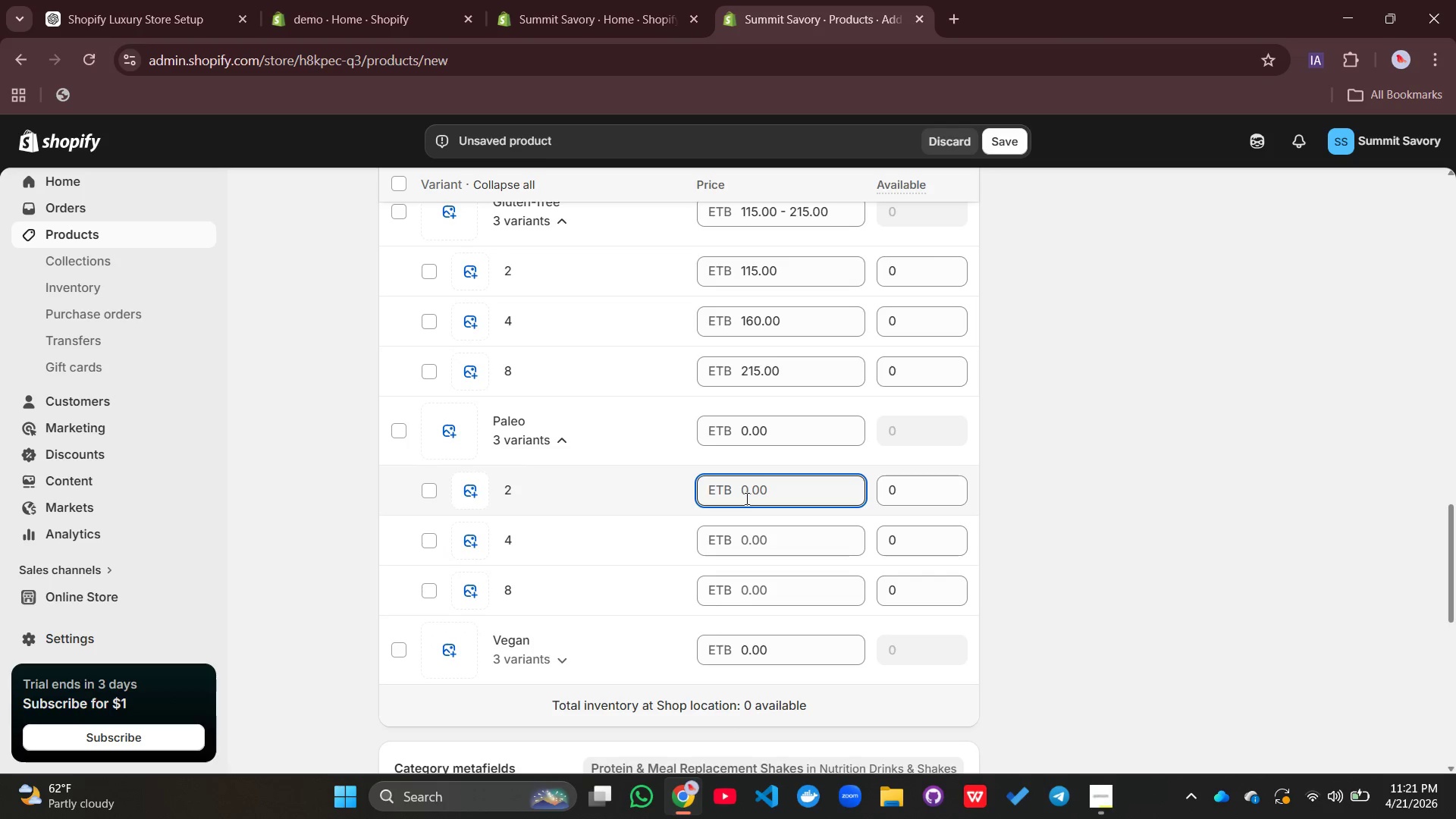 
type(125)
 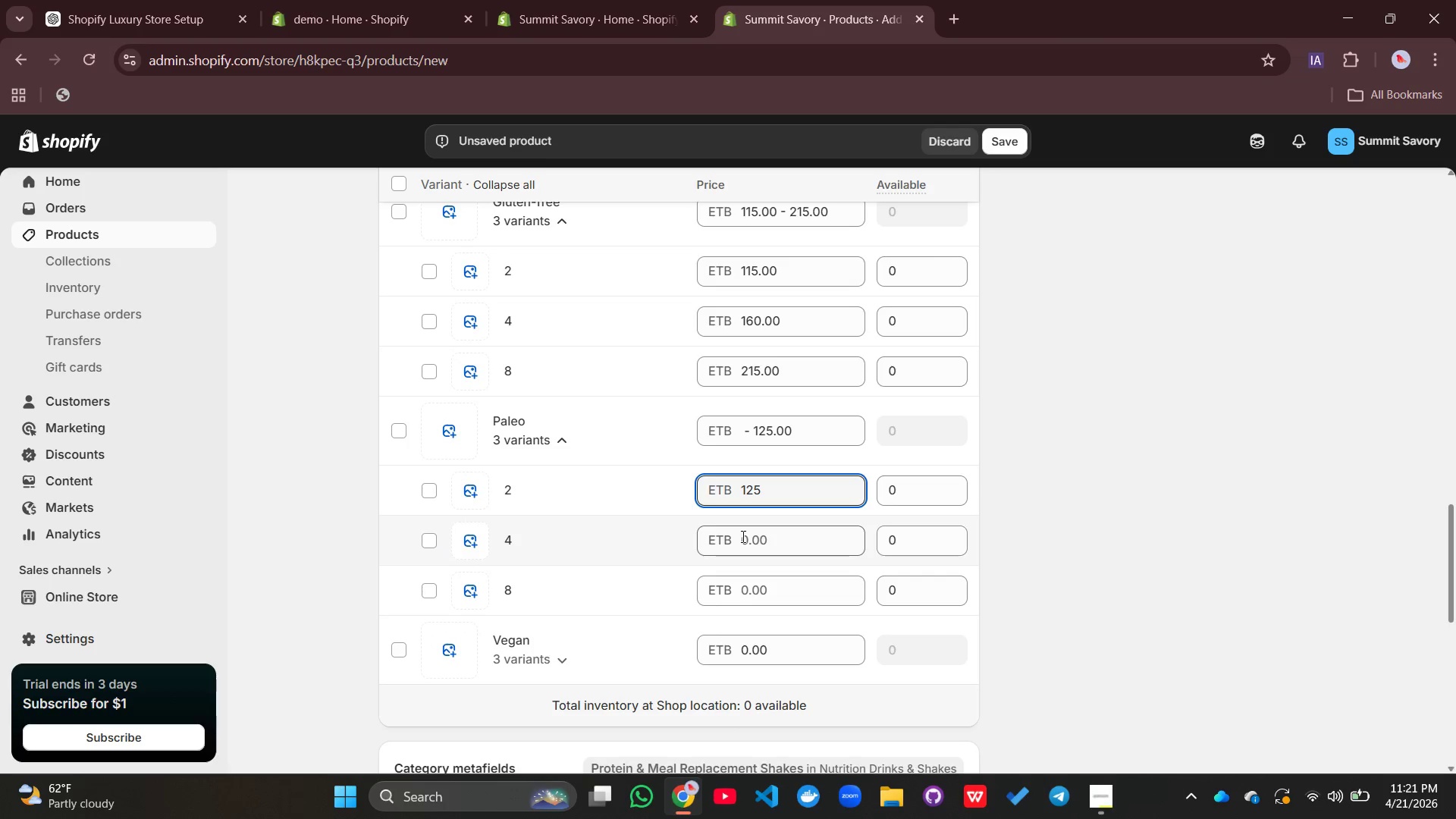 
left_click([742, 536])
 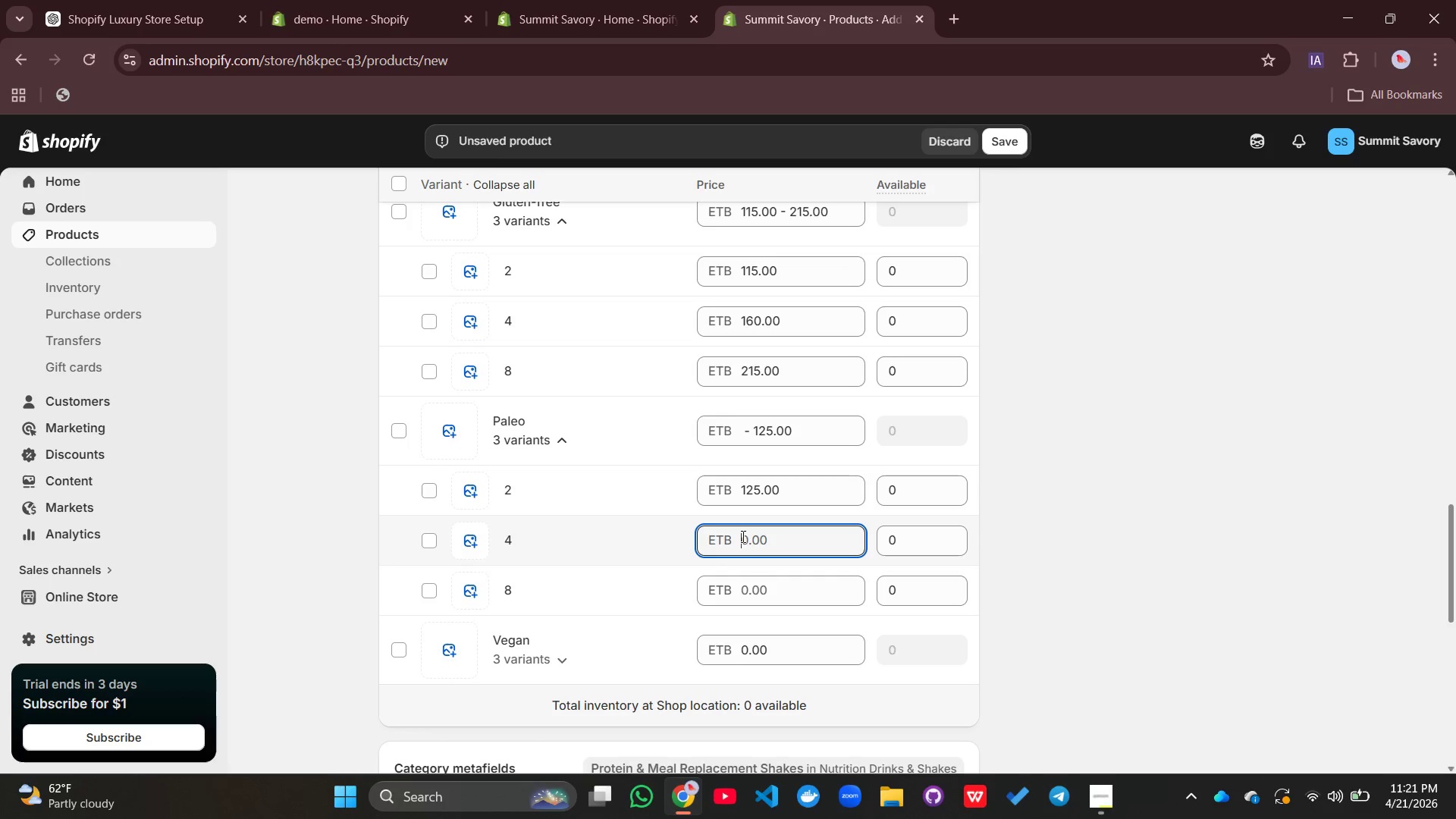 
type(170)
 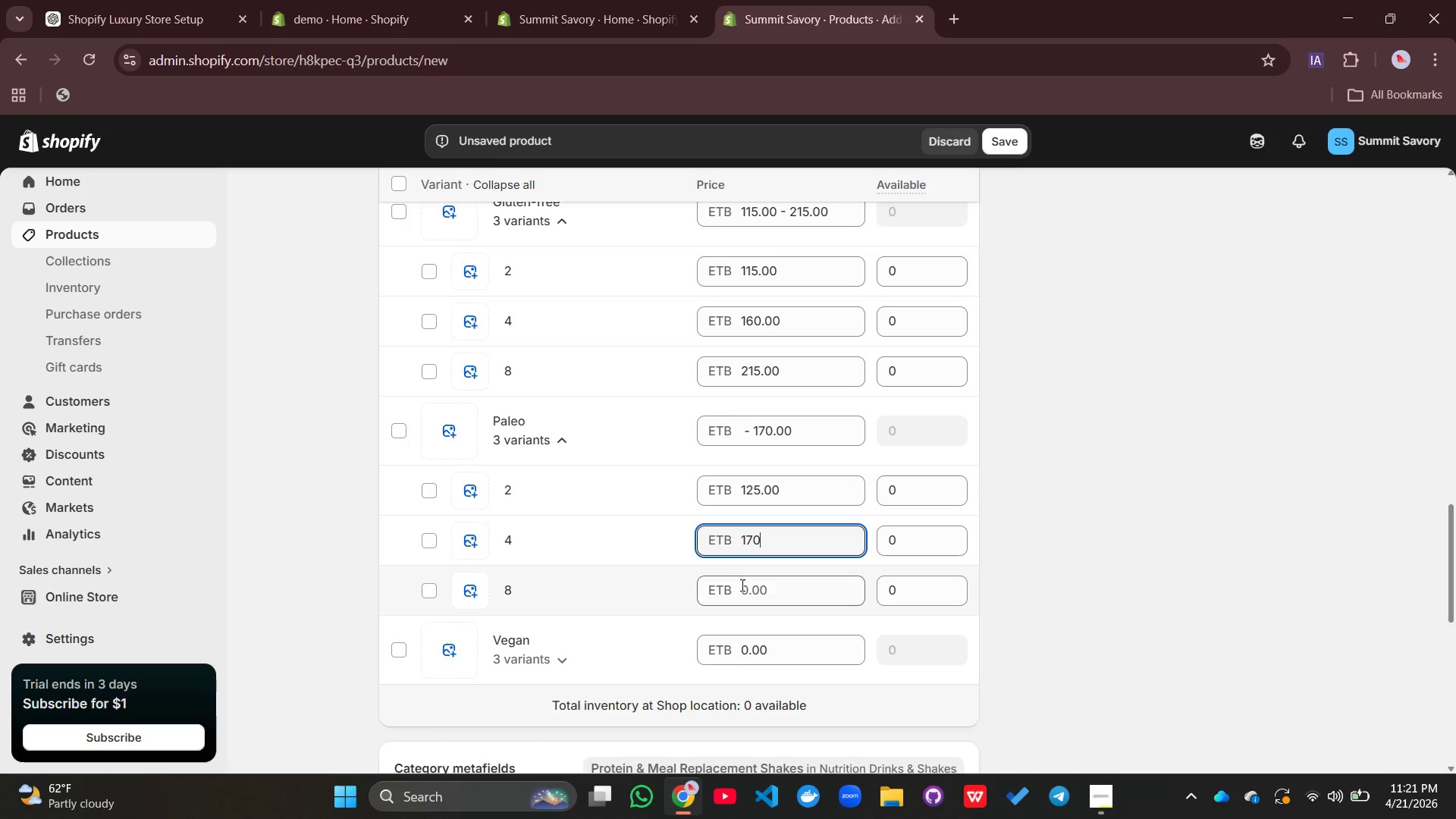 
left_click([741, 585])
 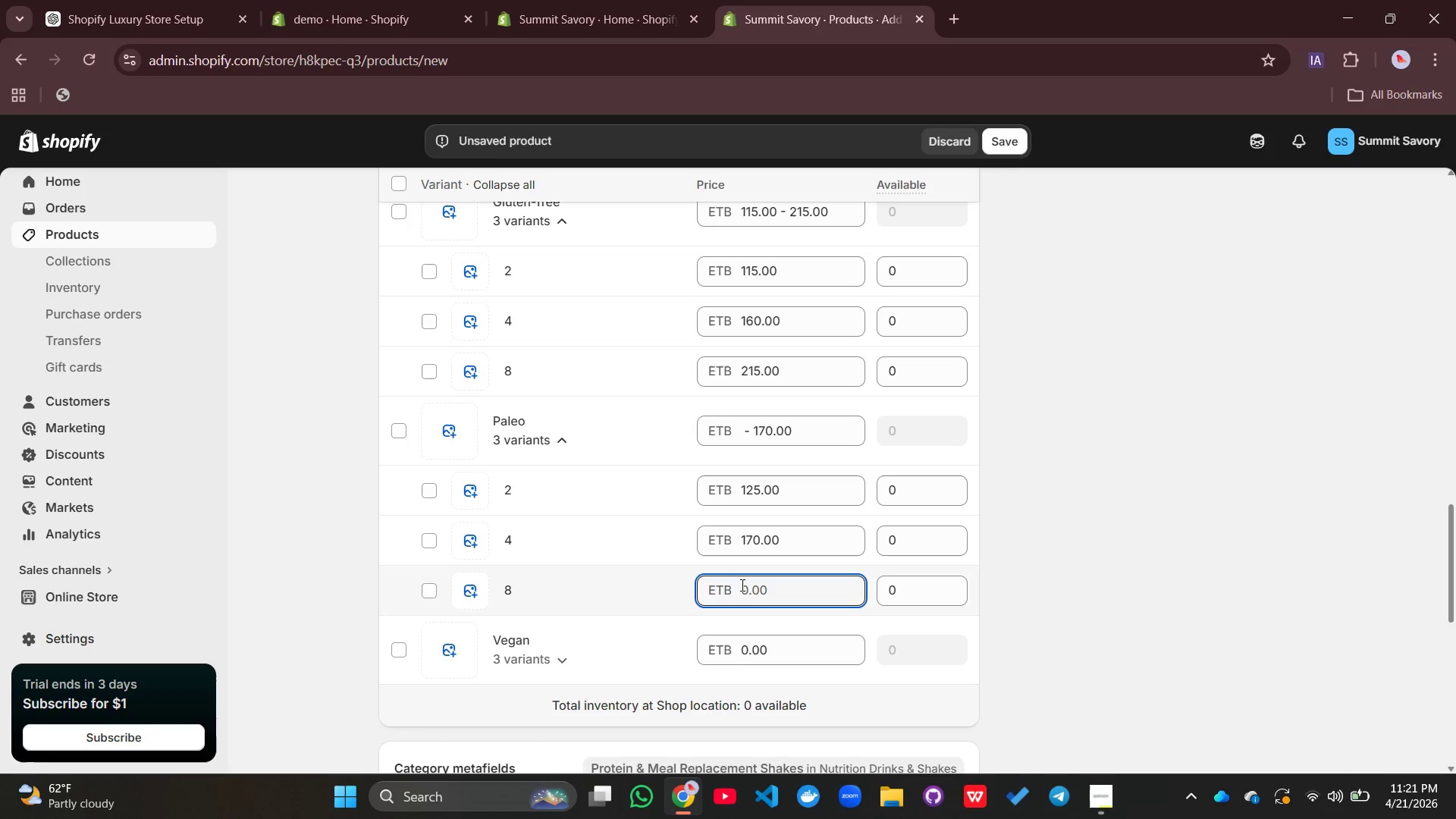 
left_click_drag(start_coordinate=[741, 585], to_coordinate=[741, 578])
 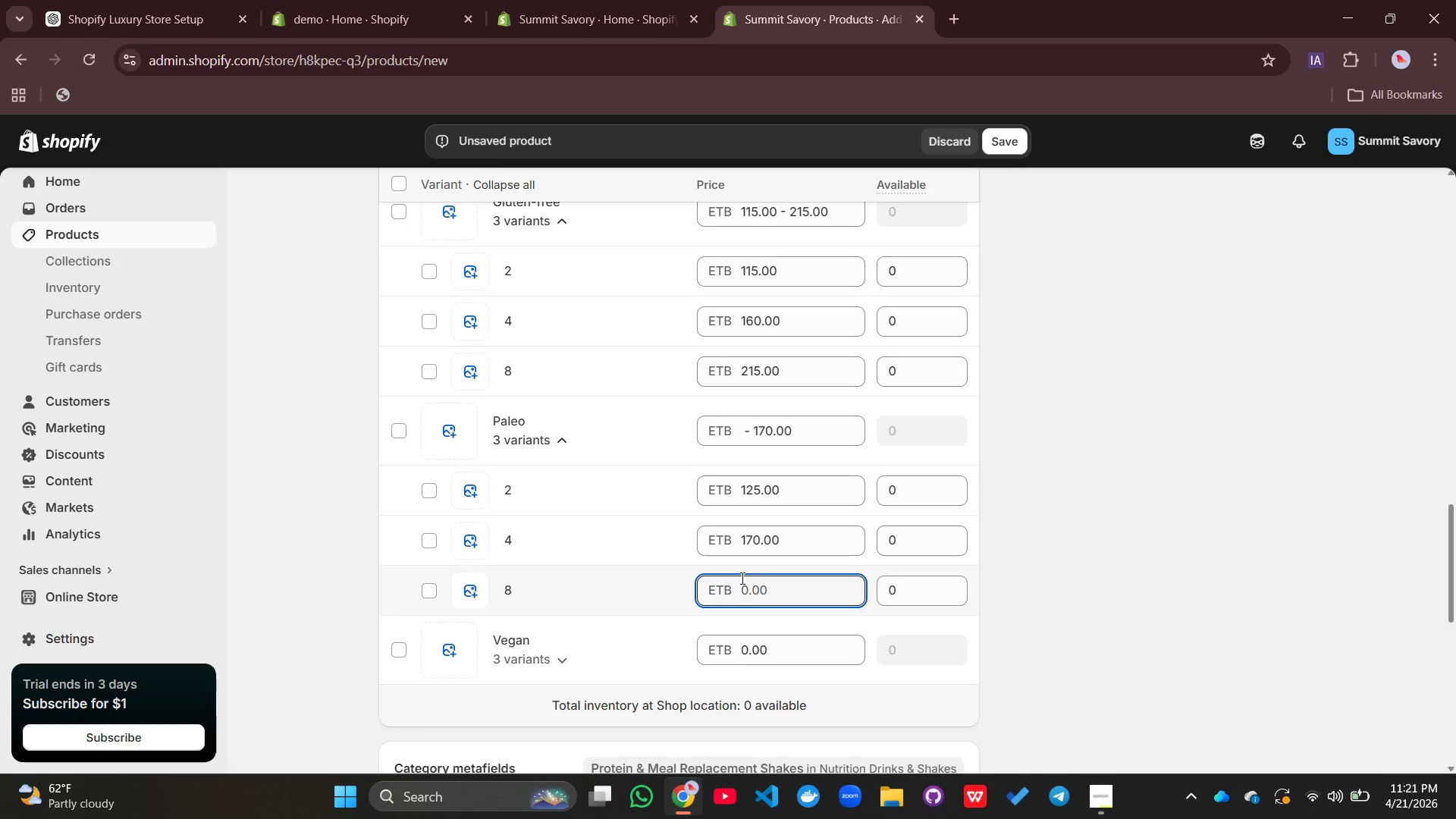 
type(230)
 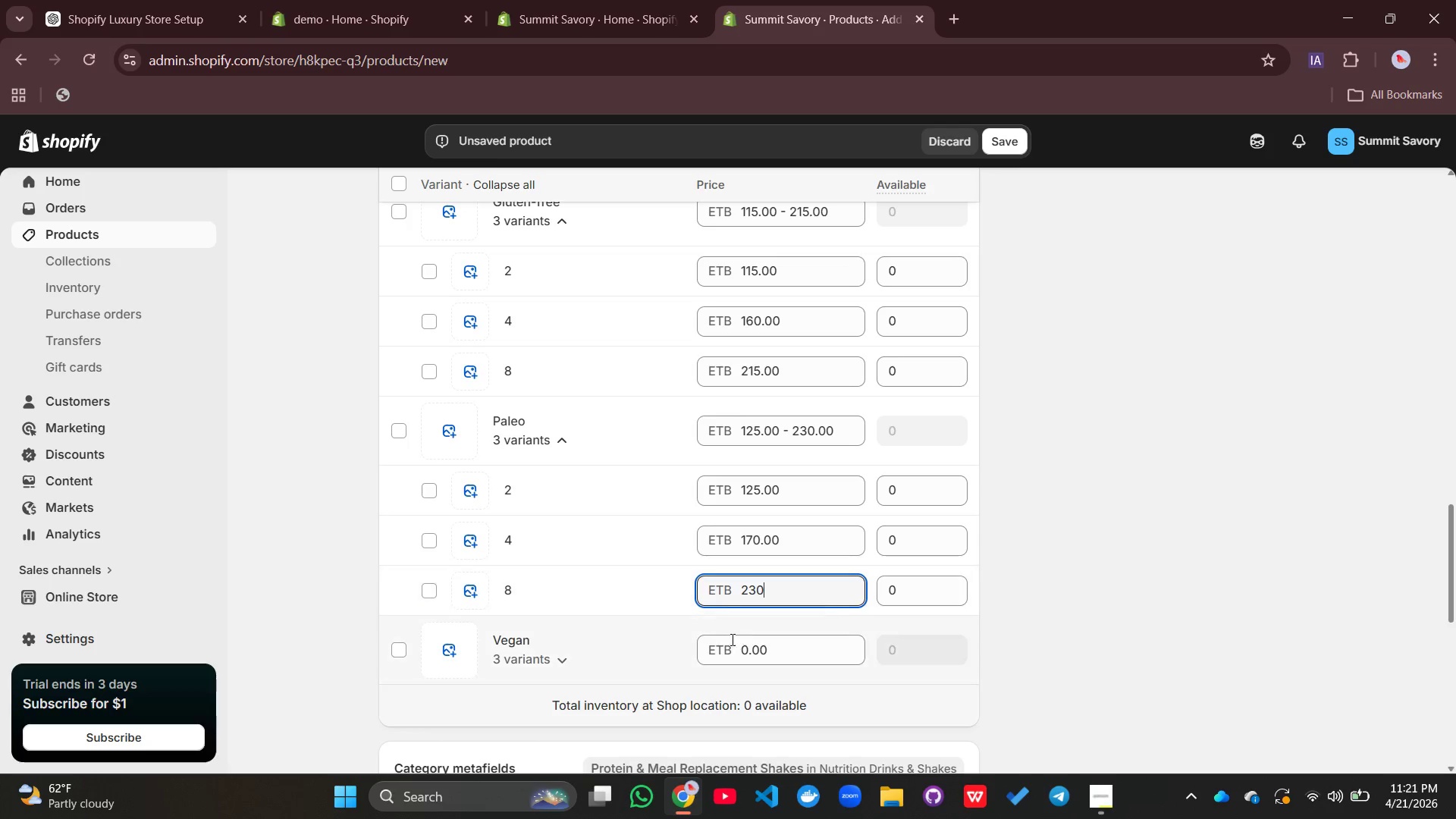 
left_click([731, 639])
 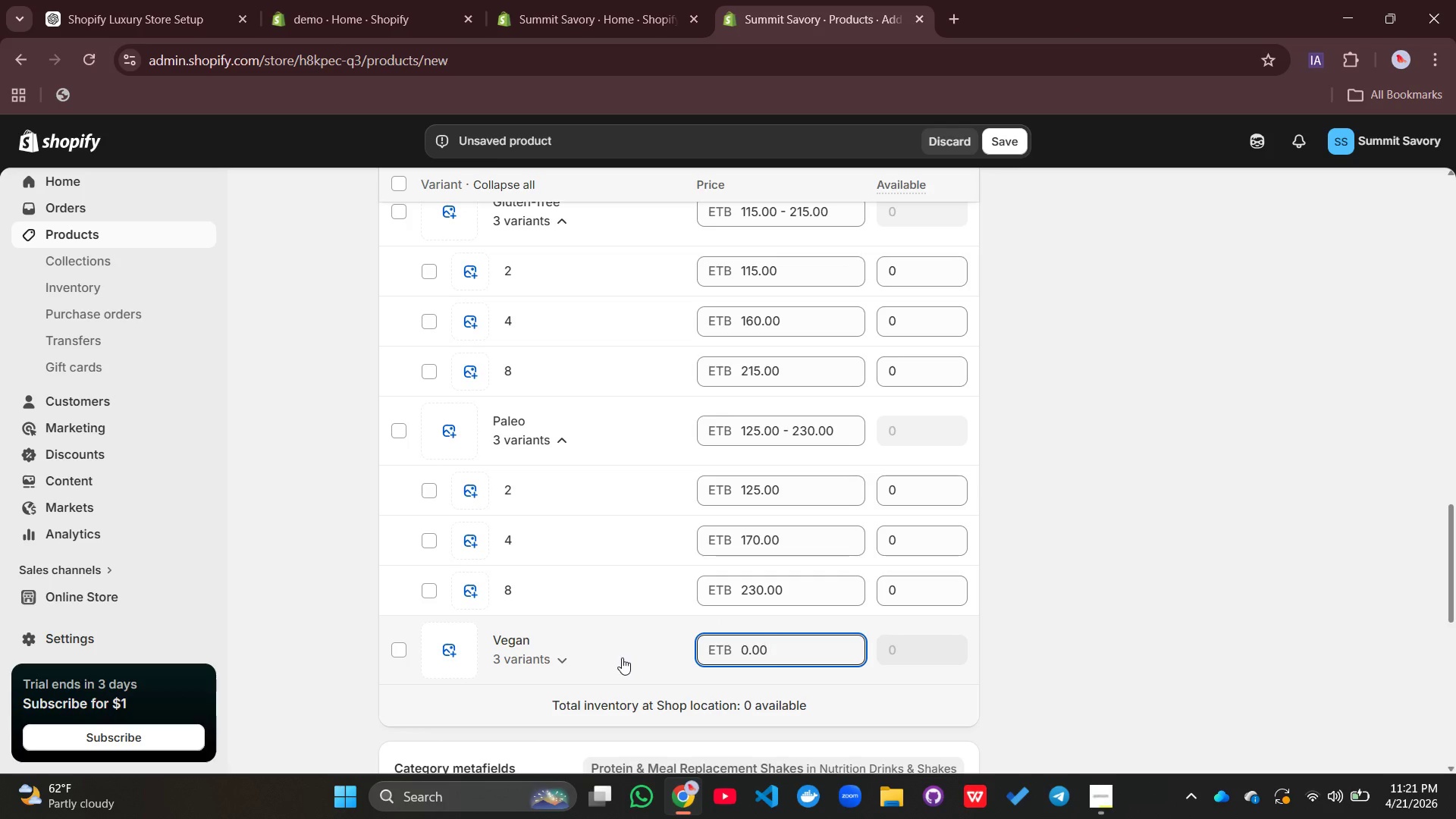 
left_click([622, 657])
 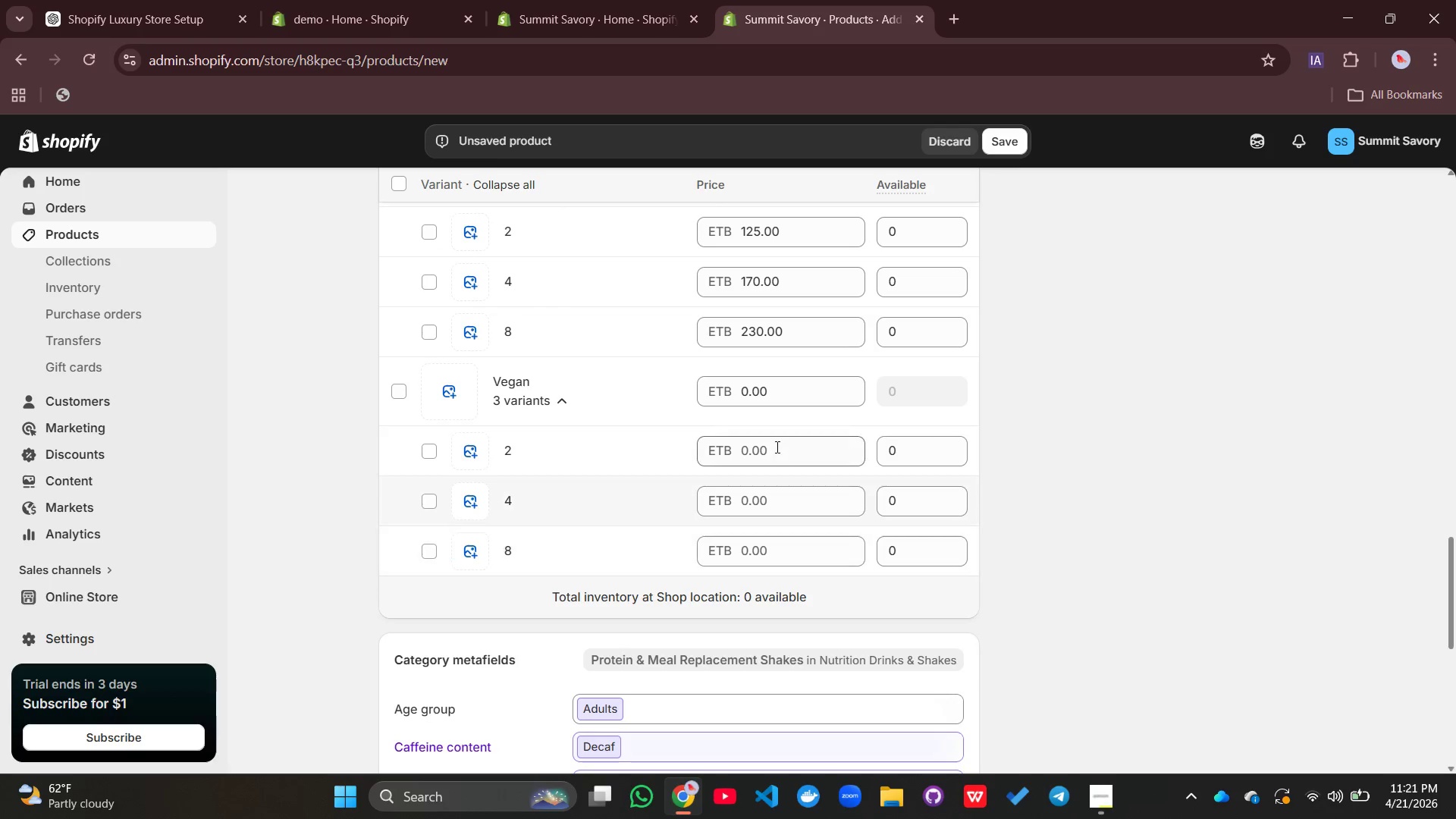 
left_click([776, 447])
 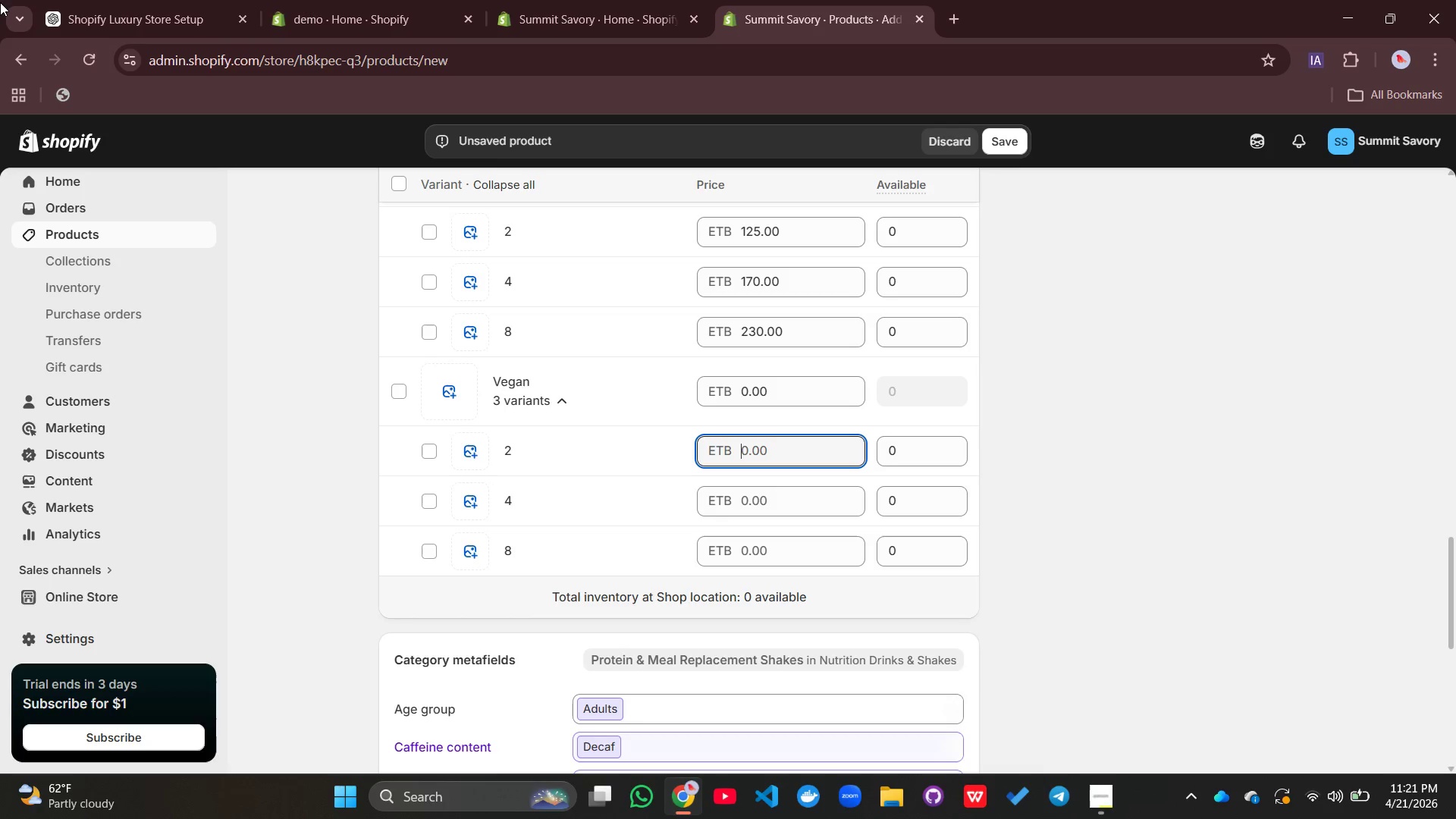 
wait(14.52)
 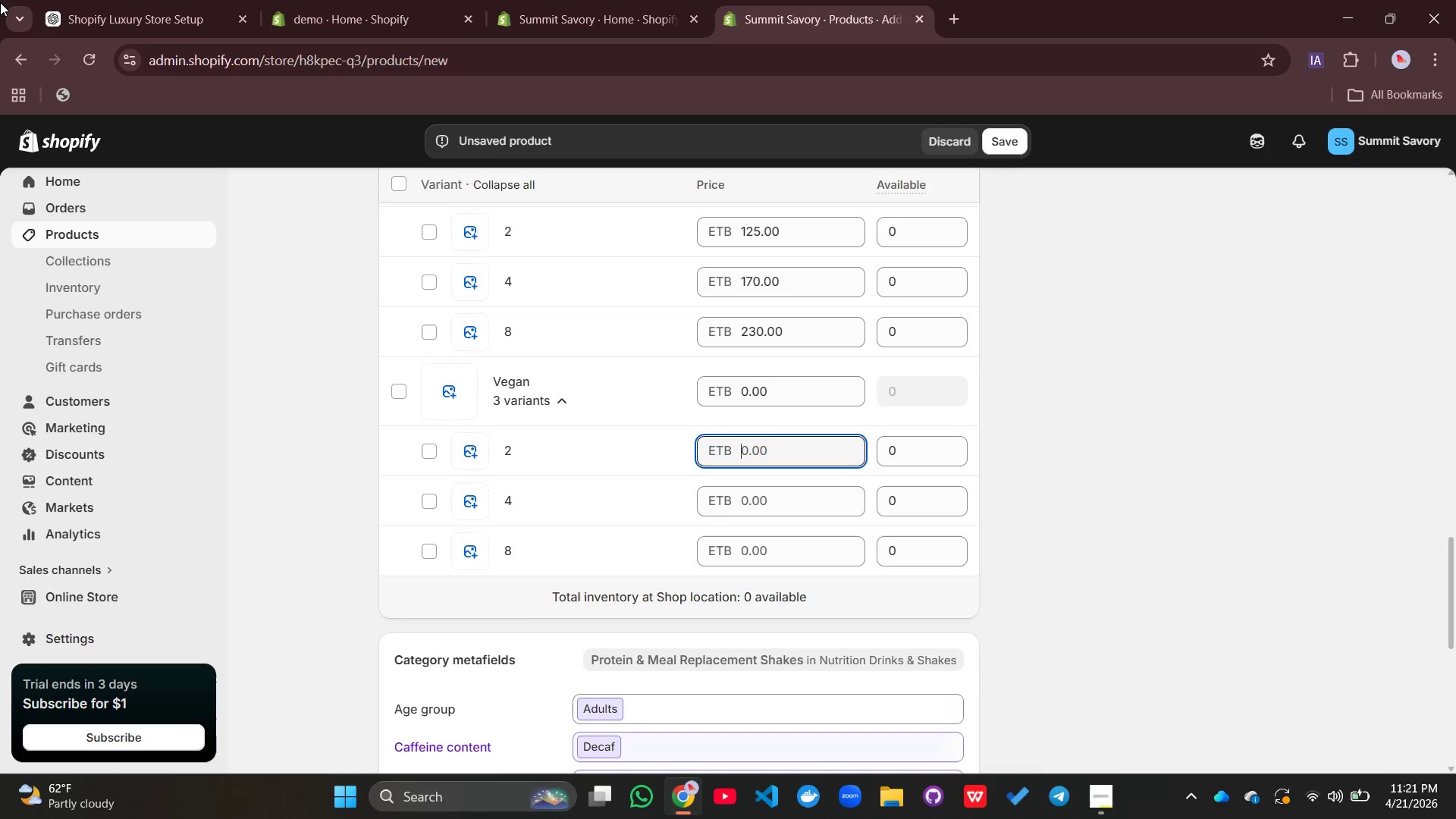 
left_click([112, 0])
 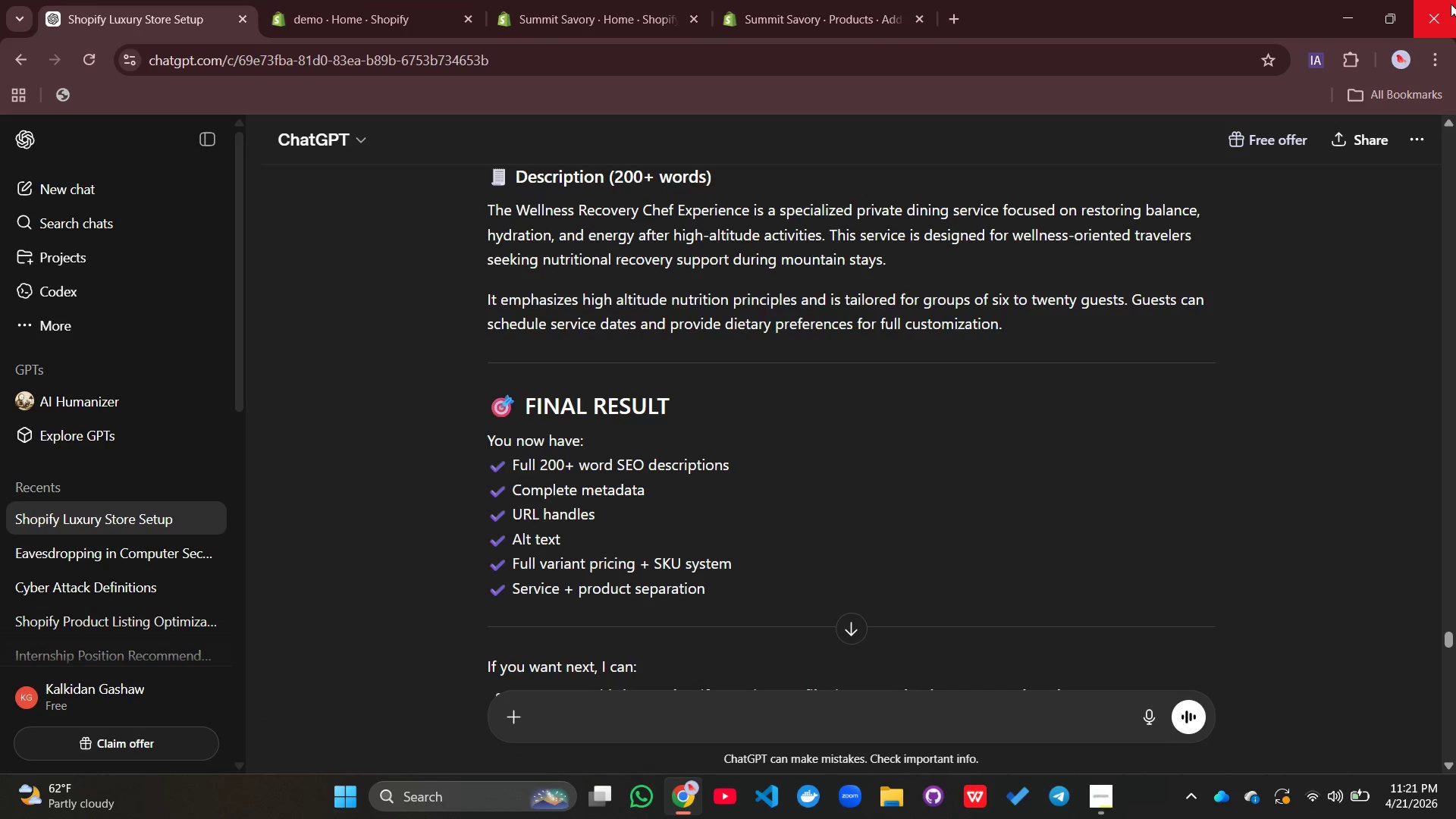 
left_click([1438, 11])
 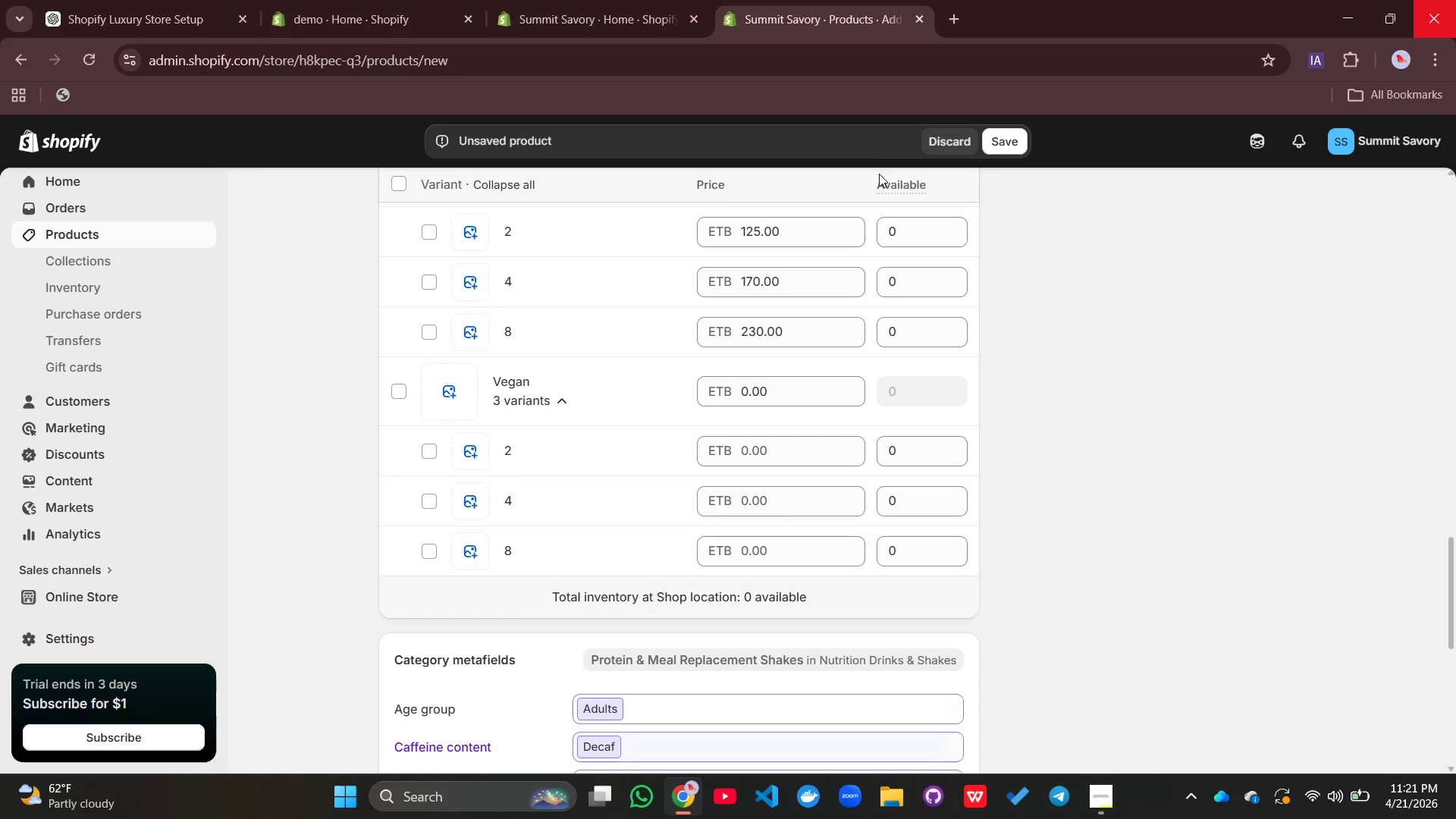 
wait(6.53)
 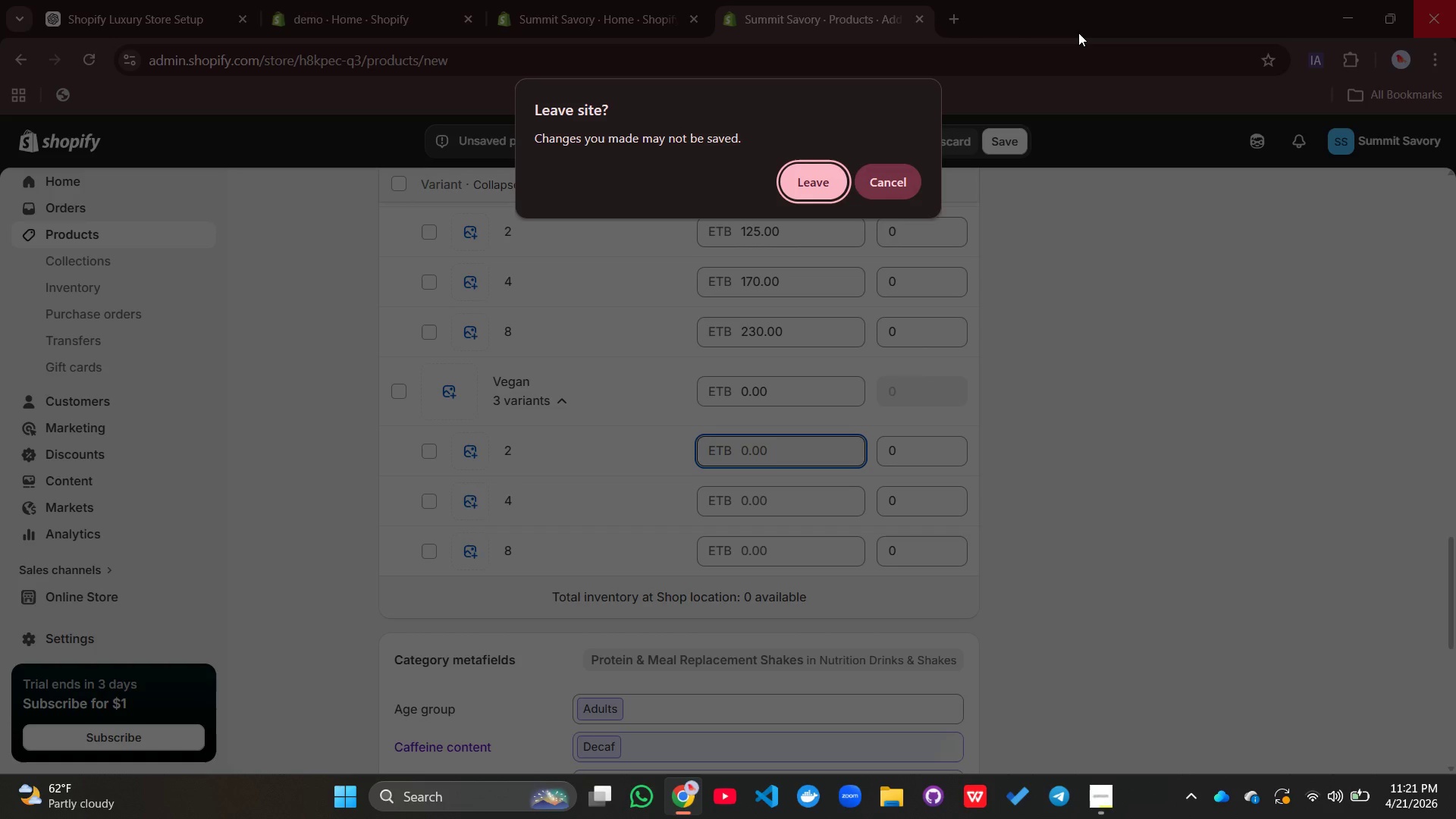 
mouse_move([243, 17])
 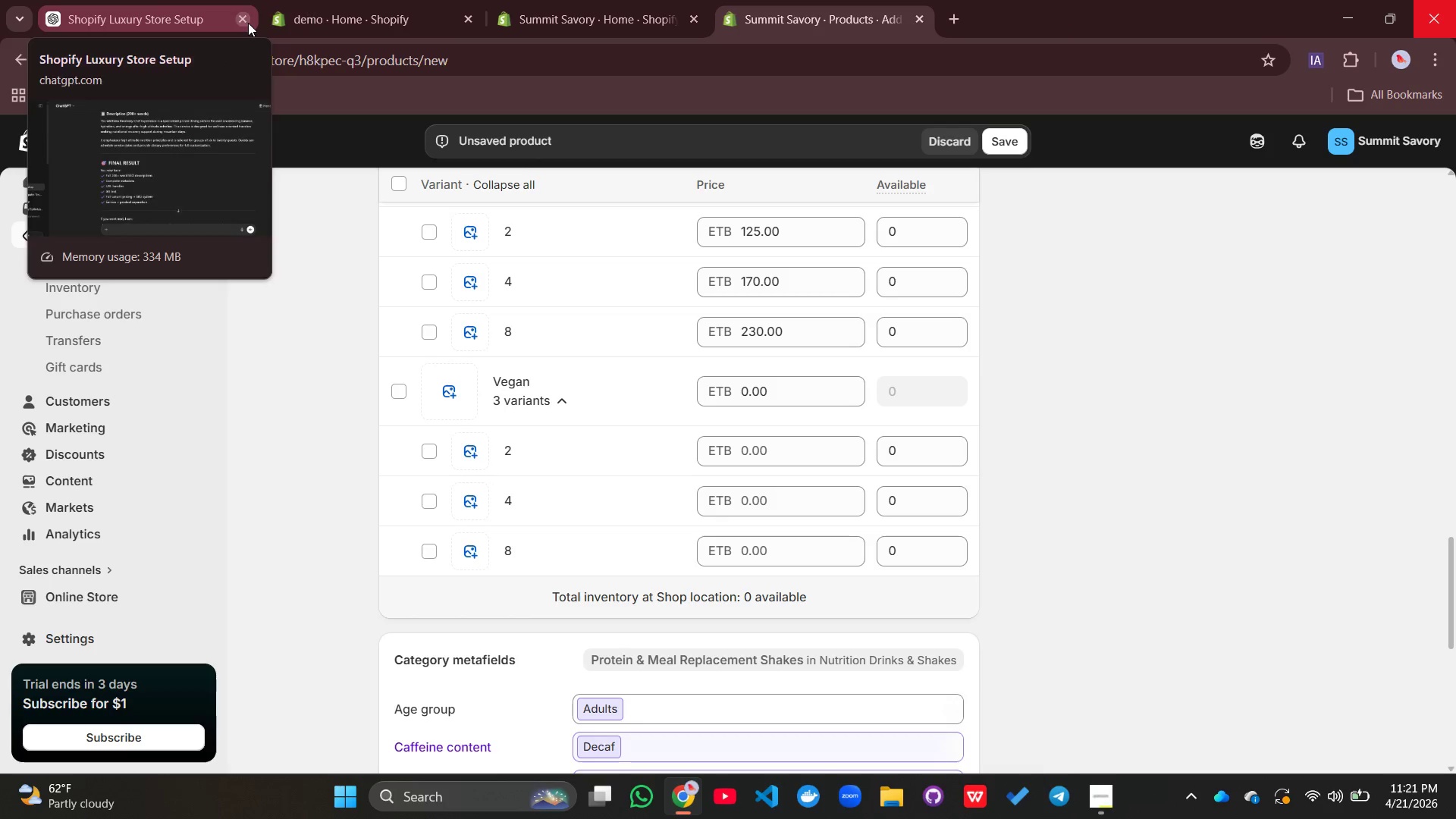 
left_click([248, 23])
 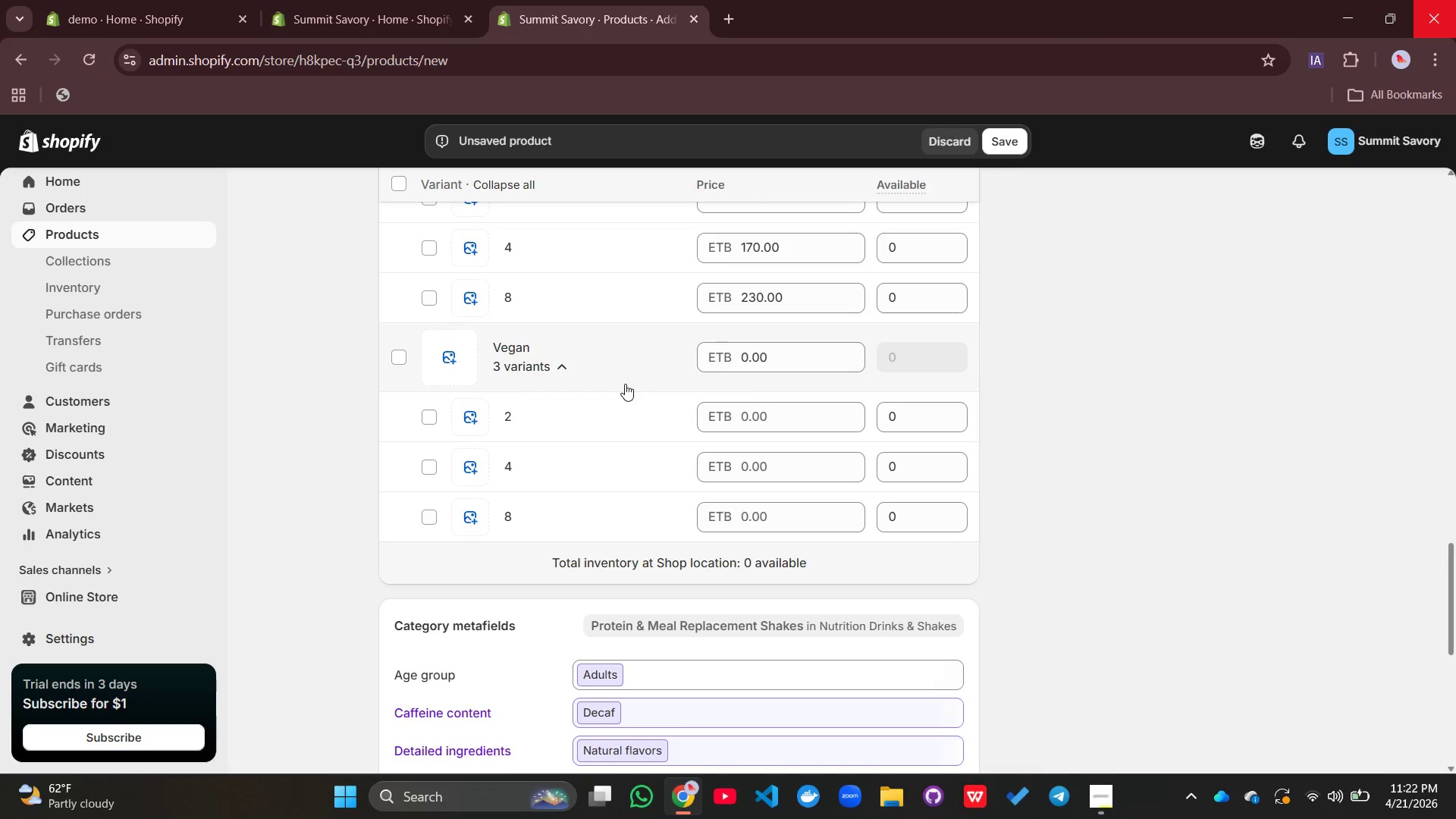 
wait(13.72)
 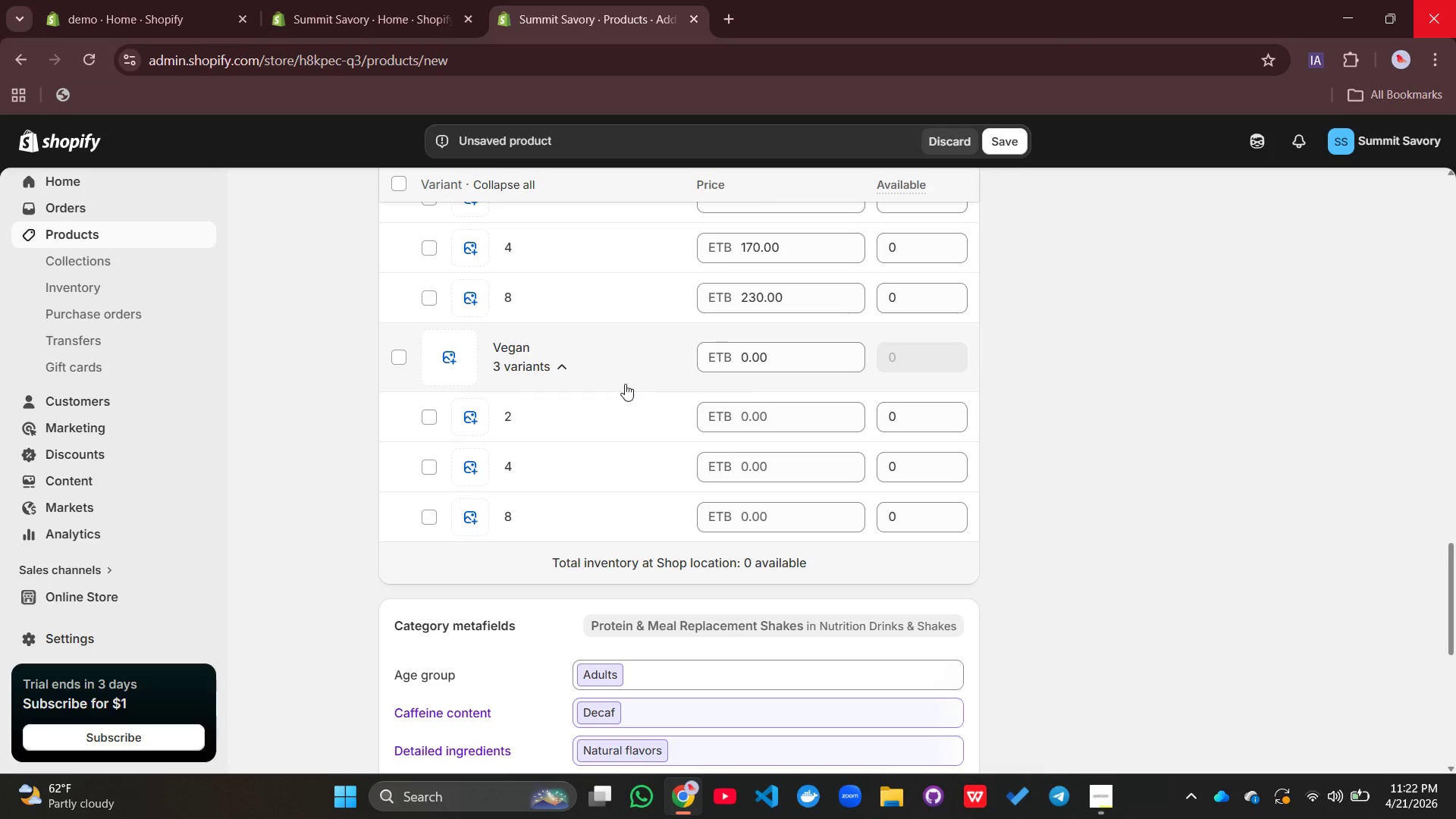 
left_click([727, 365])
 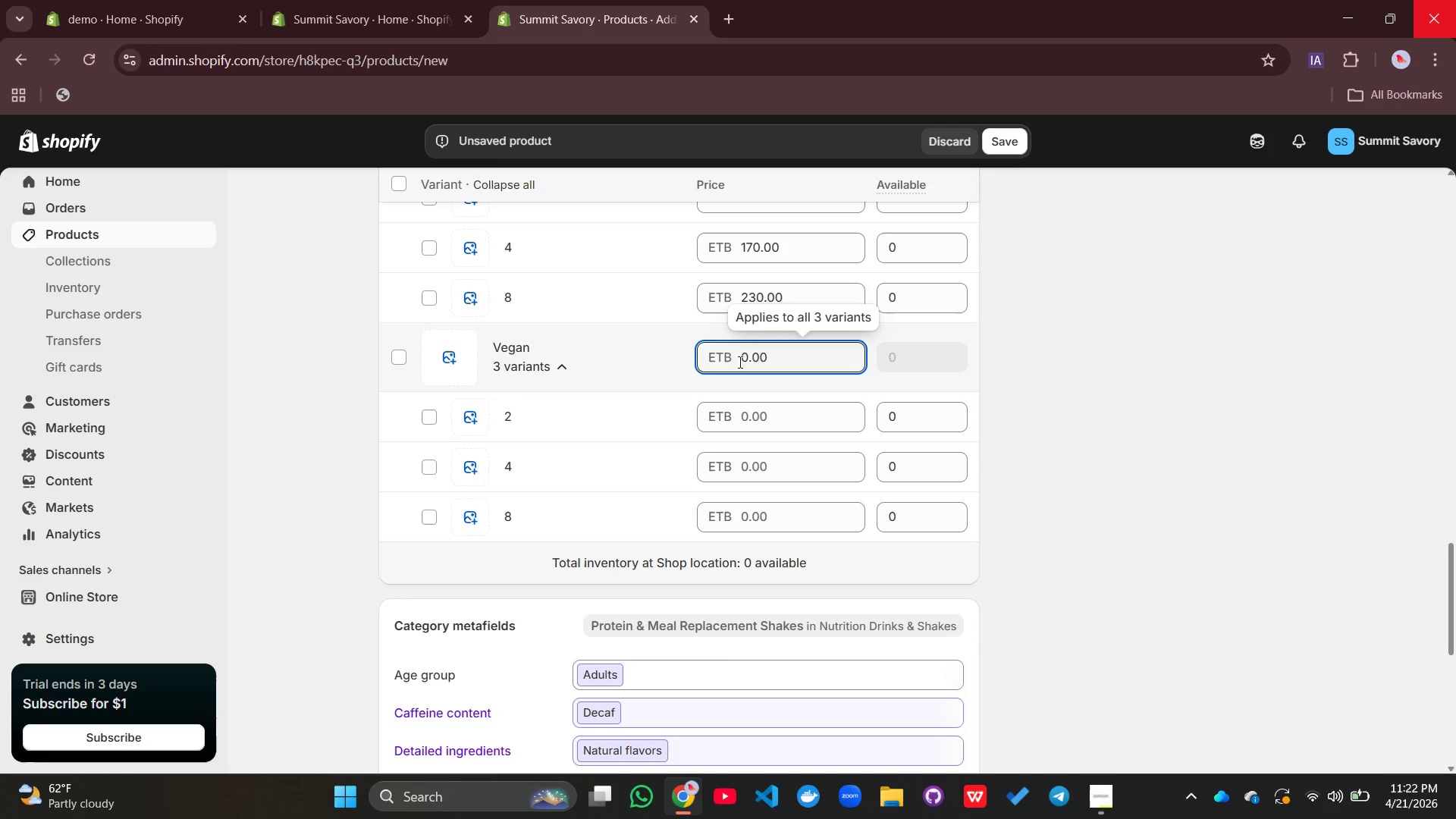 
left_click([739, 362])
 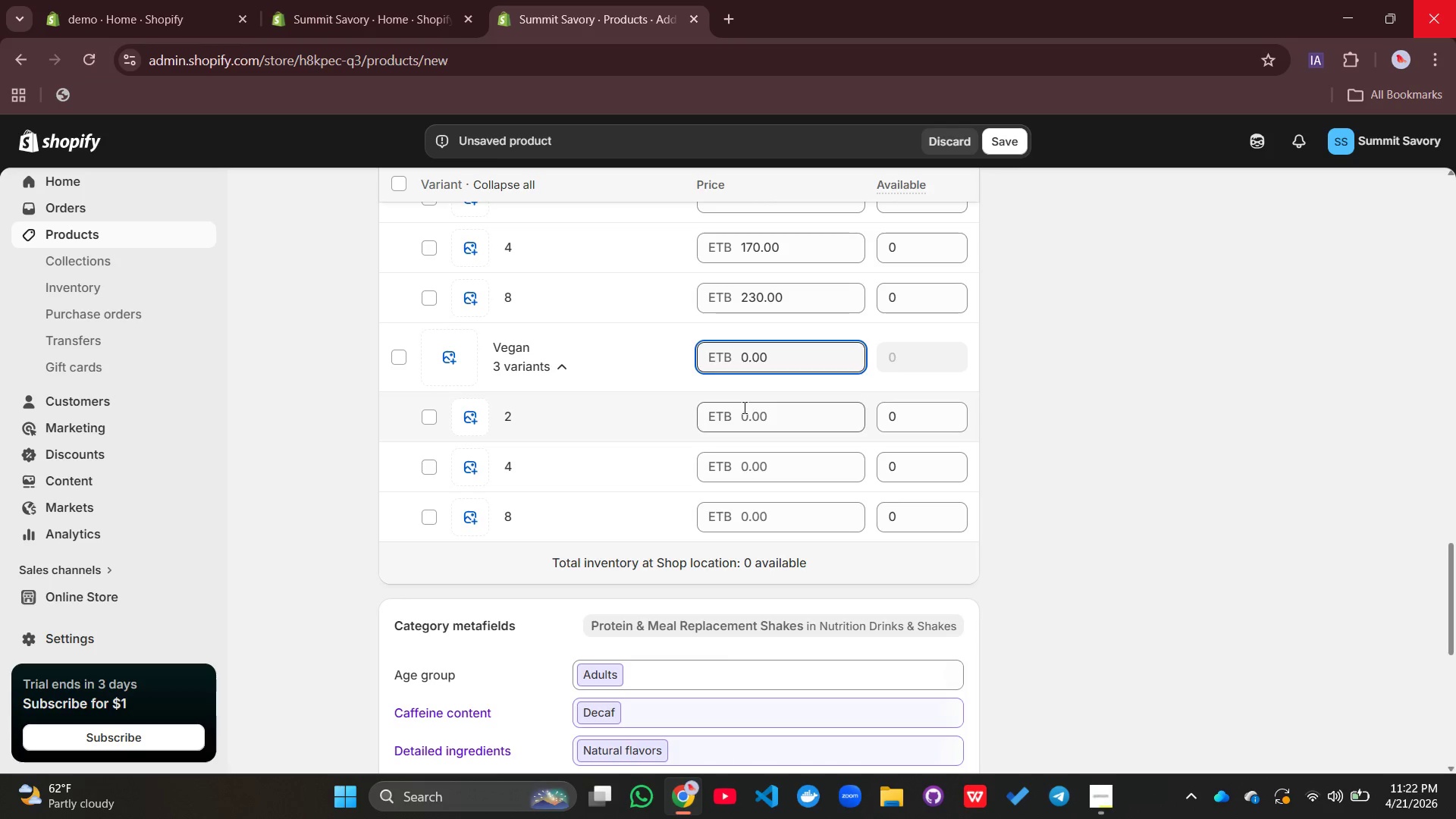 
left_click([743, 407])
 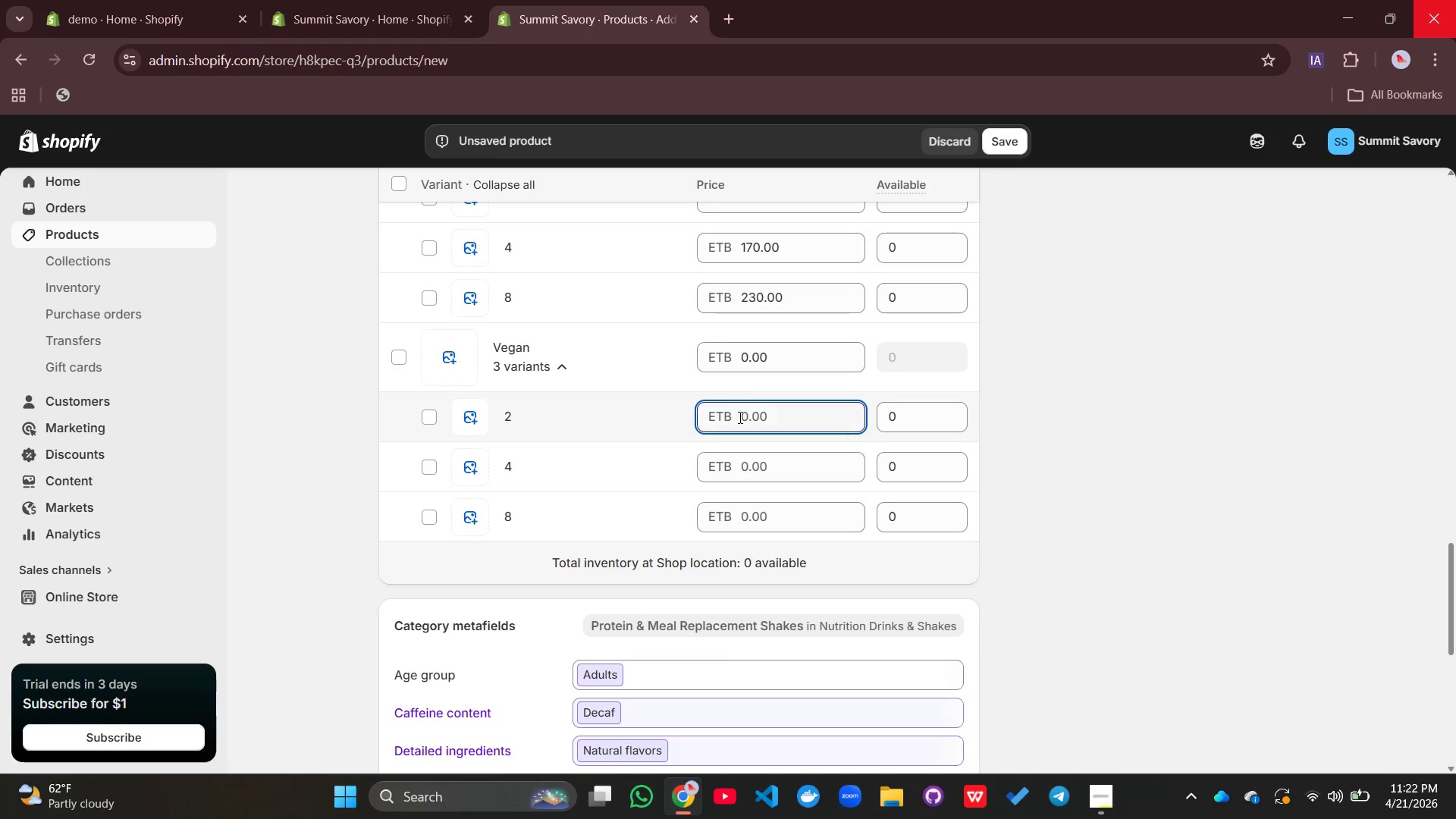 
left_click([739, 417])
 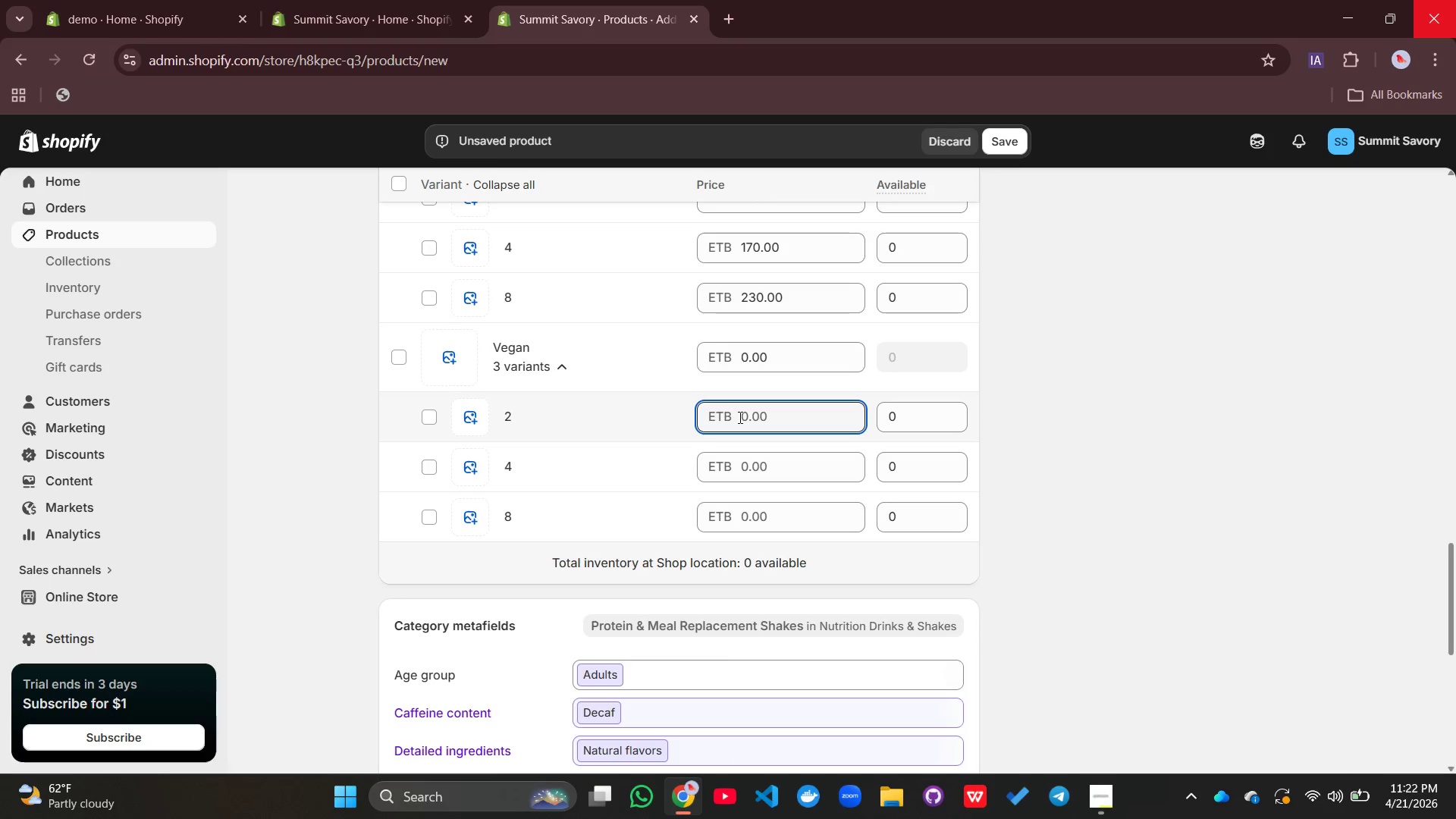 
left_click([739, 417])
 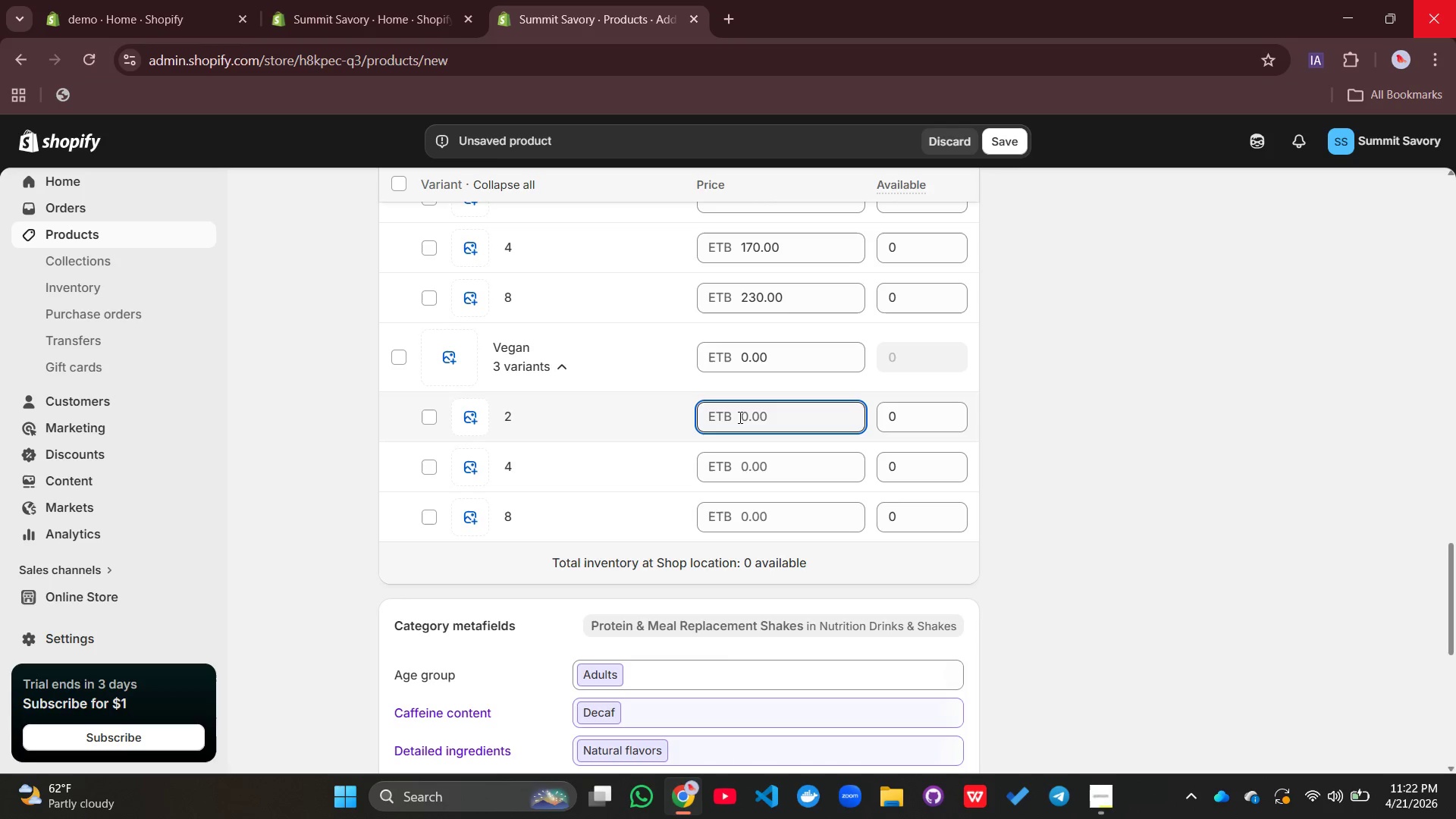 
wait(5.73)
 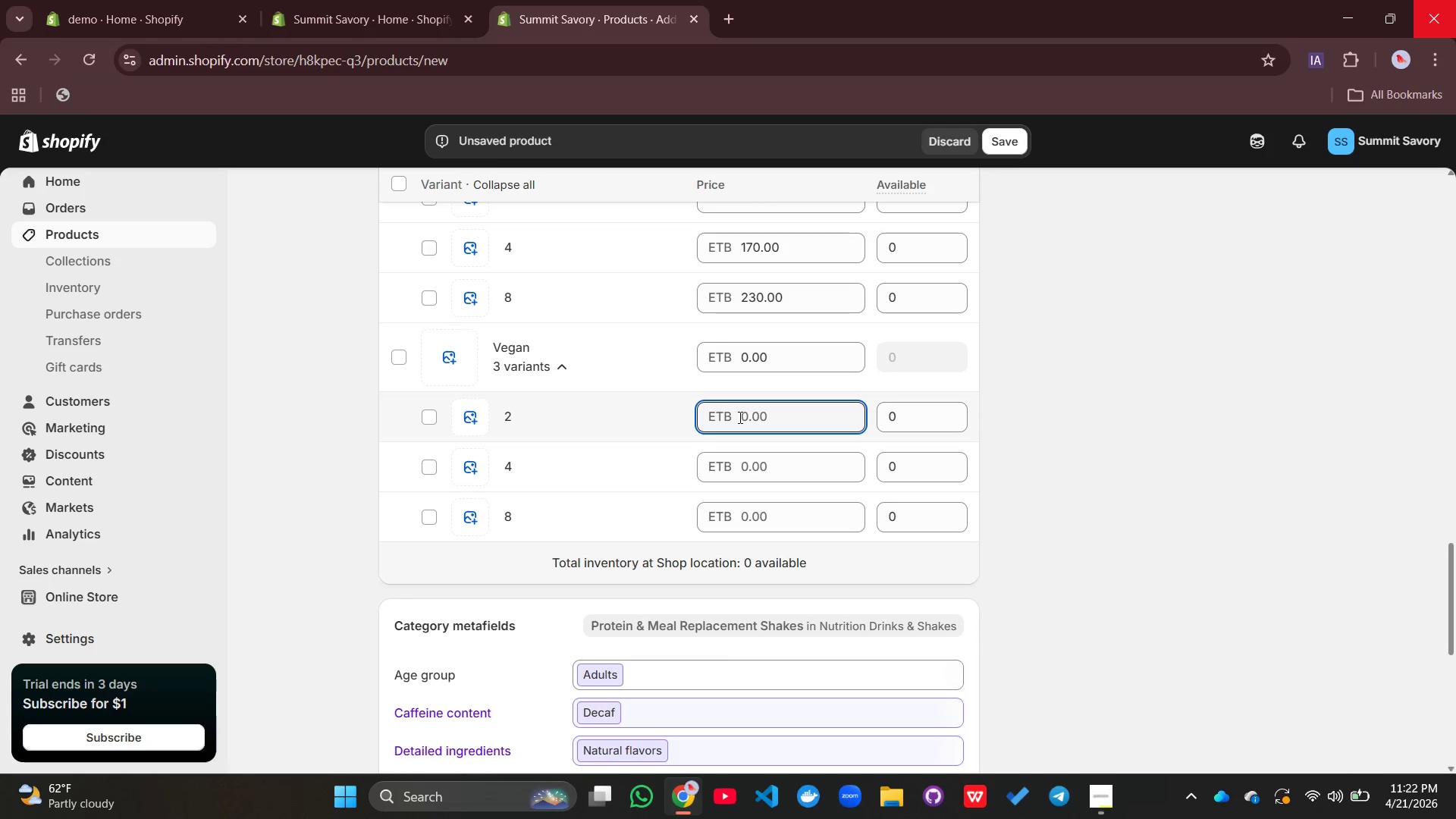 
type(120)
 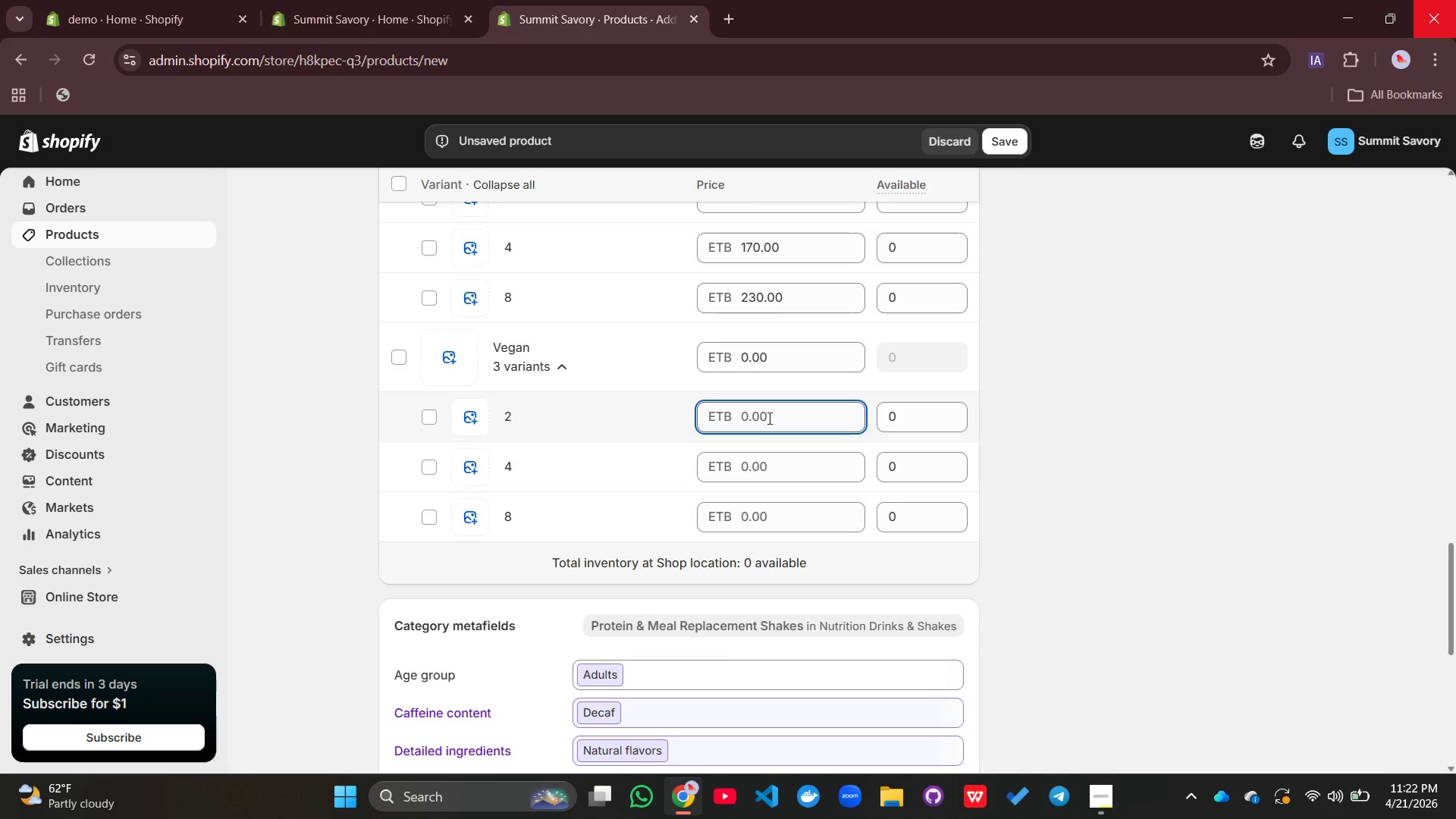 
left_click([768, 418])
 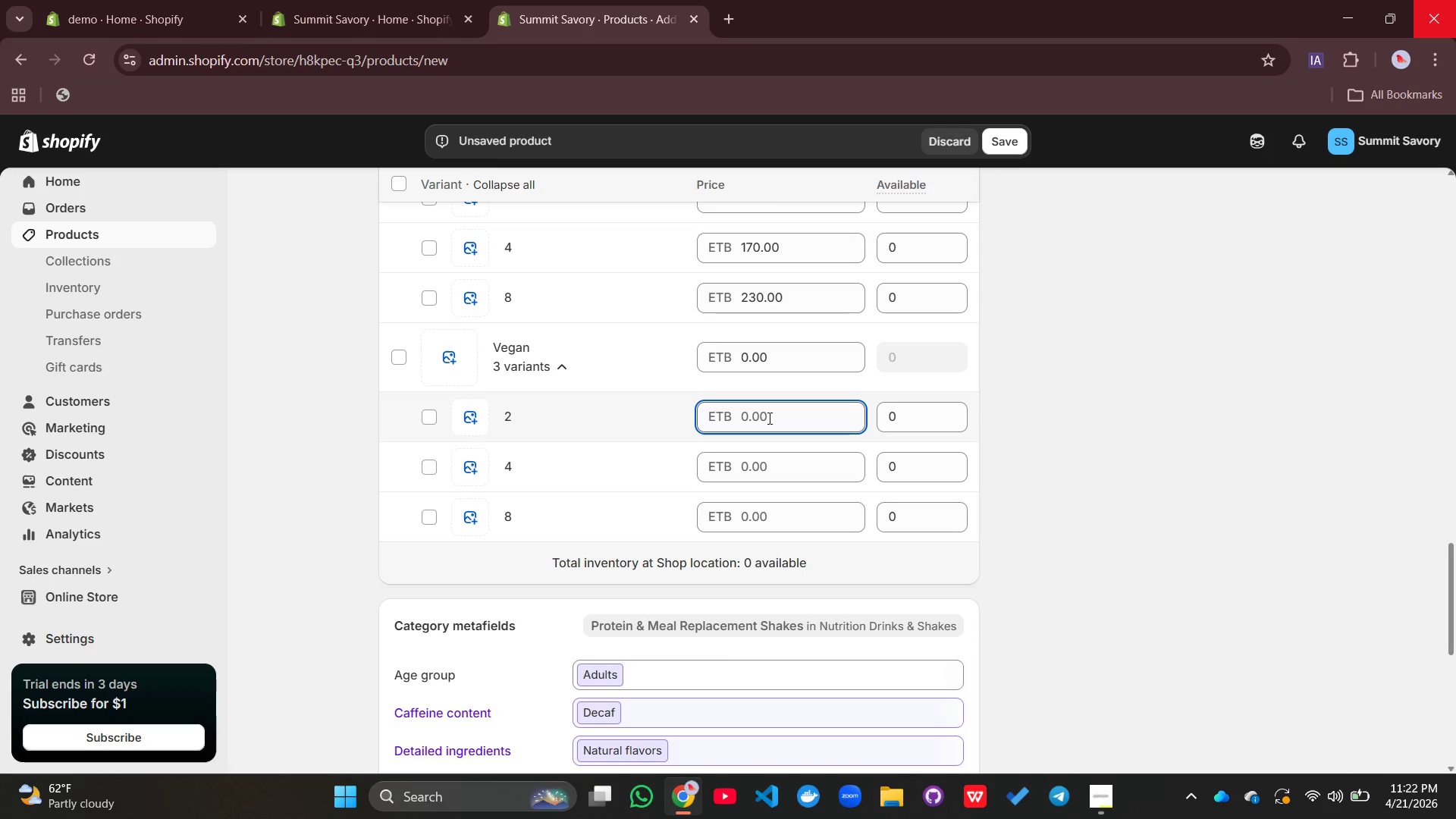 
double_click([768, 418])
 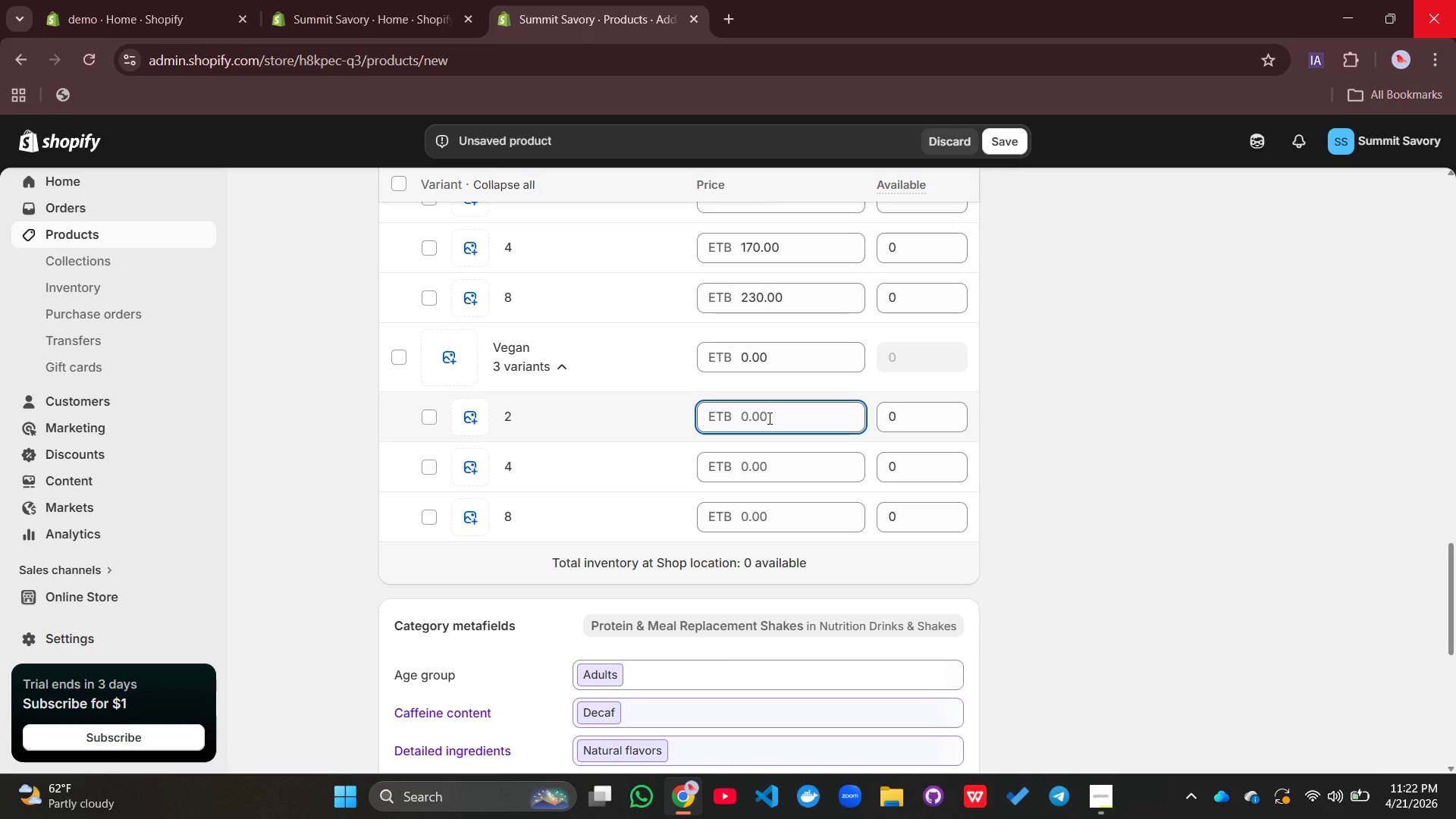 
left_click([768, 418])
 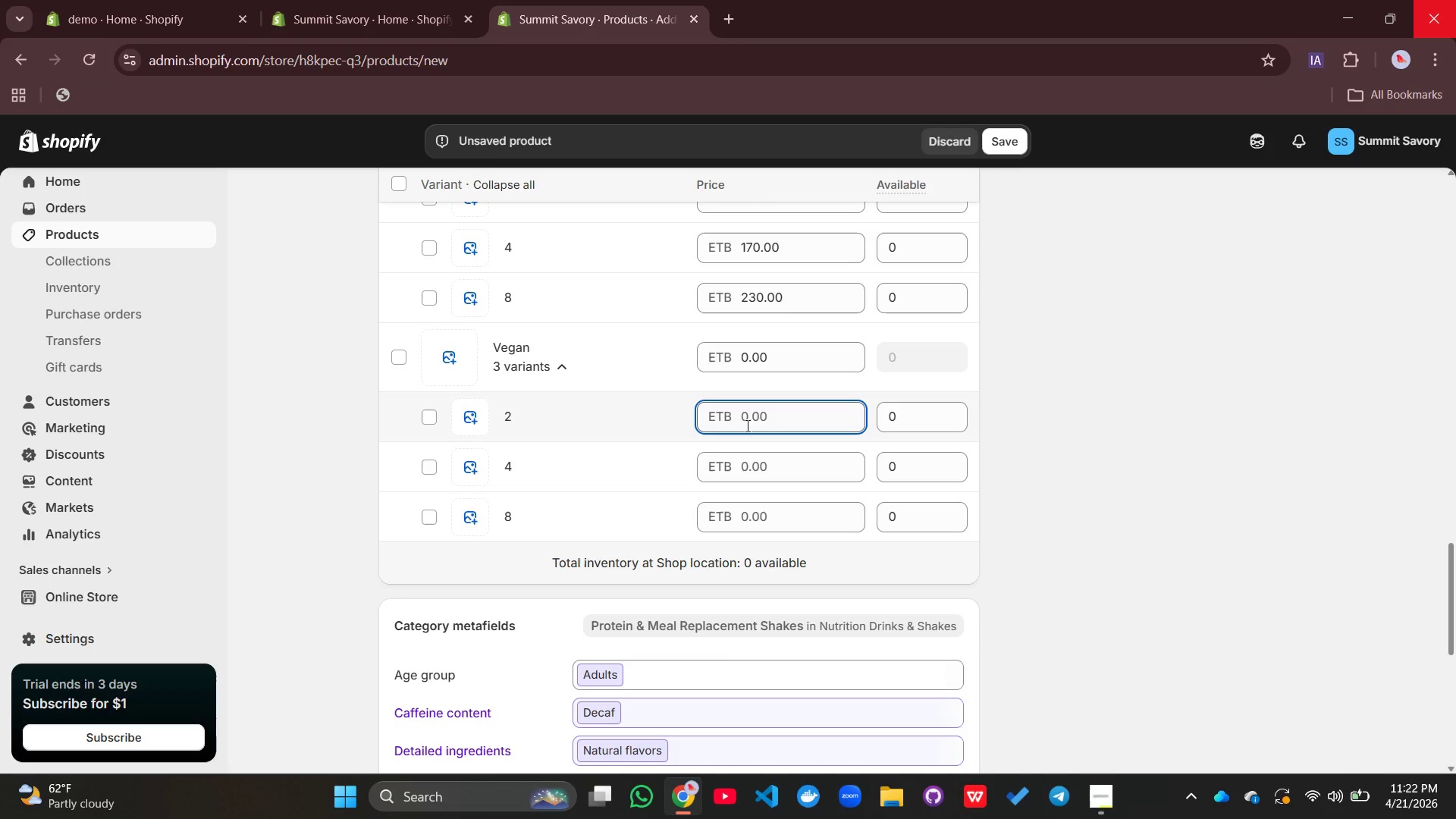 
left_click([746, 425])
 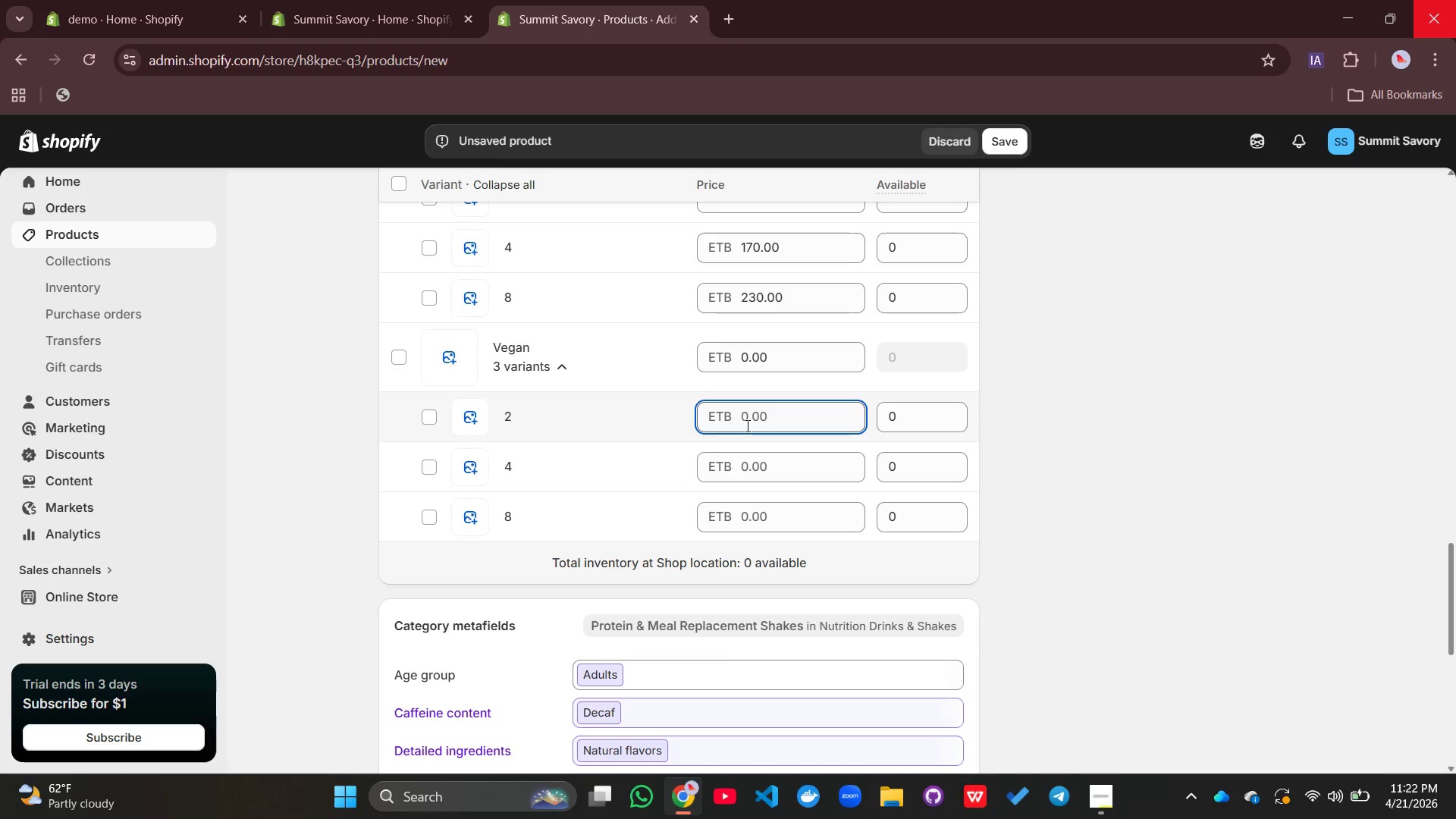 
double_click([746, 425])
 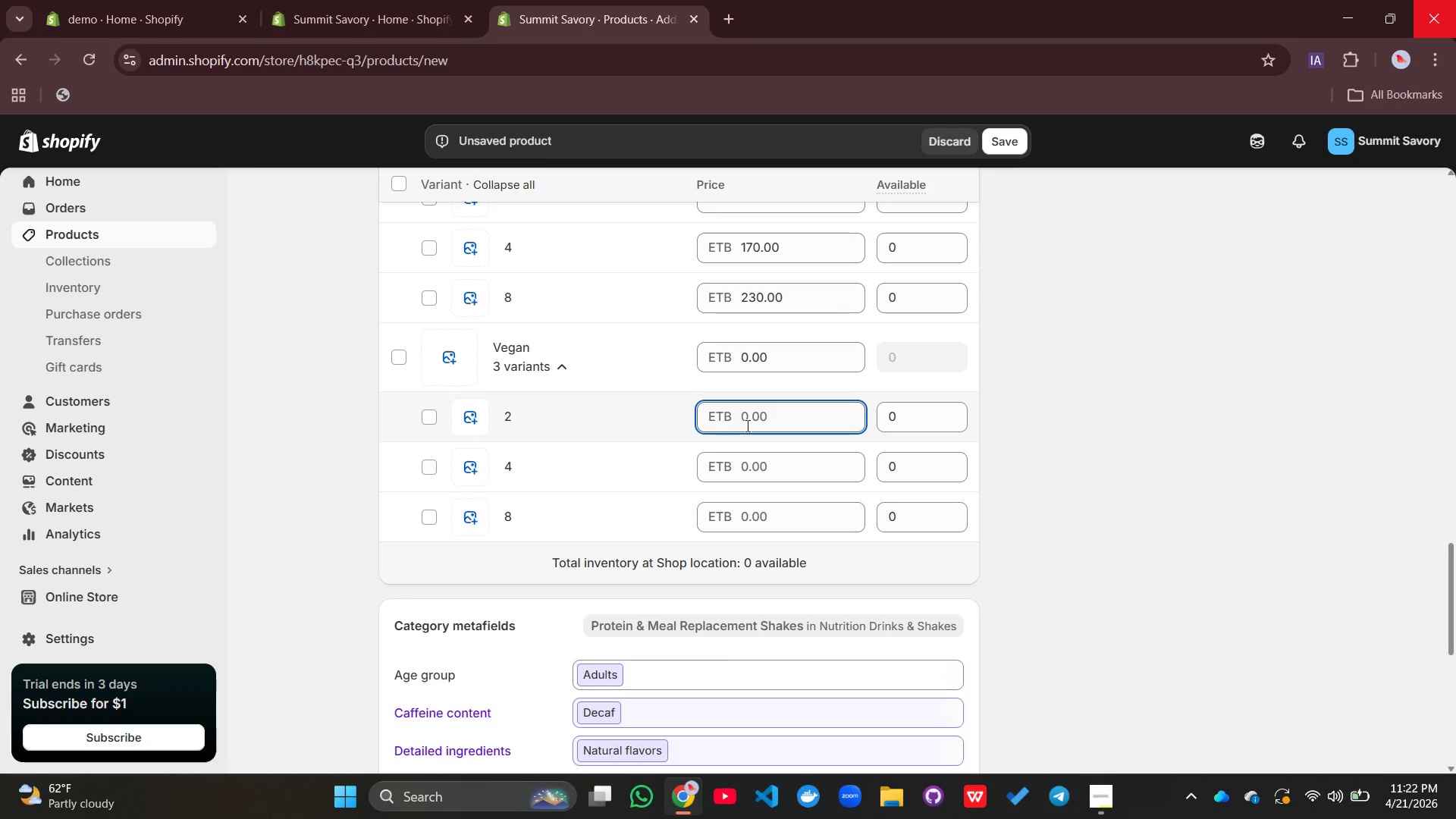 
triple_click([746, 425])
 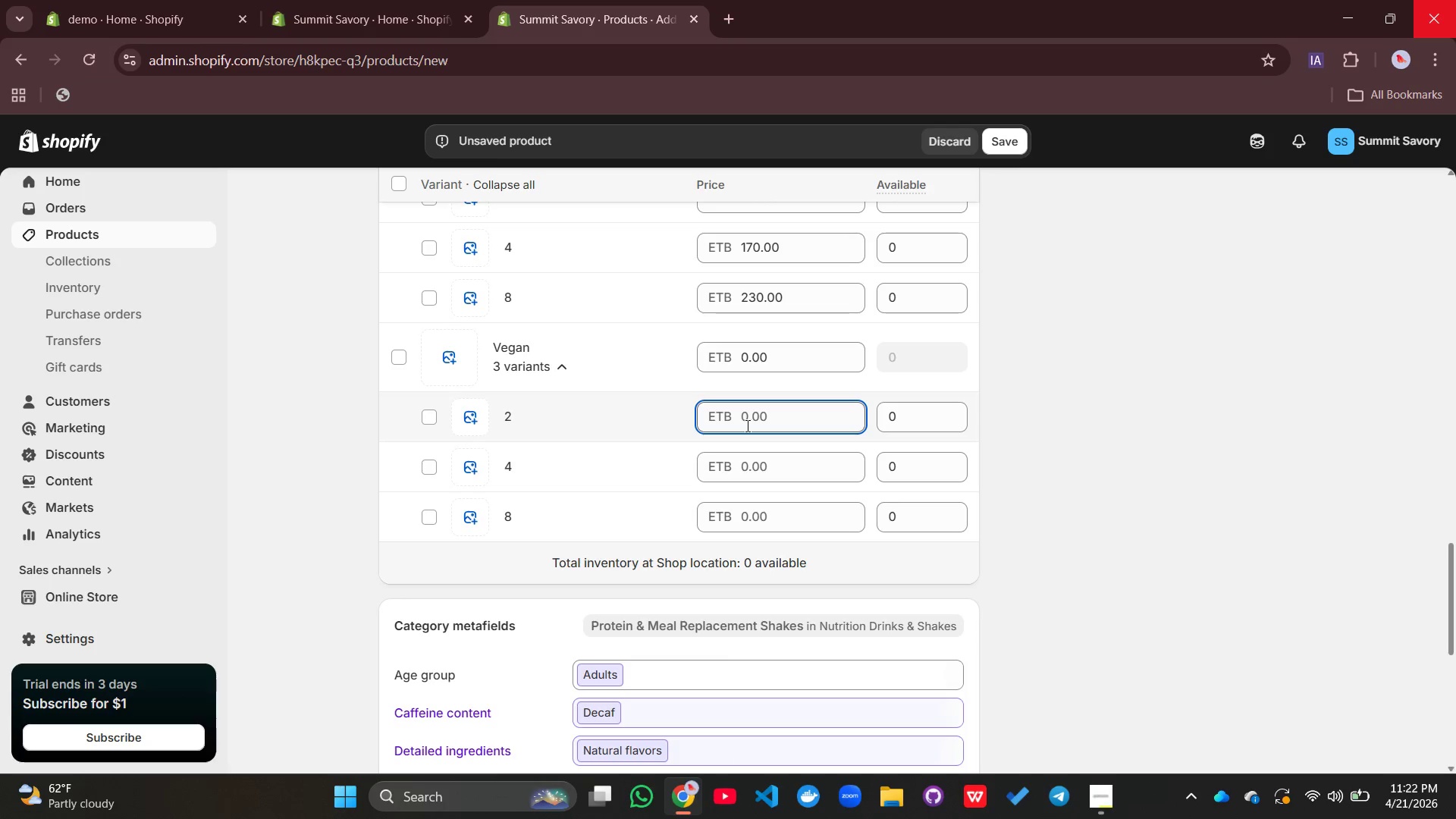 
double_click([746, 425])
 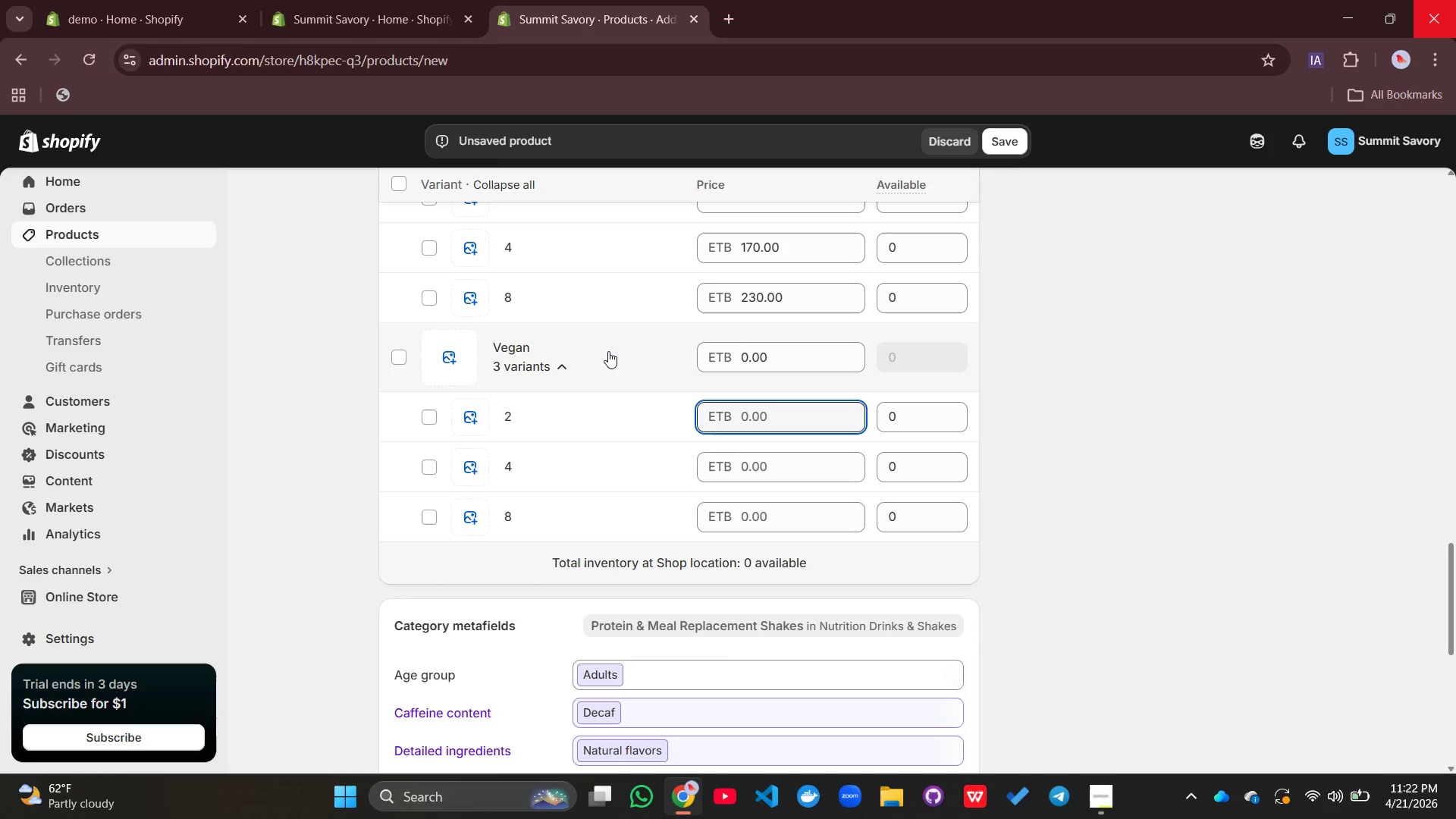 
left_click([608, 351])
 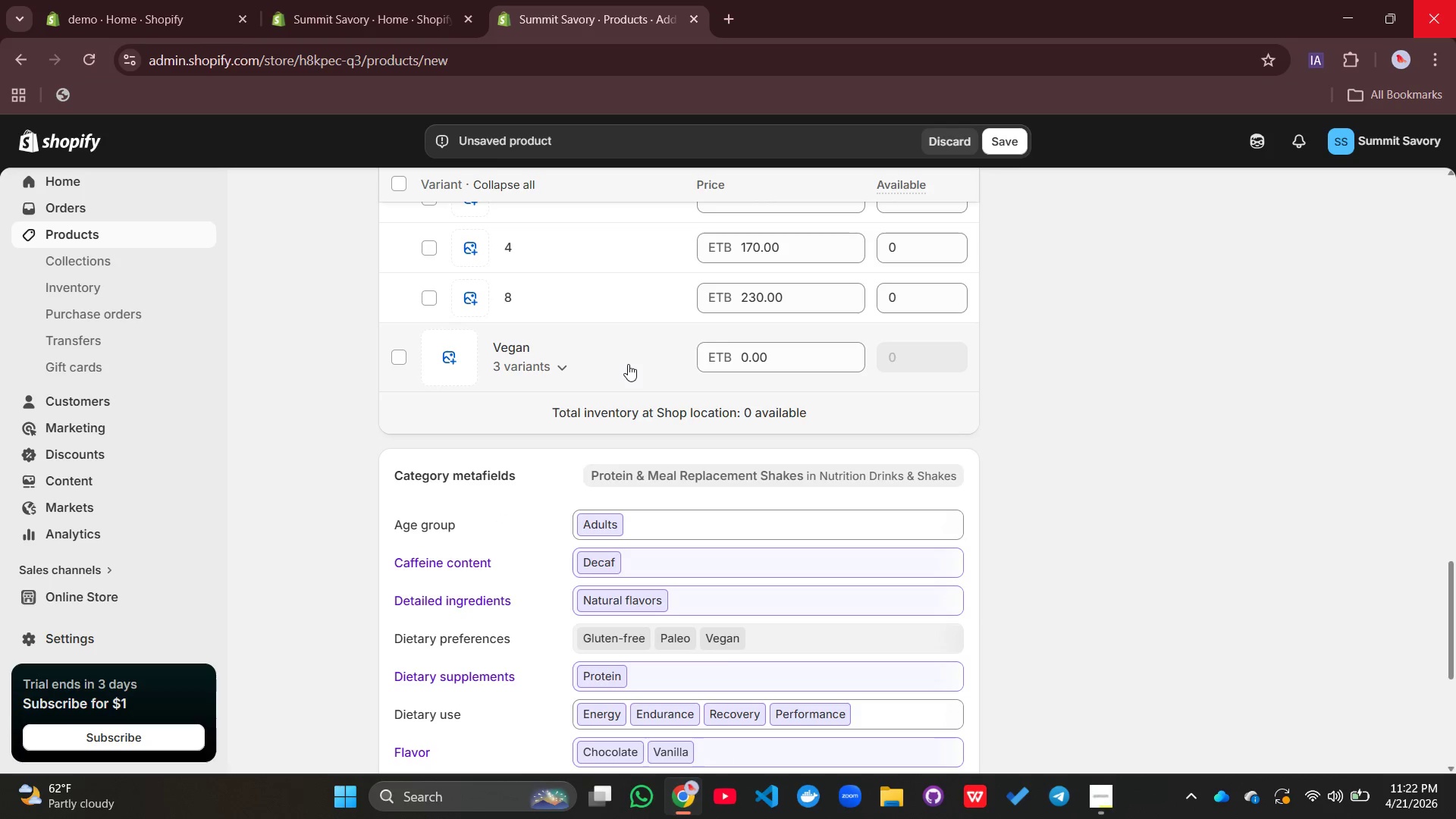 
left_click([628, 364])
 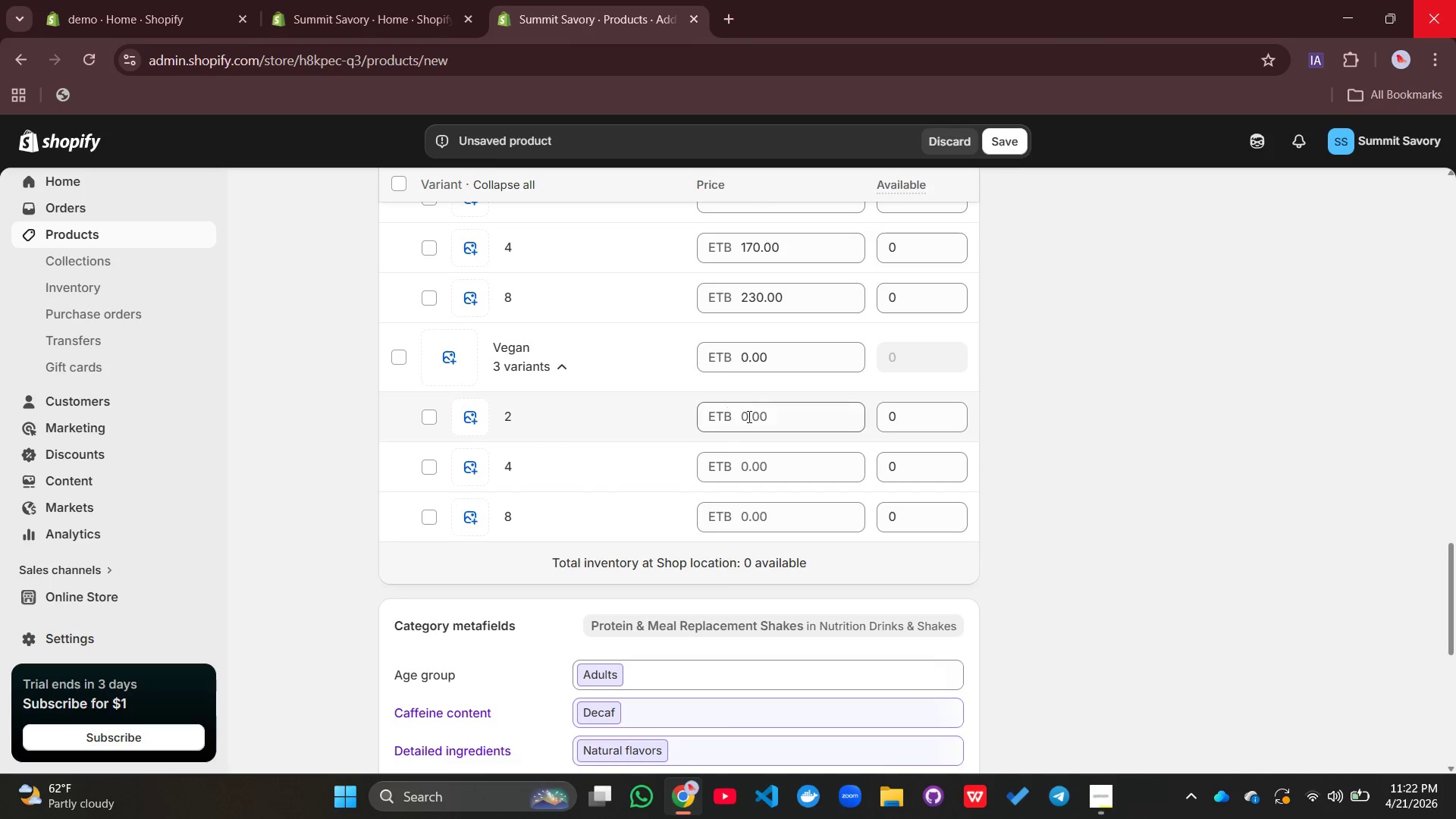 
left_click([748, 416])
 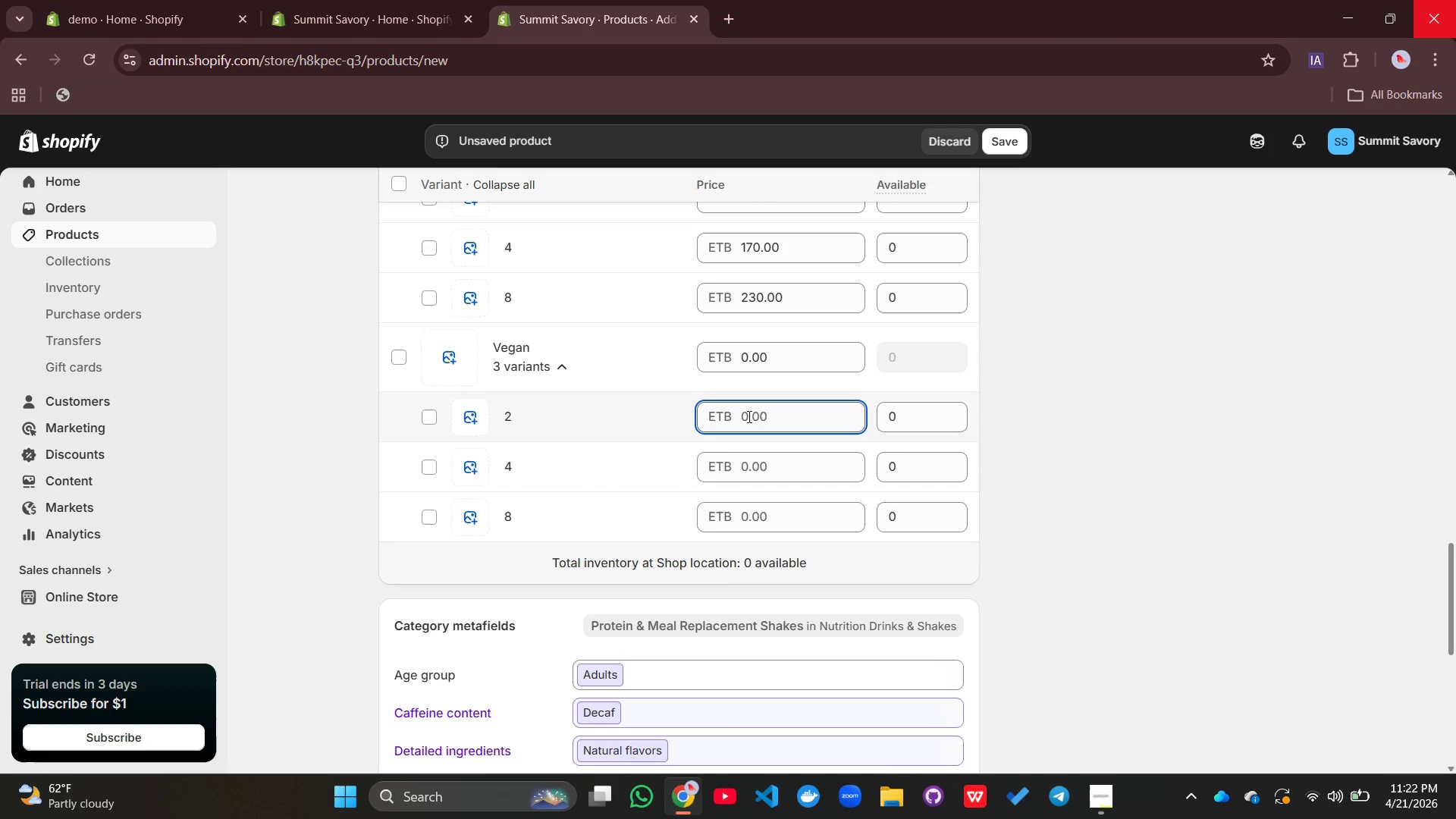 
type(12)
 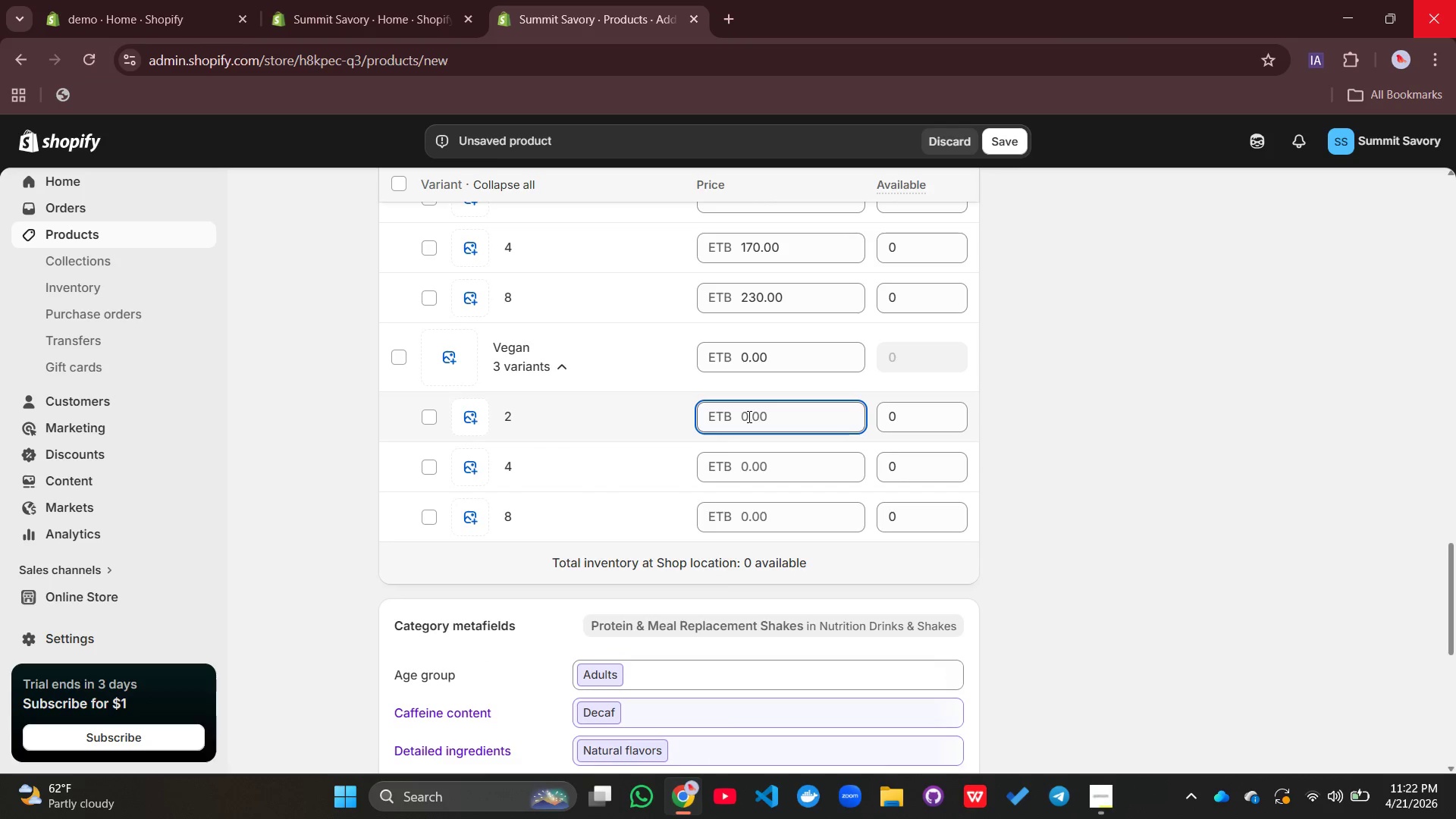 
left_click([748, 416])
 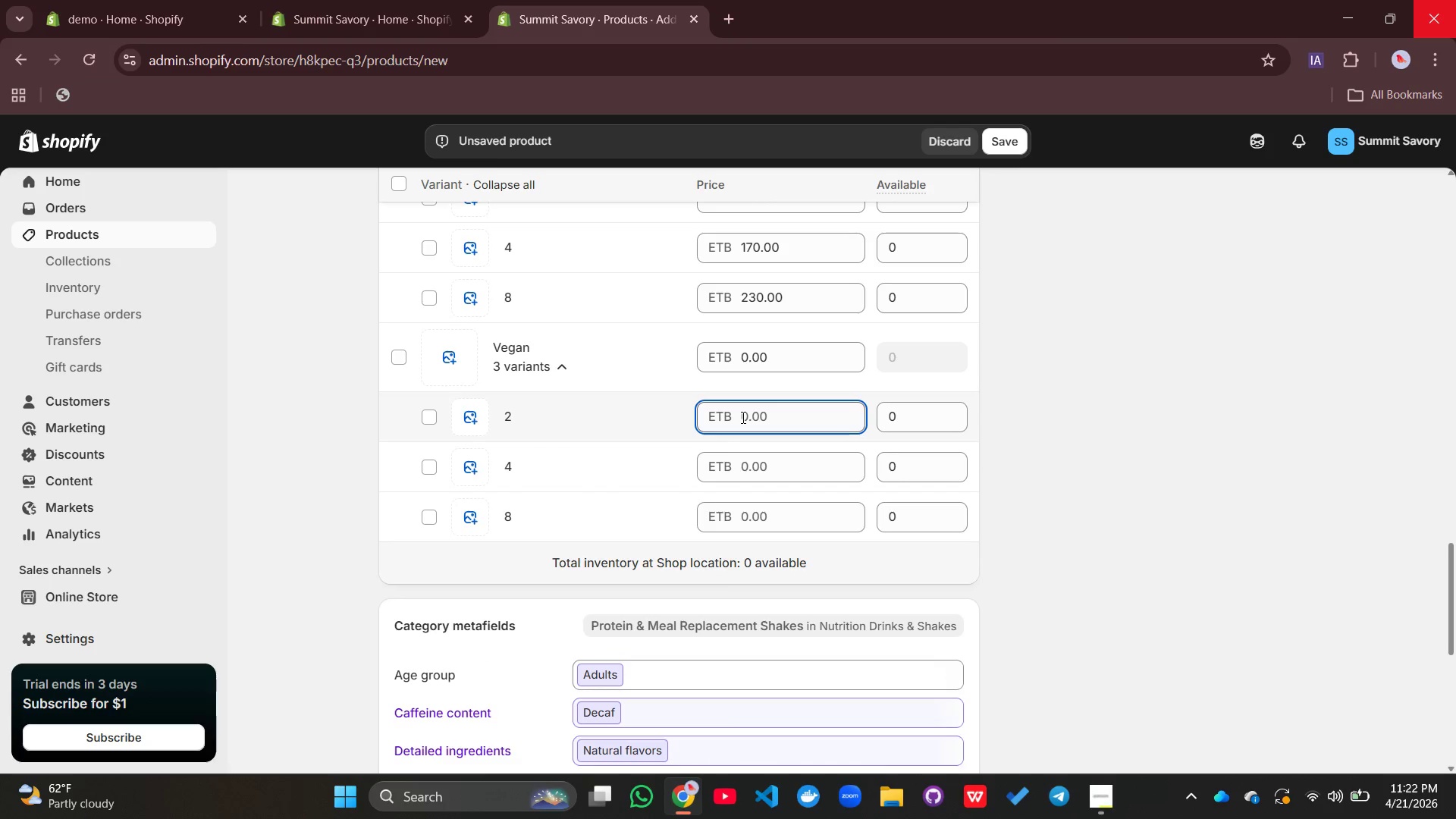 
left_click([742, 417])
 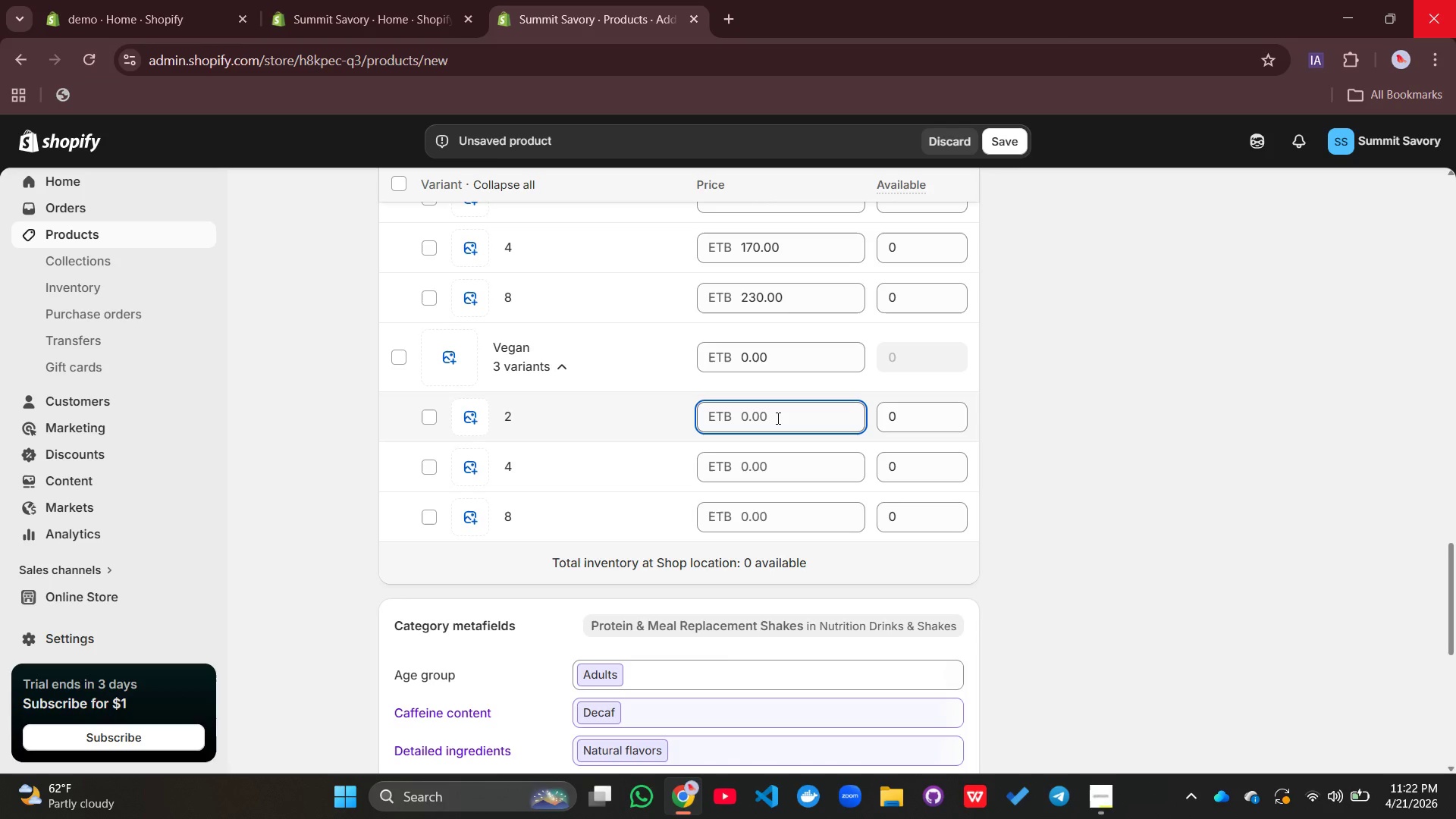 
left_click([777, 418])
 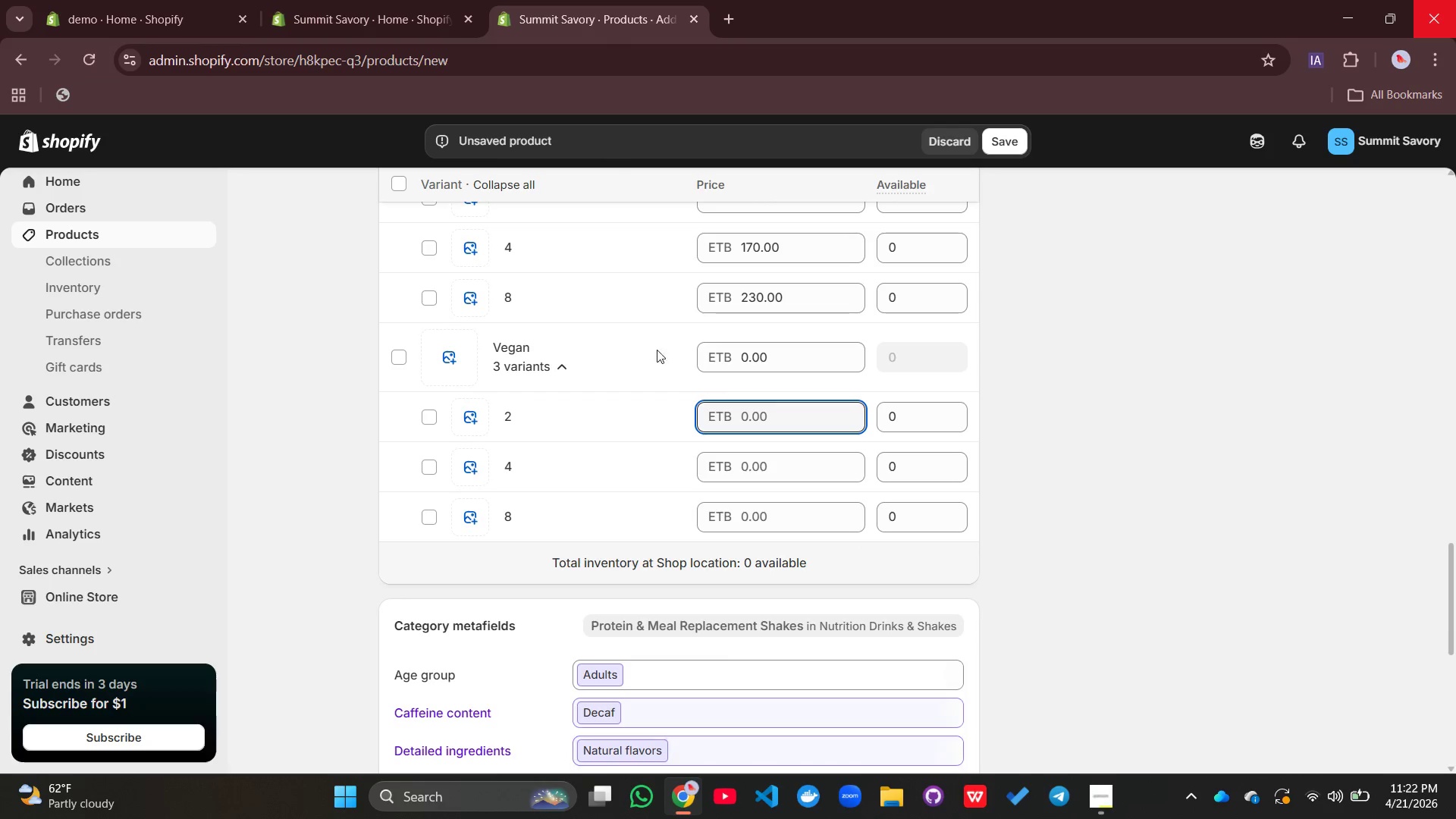 
wait(6.94)
 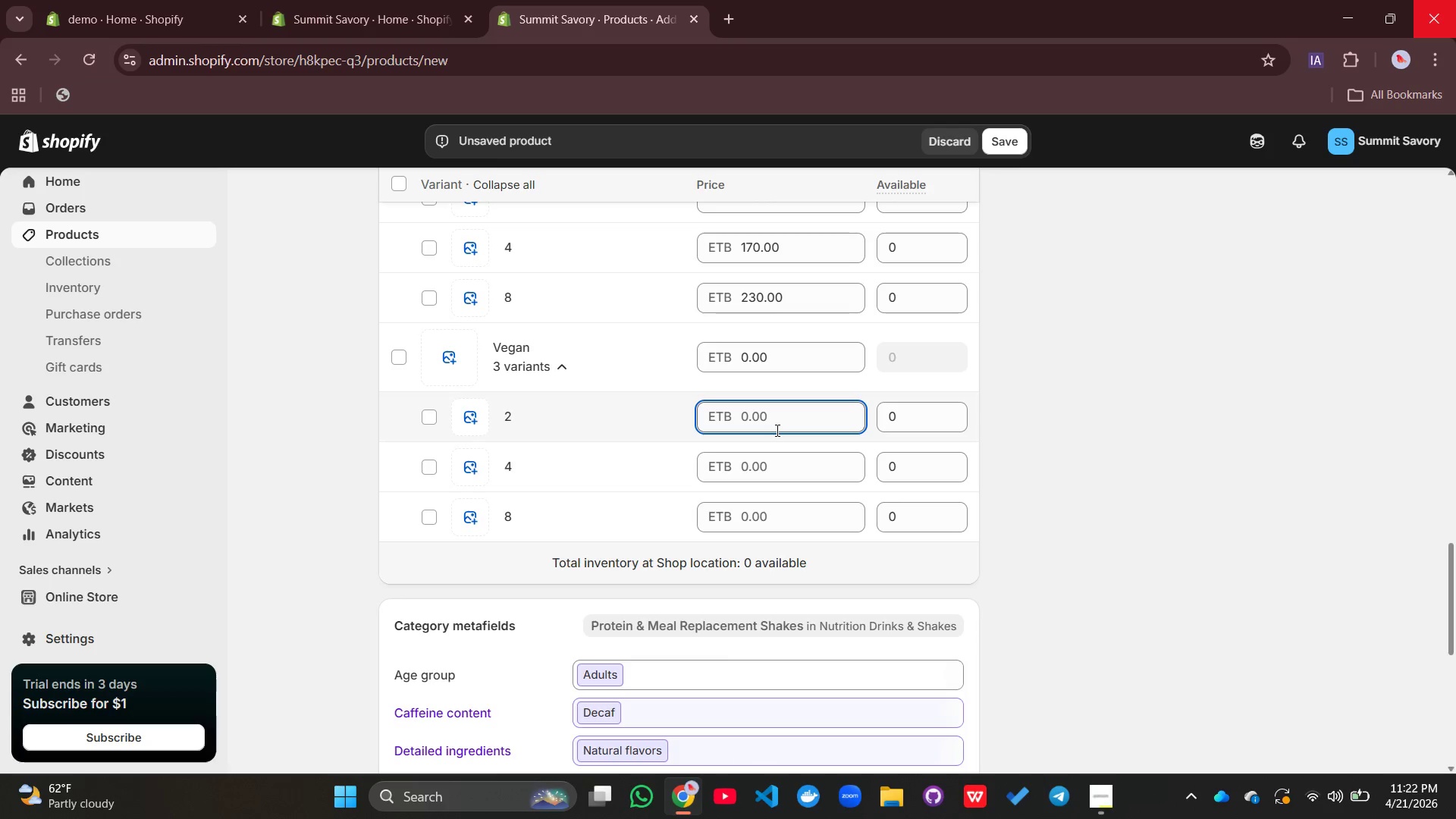 
left_click([747, 475])
 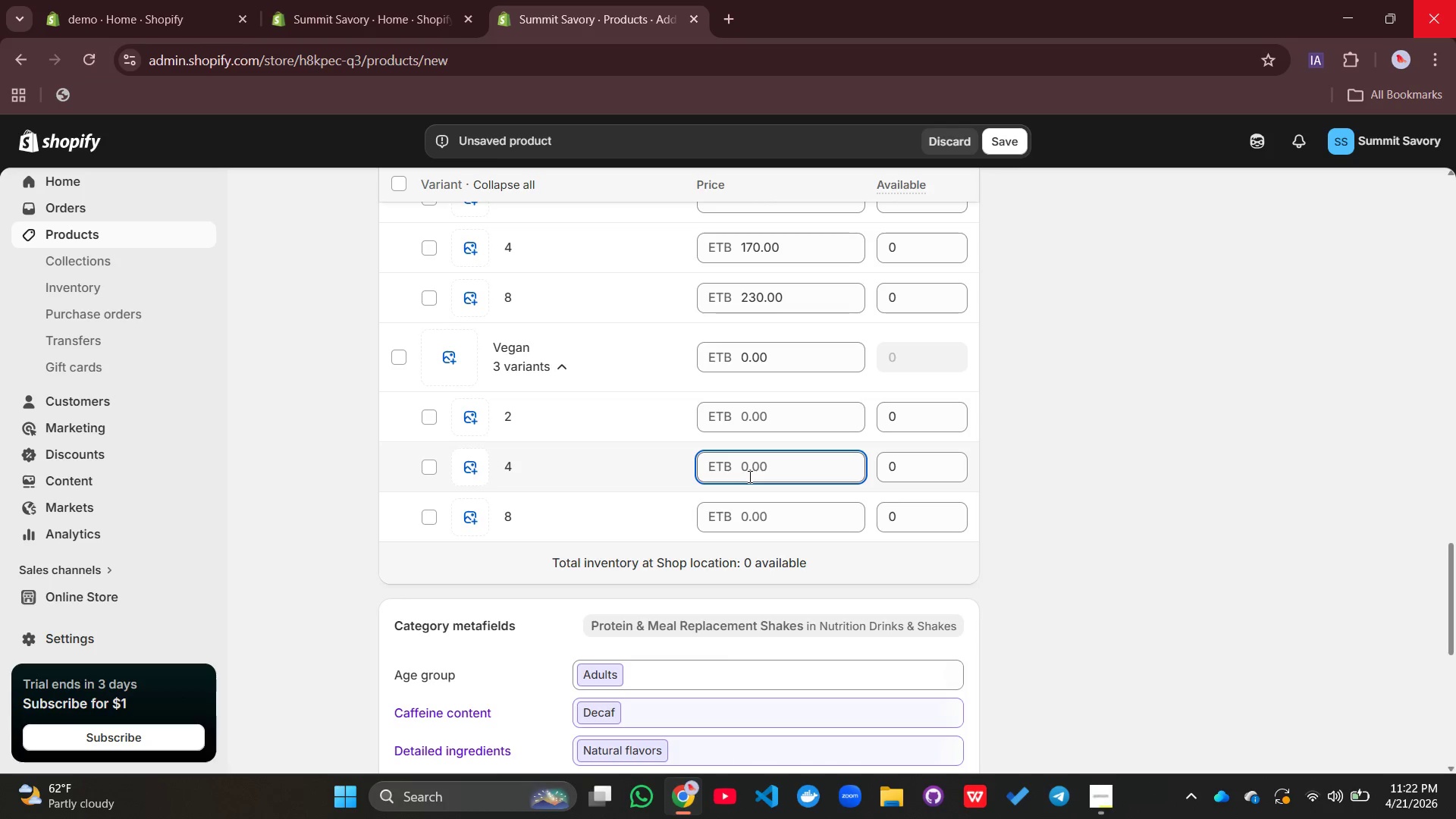 
type(17)
 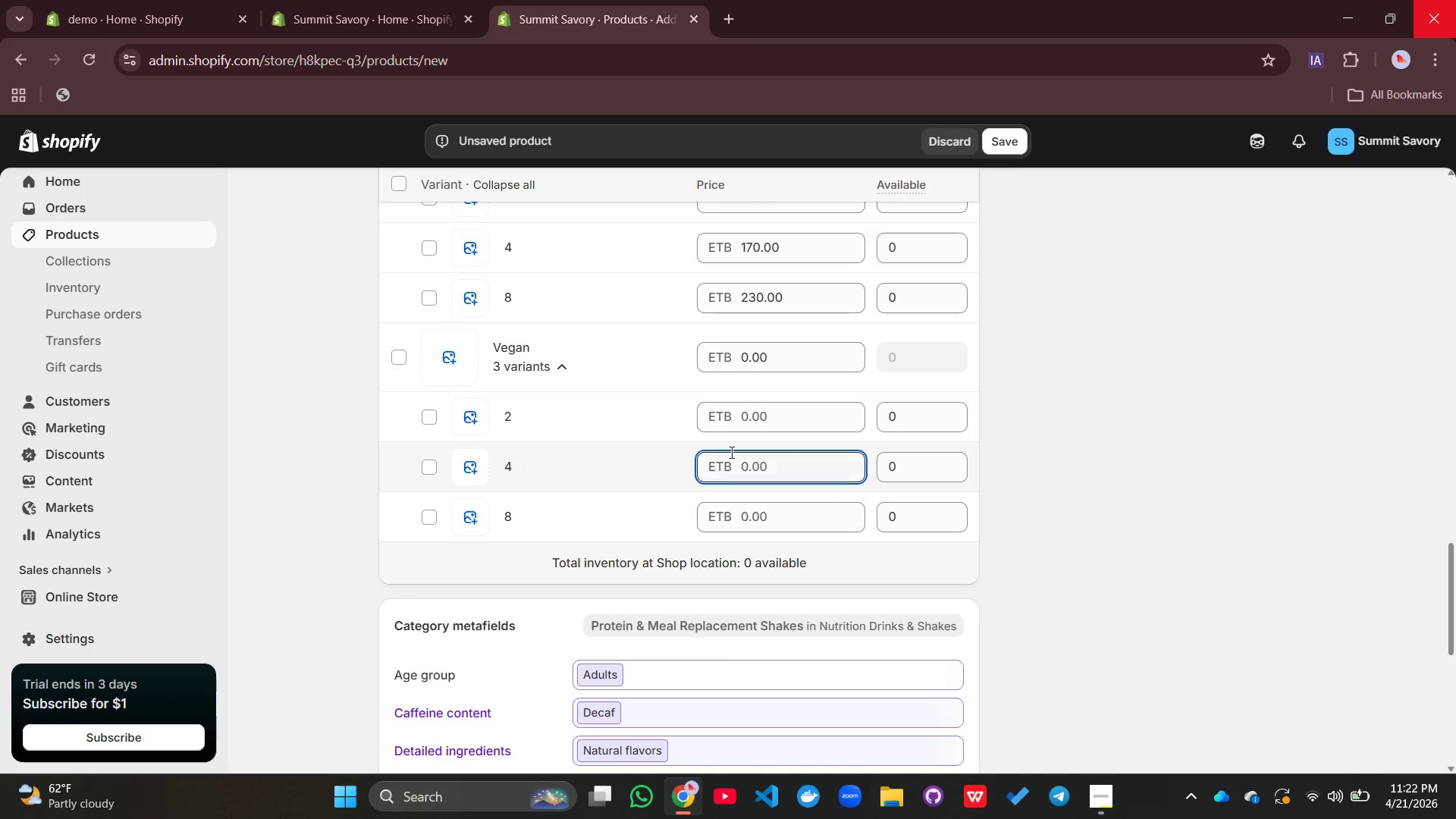 
left_click([730, 452])
 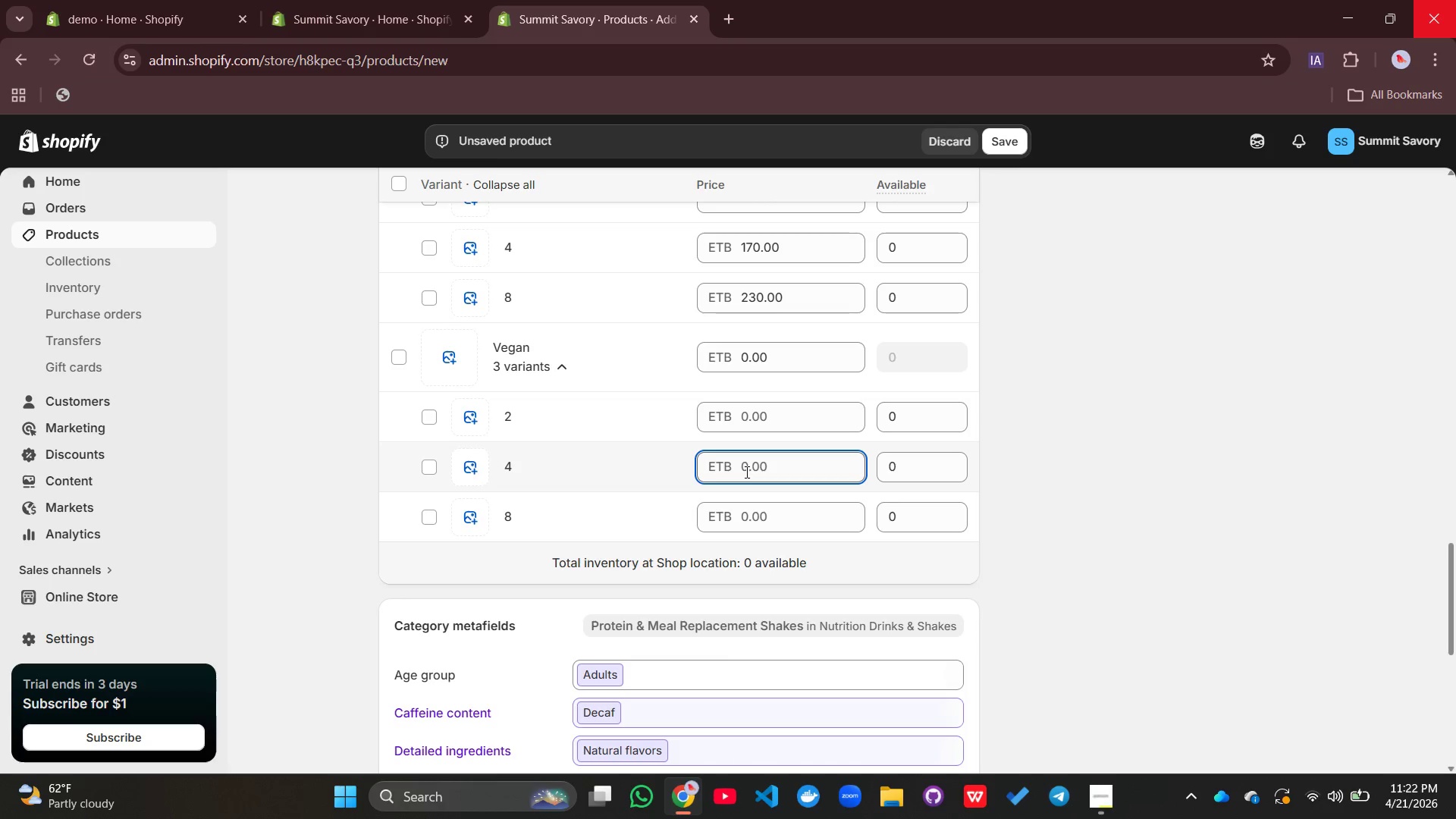 
double_click([745, 472])
 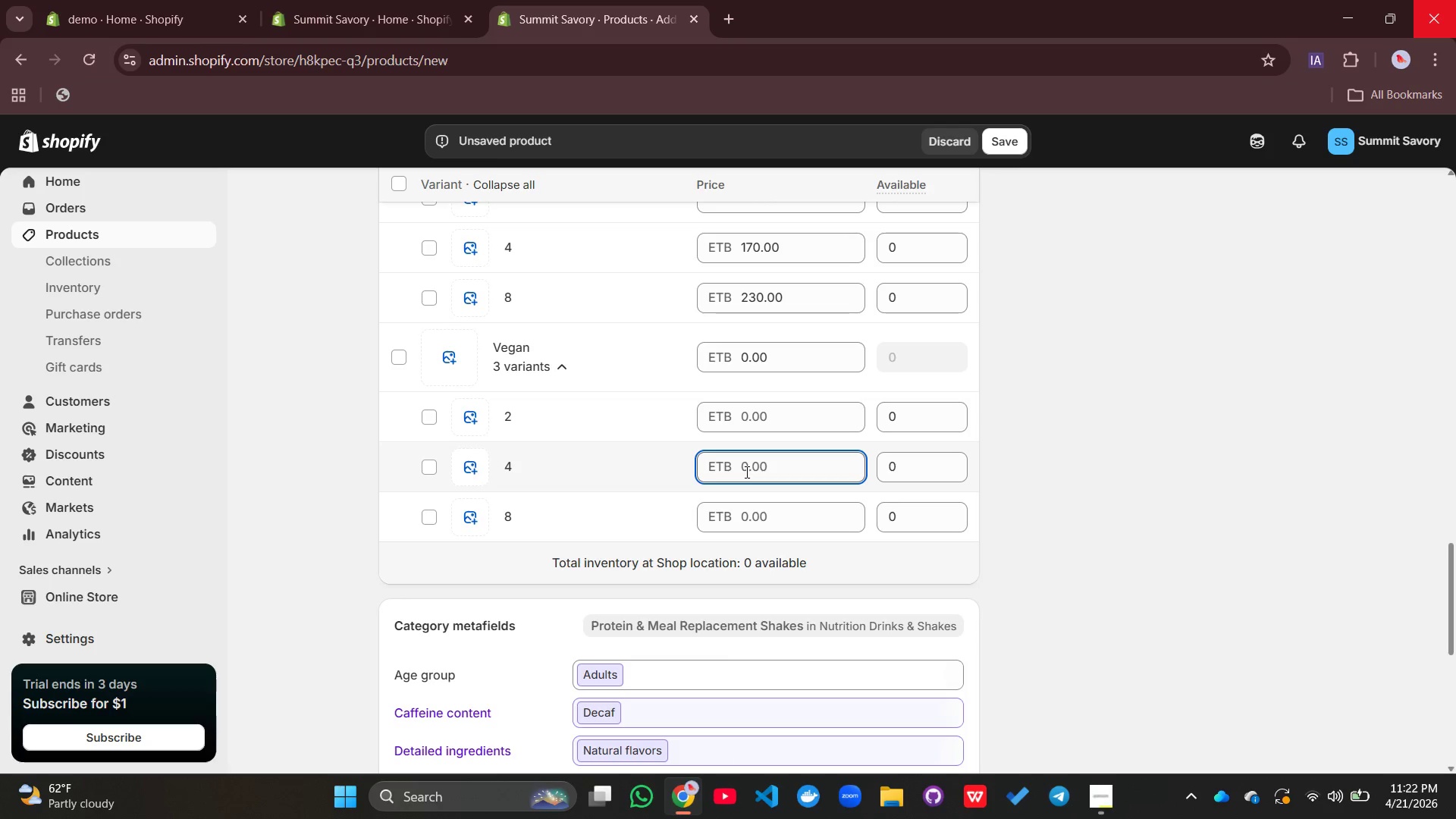 
right_click([745, 472])
 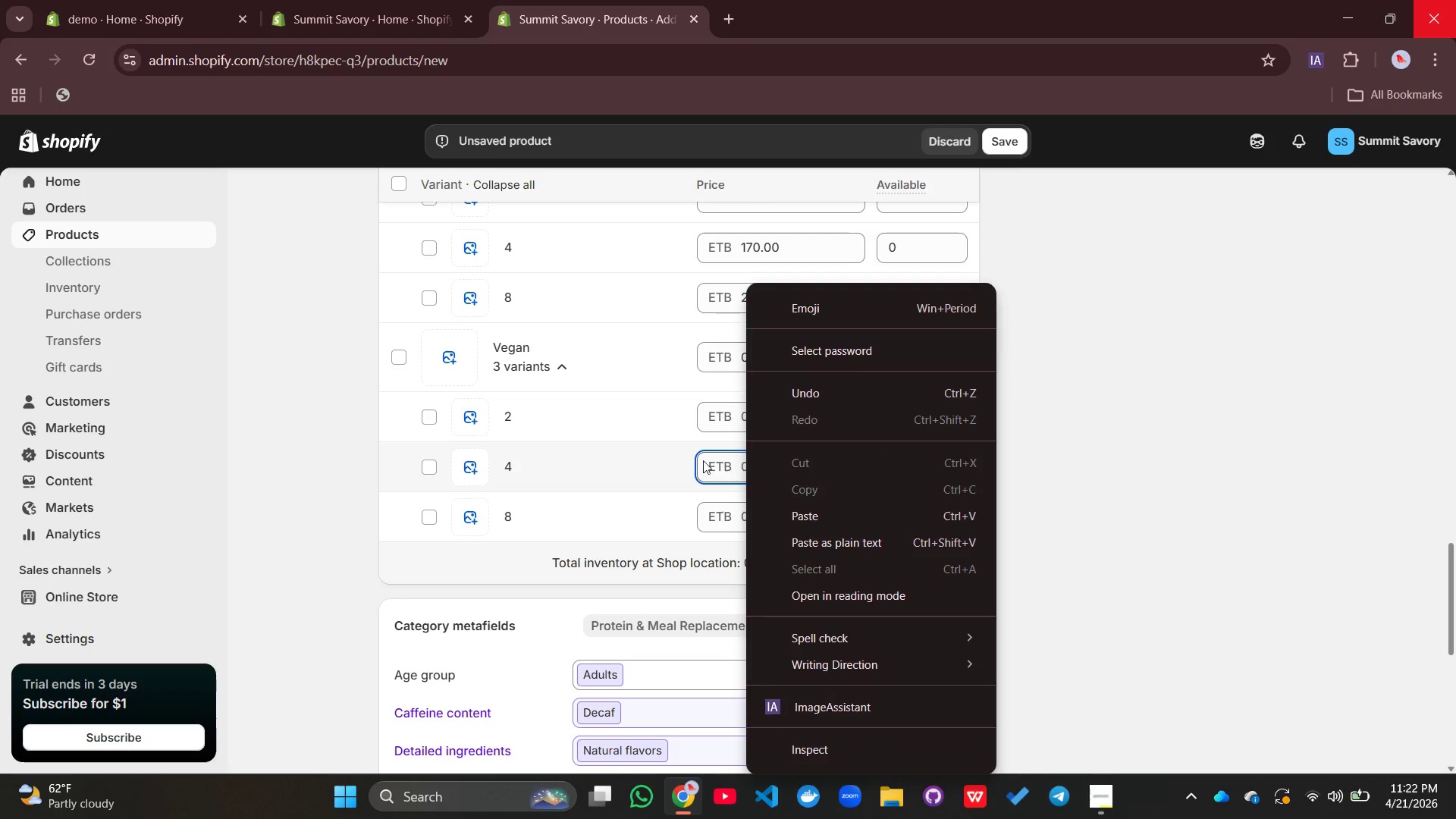 
left_click([703, 460])
 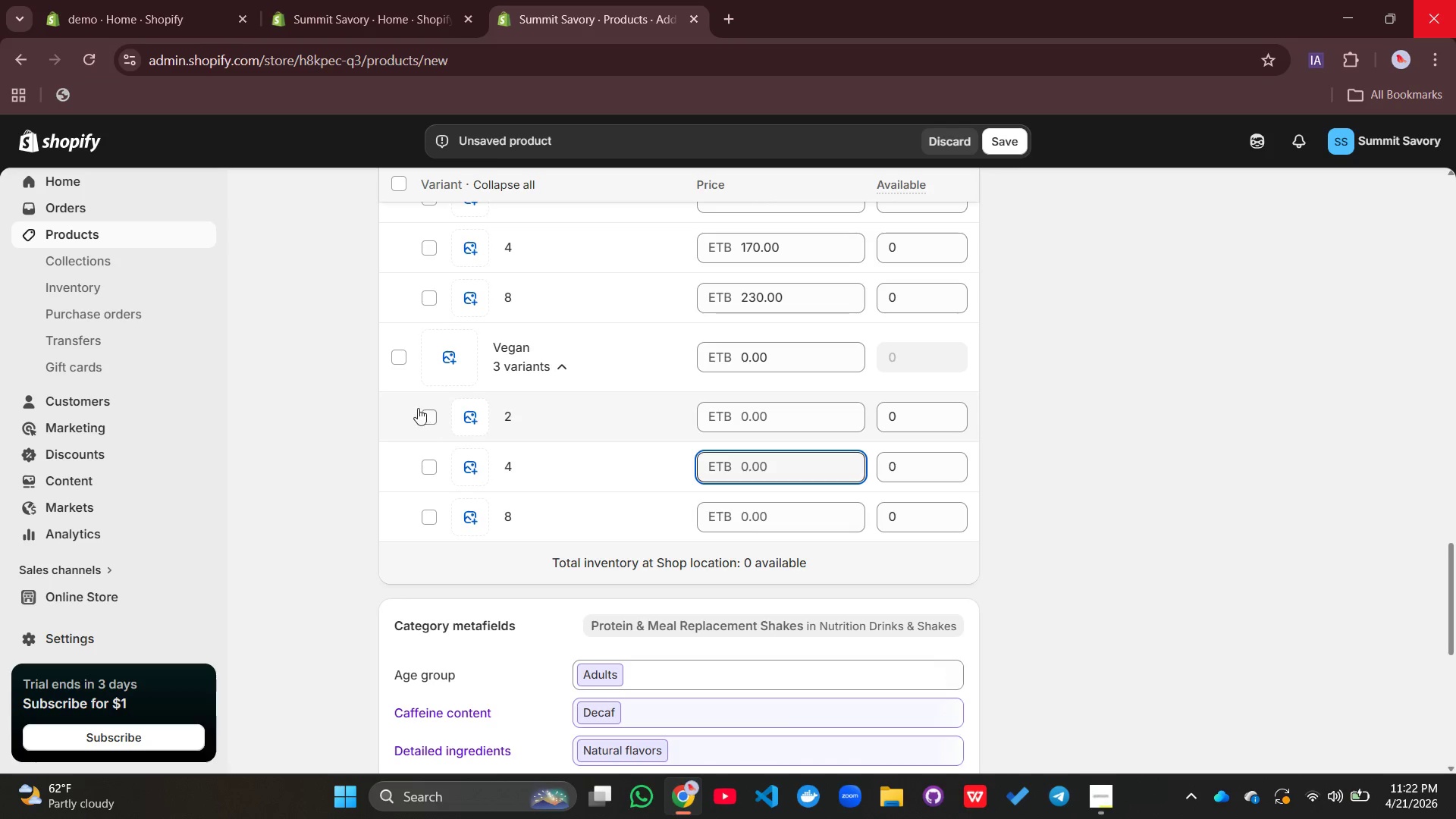 
left_click([416, 407])
 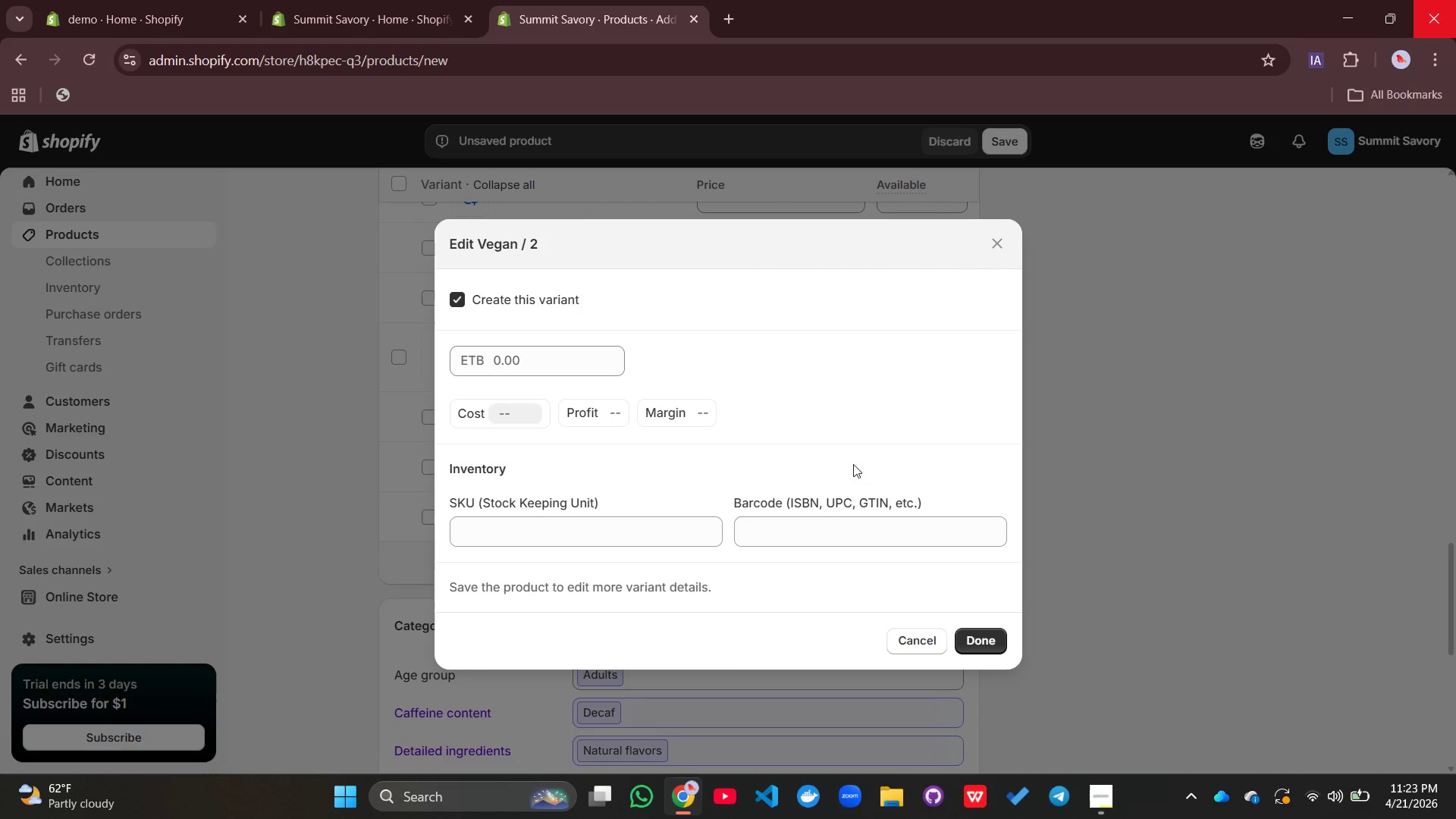 
left_click([1127, 431])
 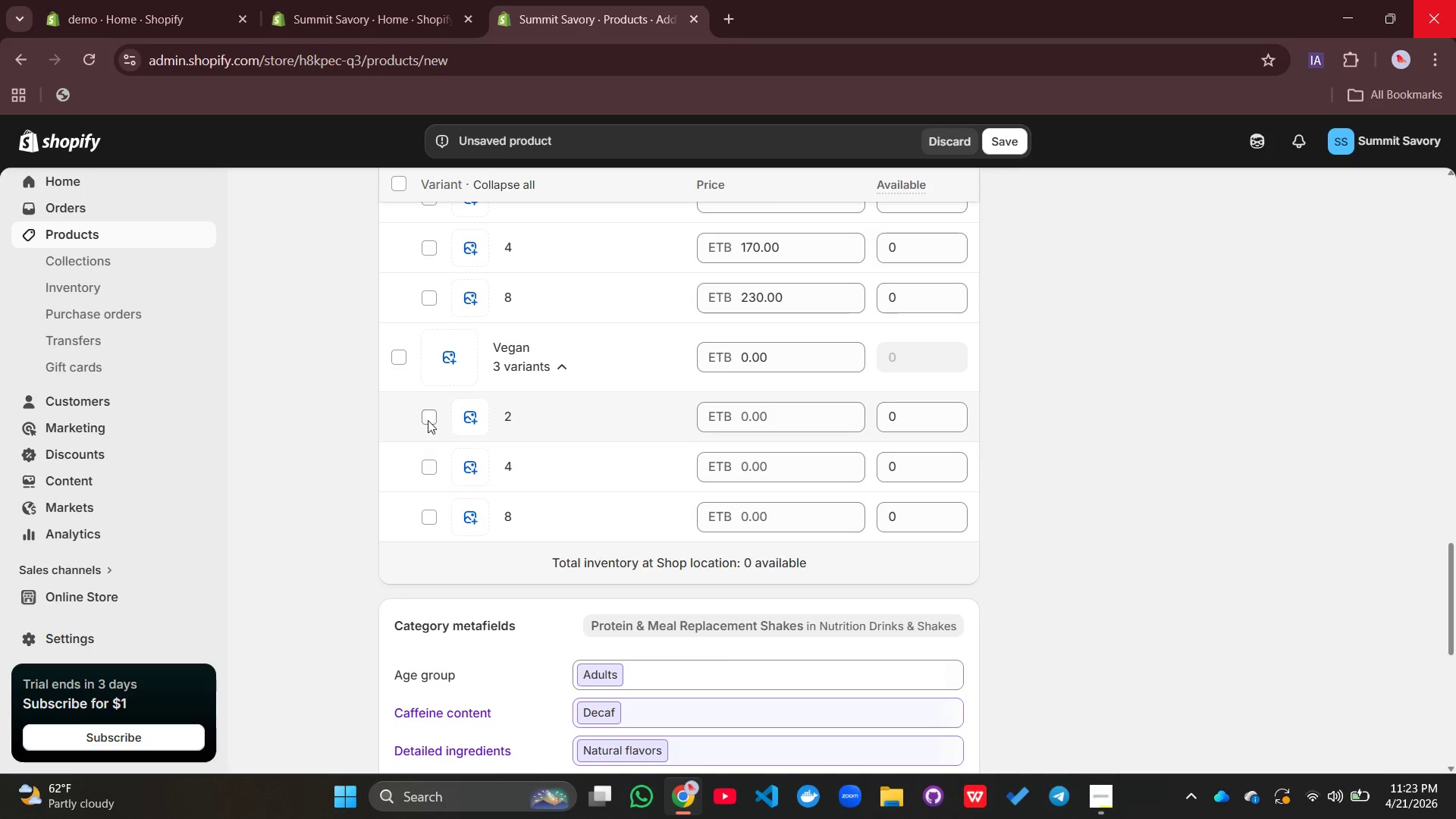 
left_click([430, 418])
 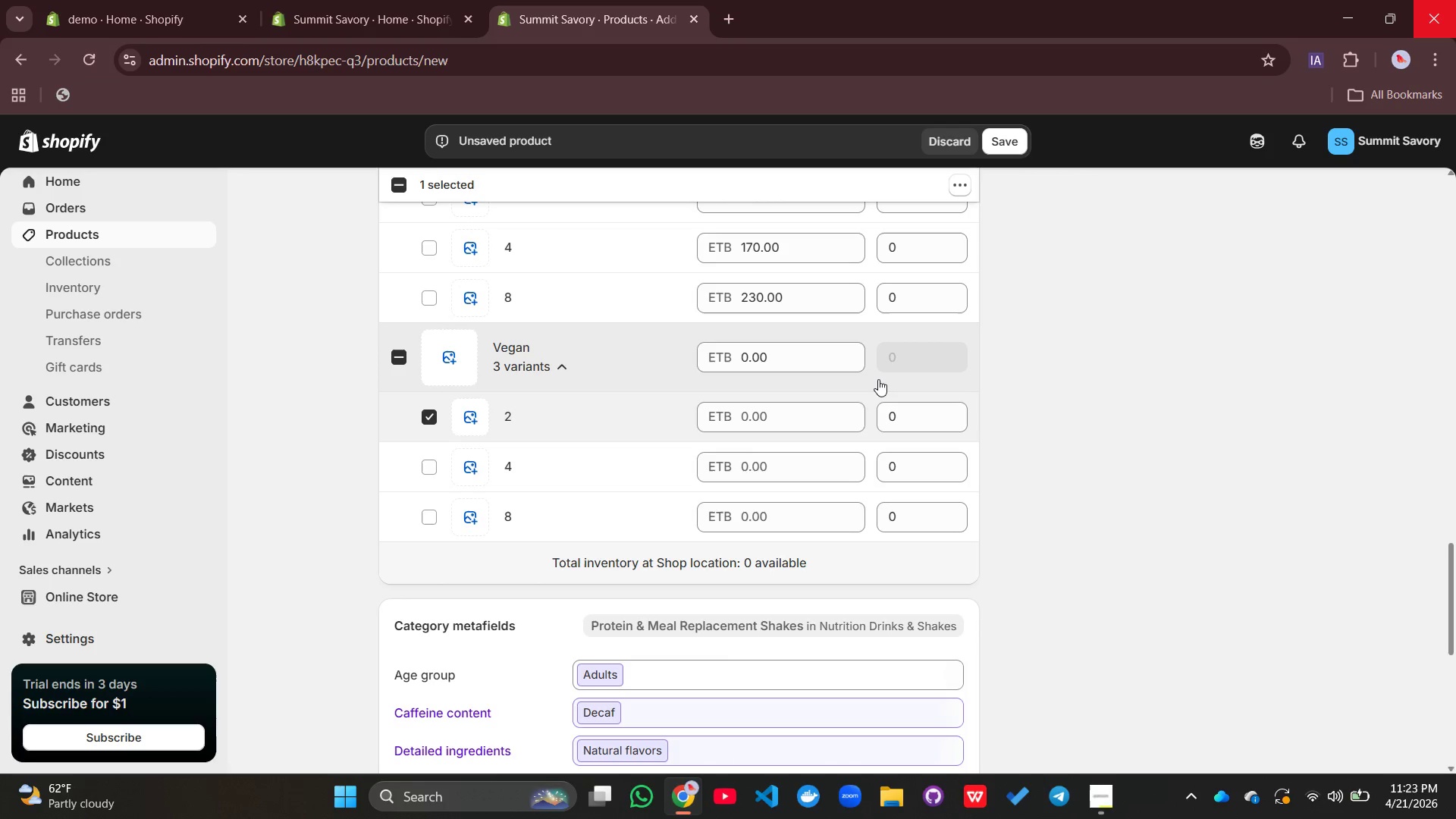 
scroll: coordinate [878, 379], scroll_direction: up, amount: 3.0
 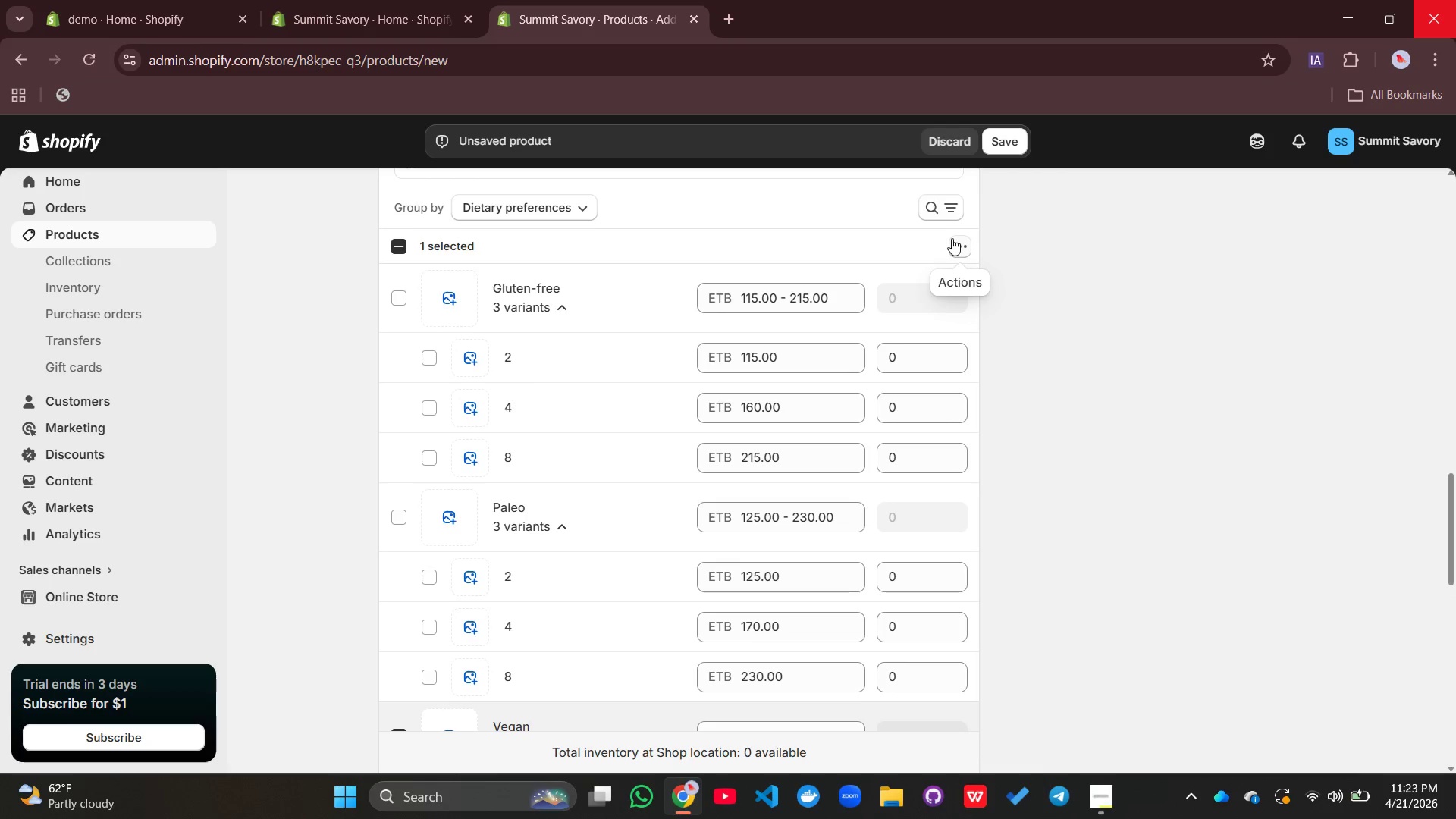 
left_click([968, 249])
 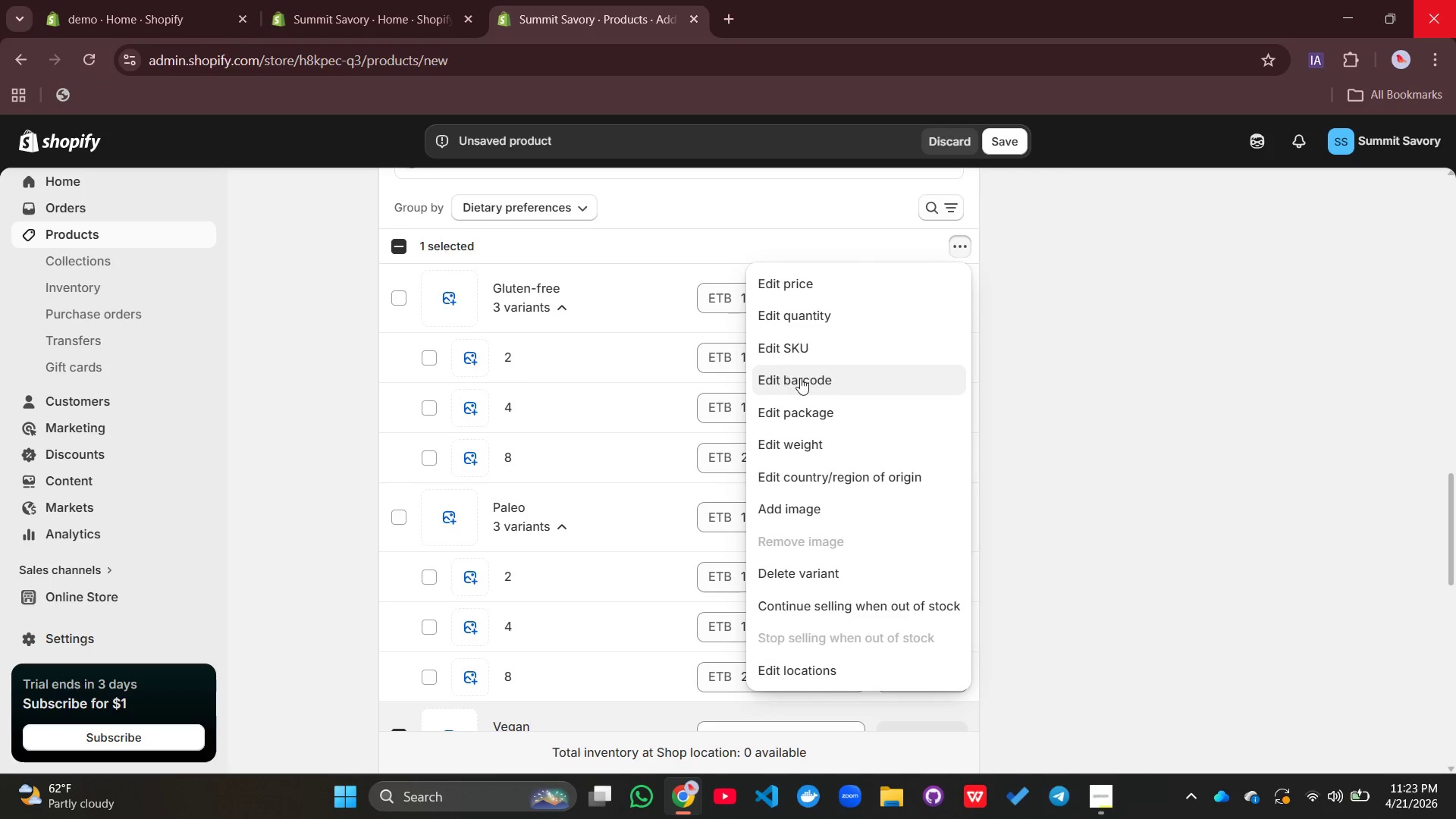 
left_click([804, 287])
 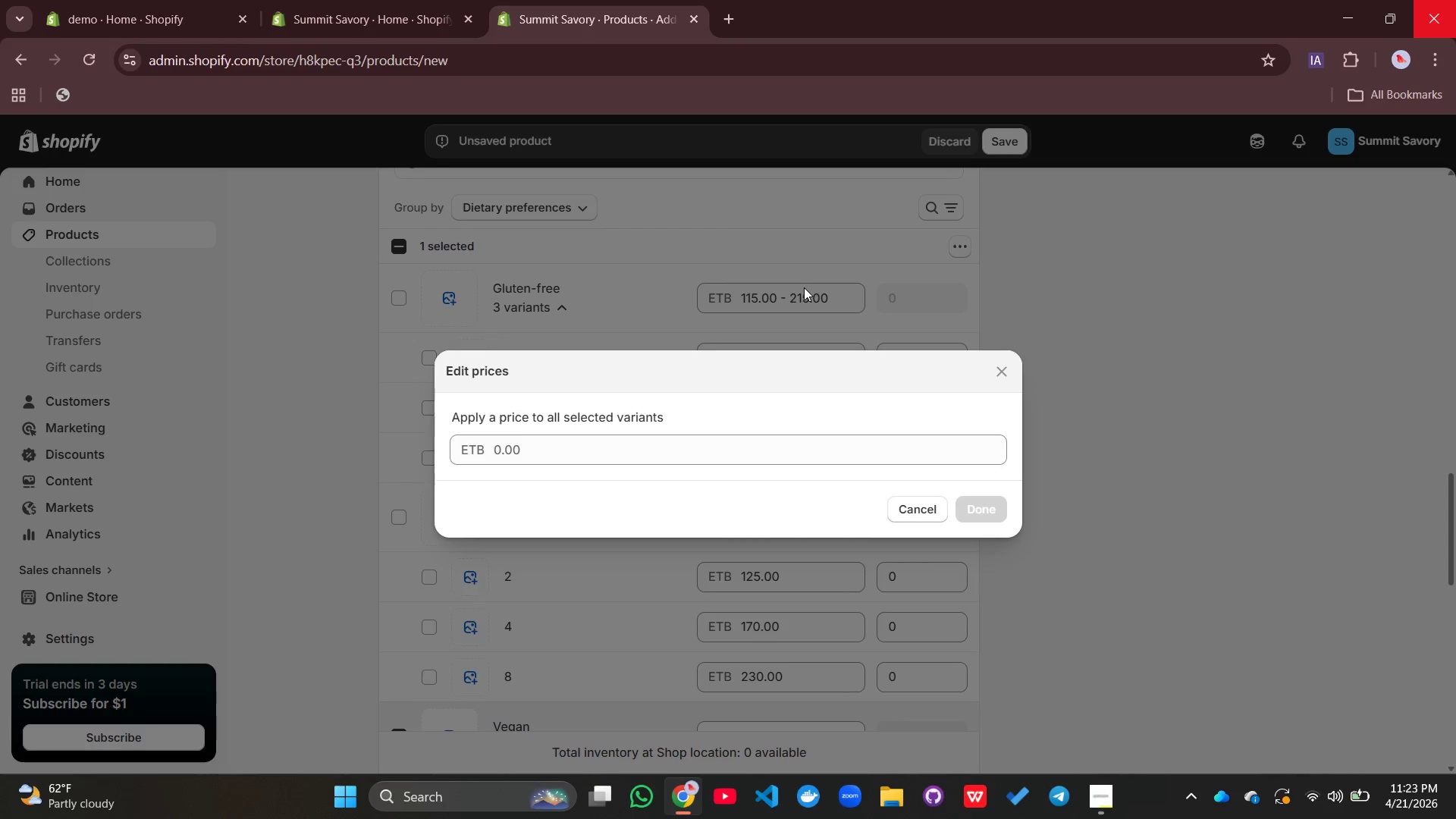 
wait(6.86)
 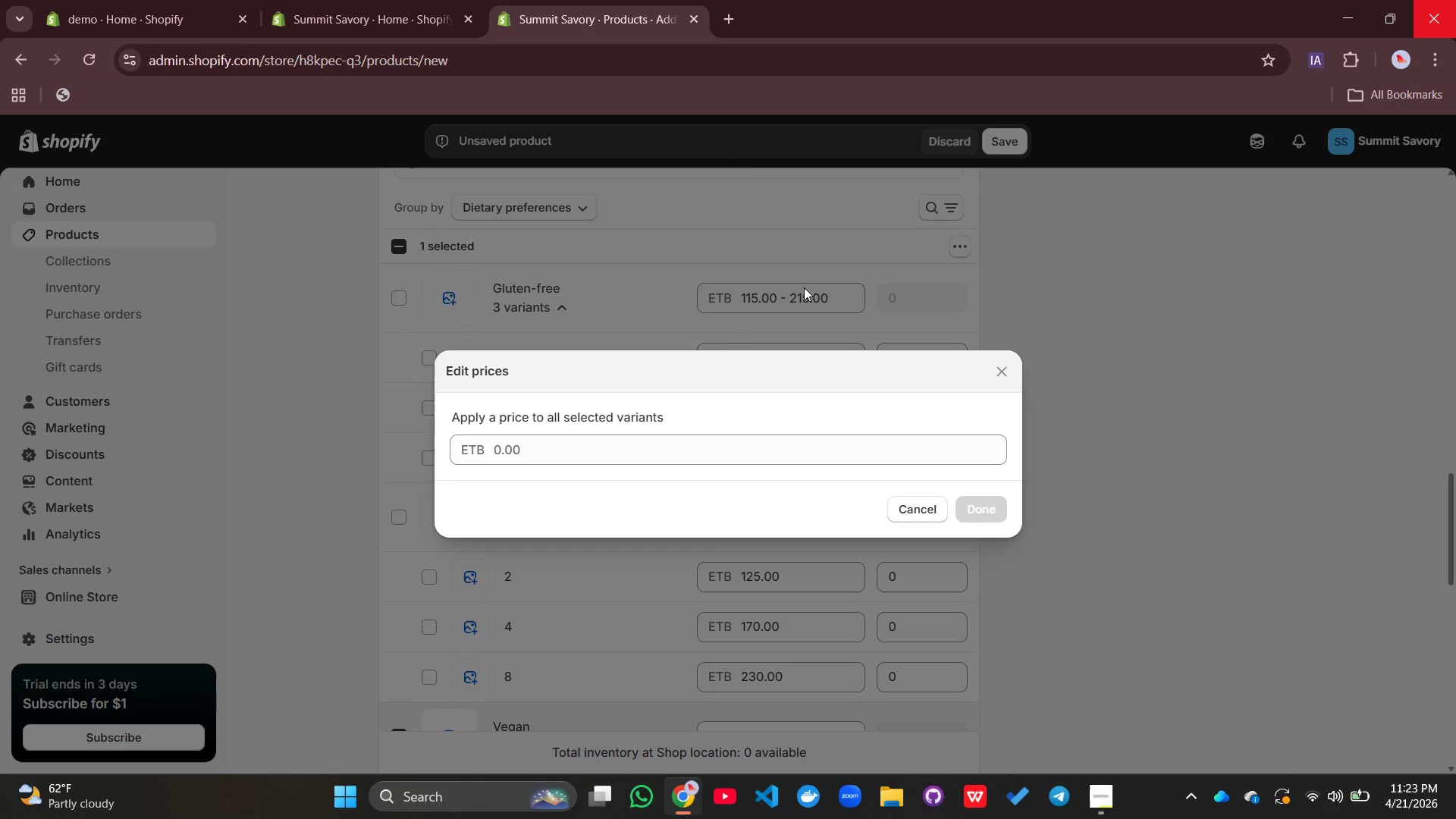 
type(120)
 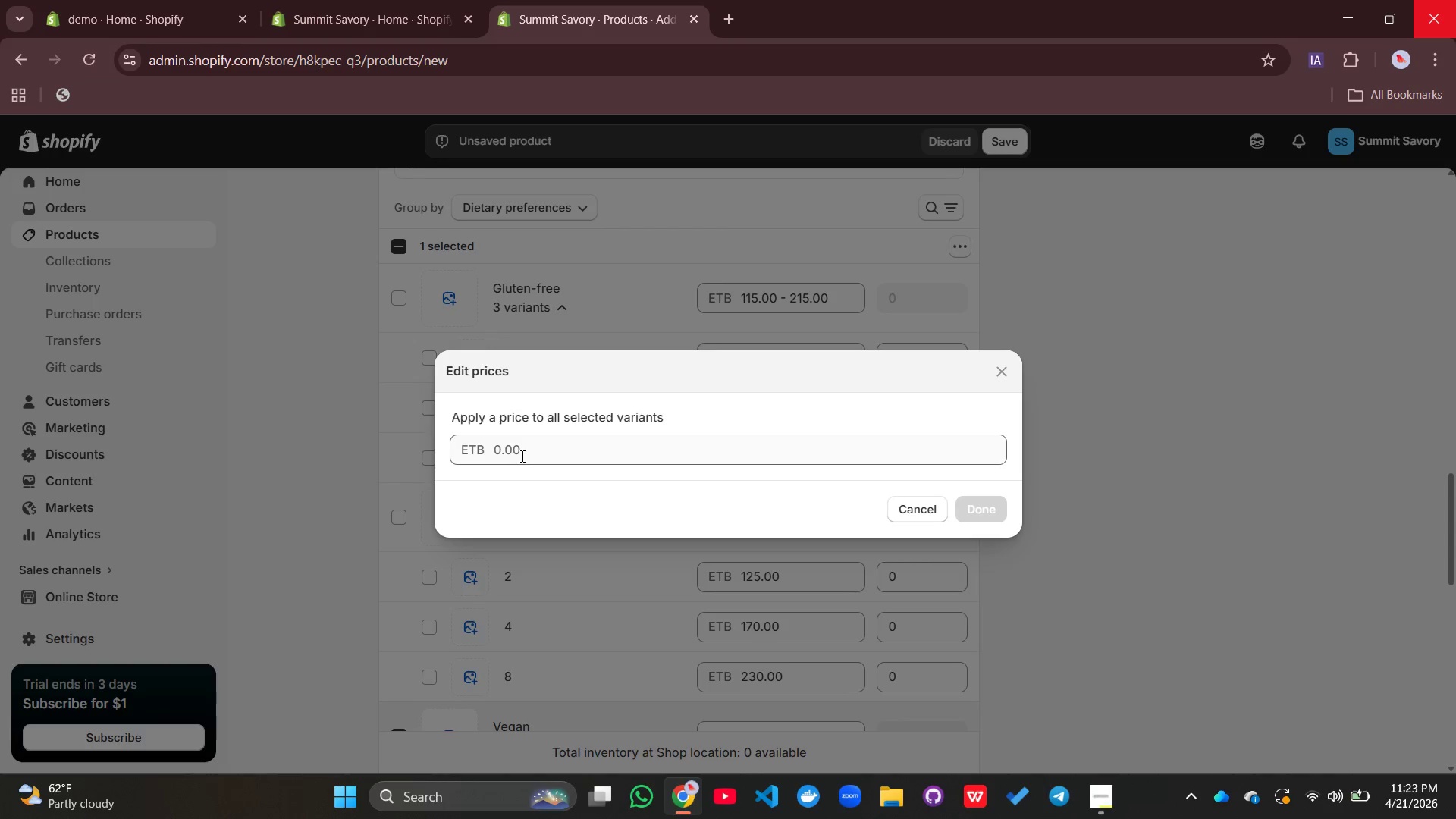 
left_click([521, 456])
 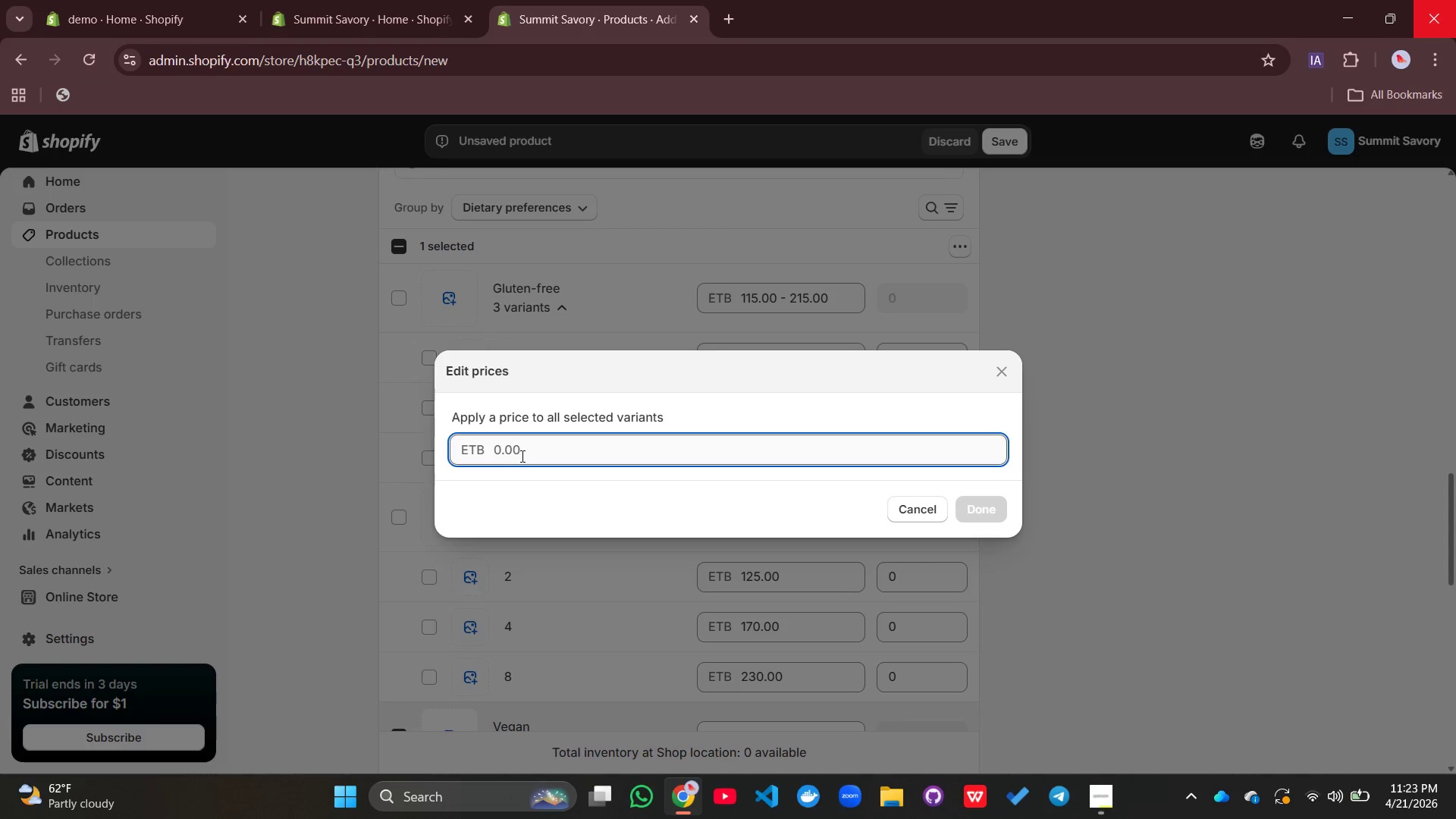 
type(12)
 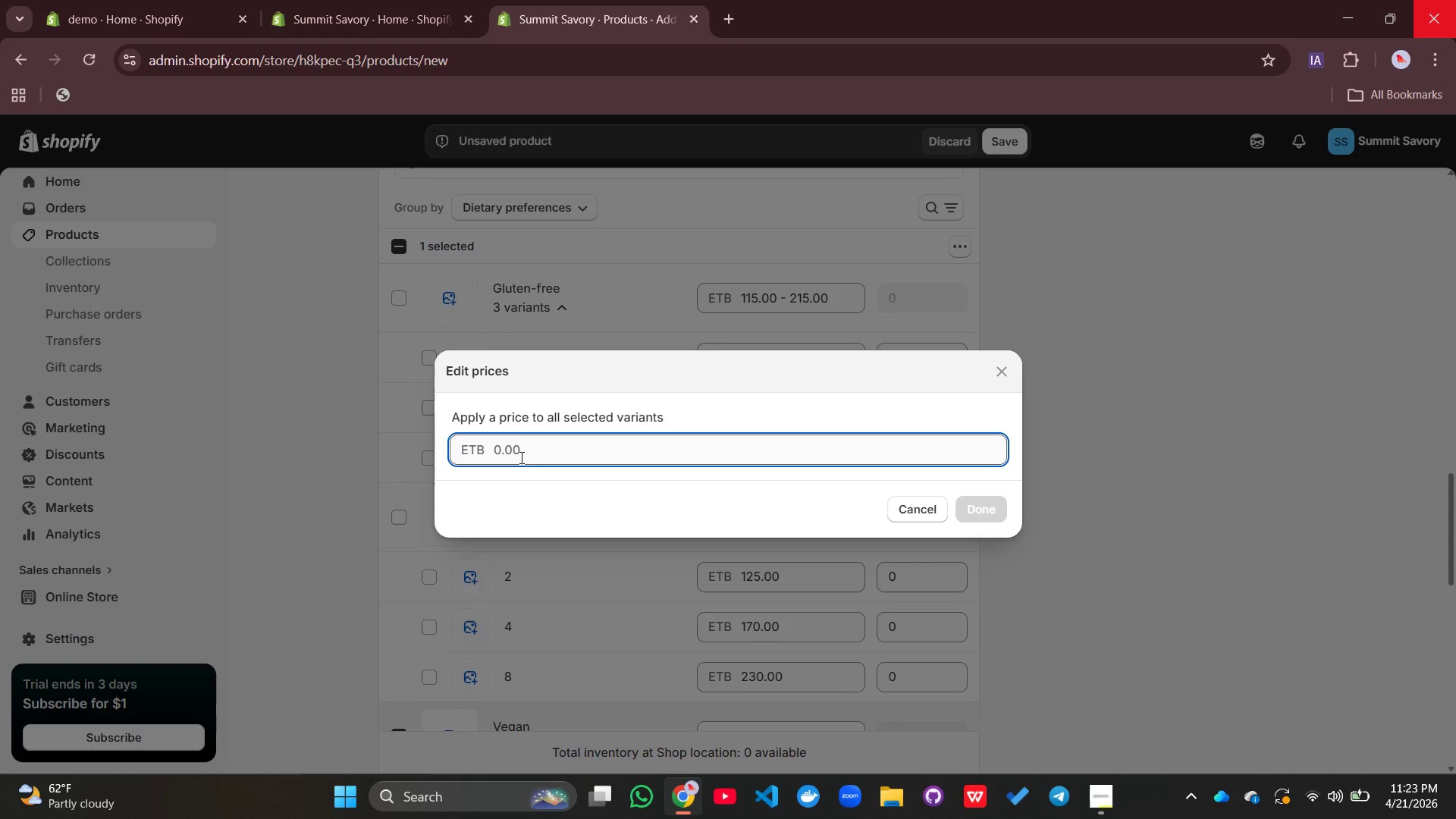 
left_click([517, 463])
 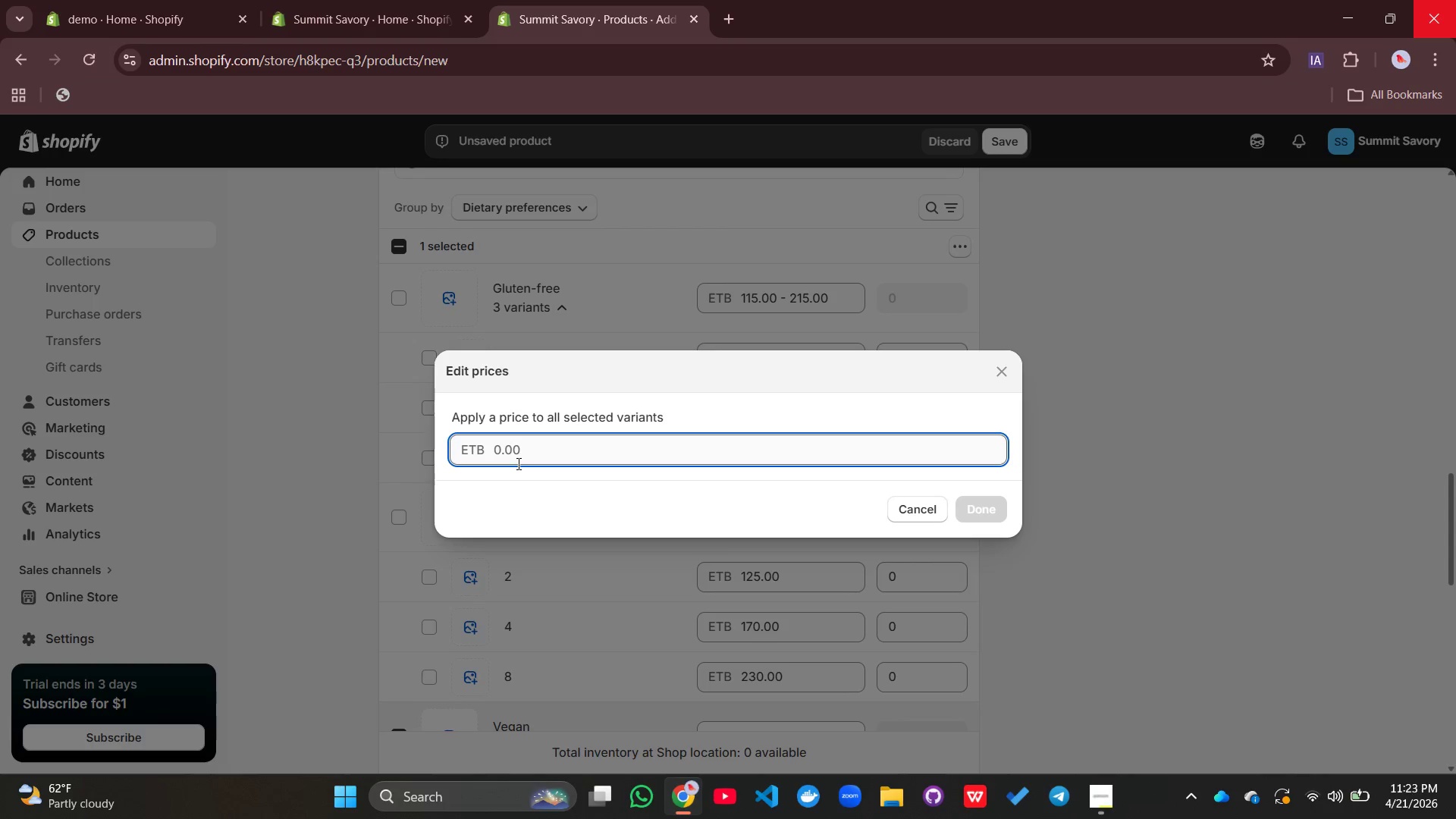 
left_click([517, 463])
 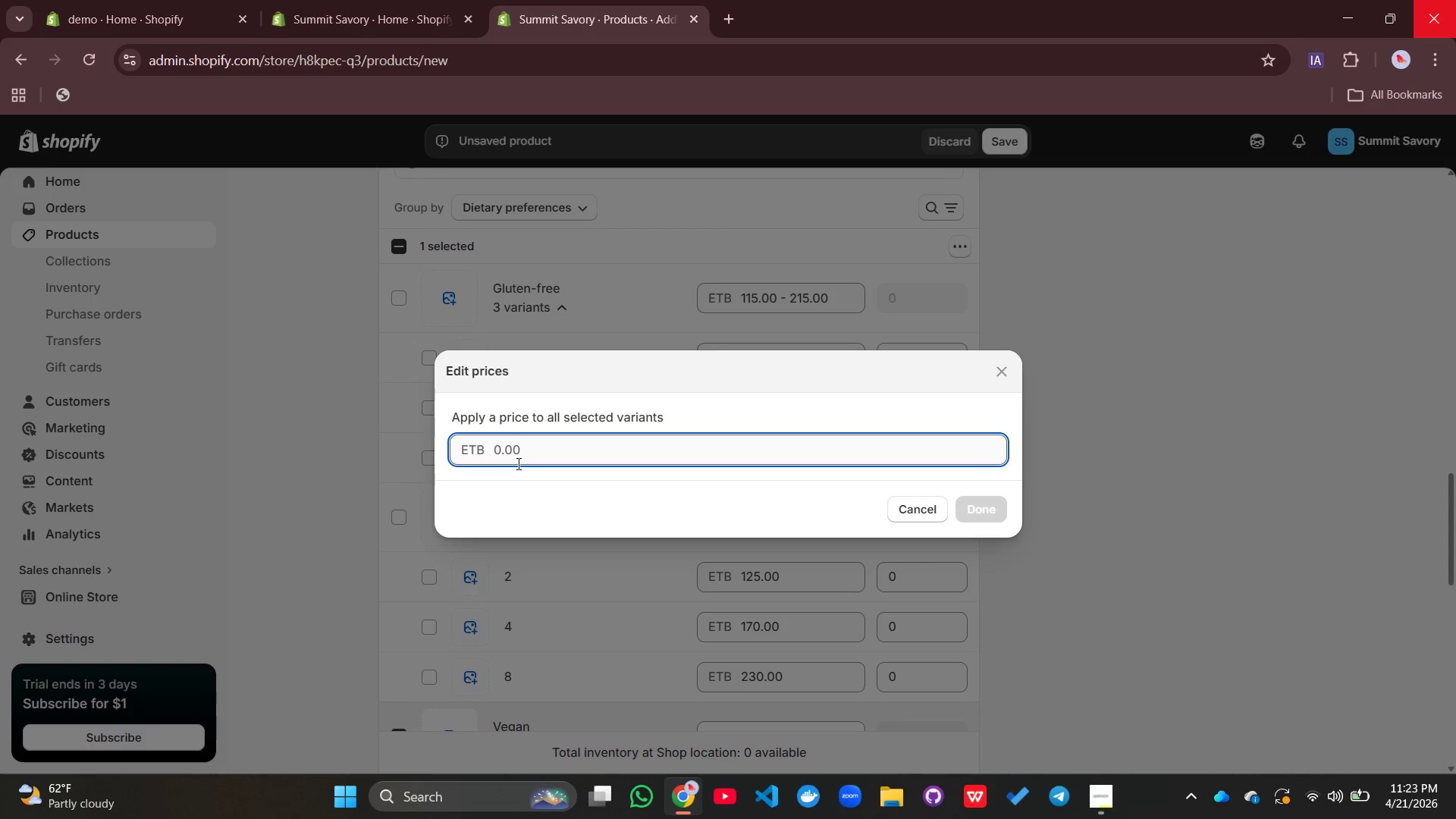 
type(12)
 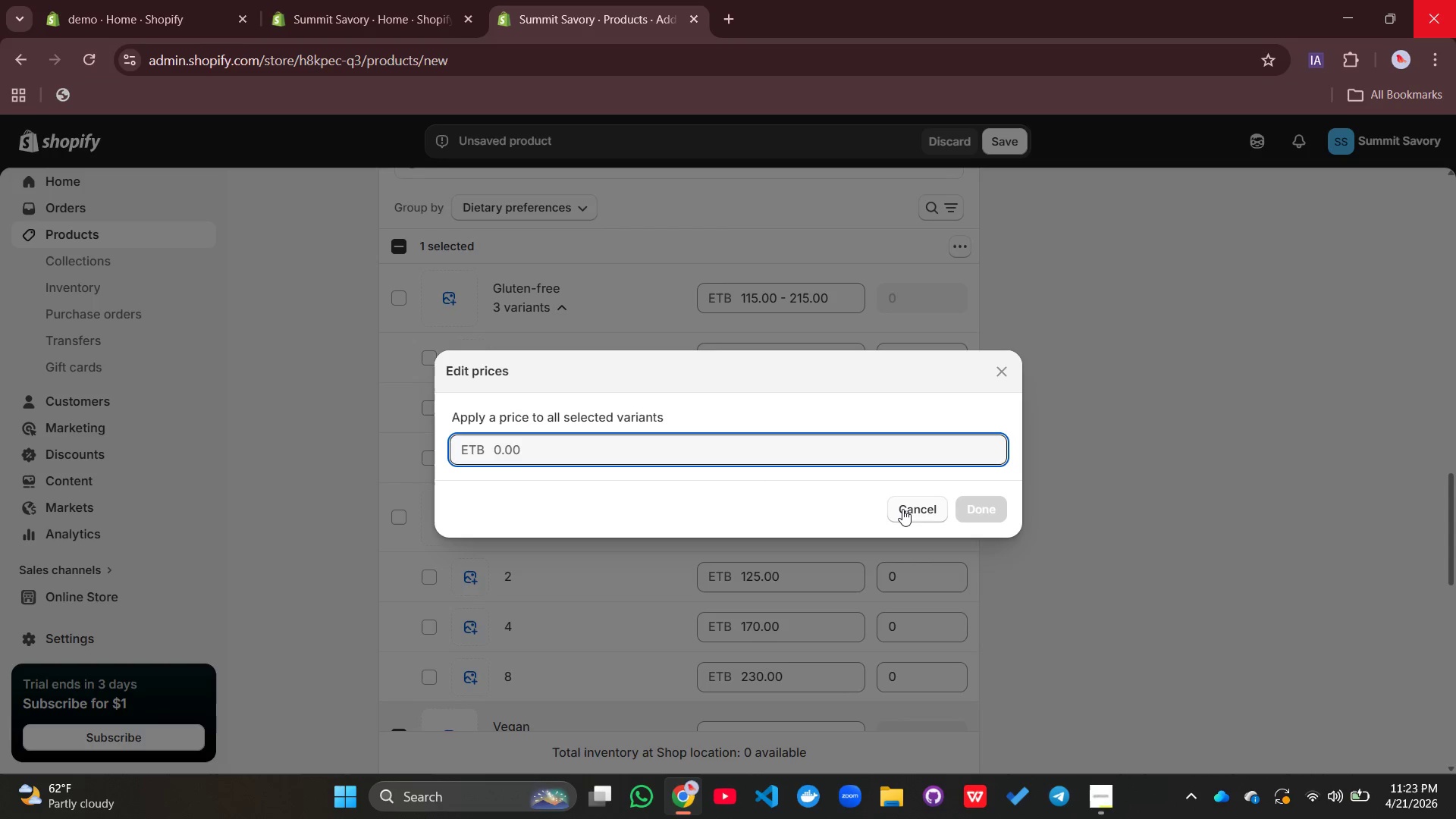 
left_click([902, 509])
 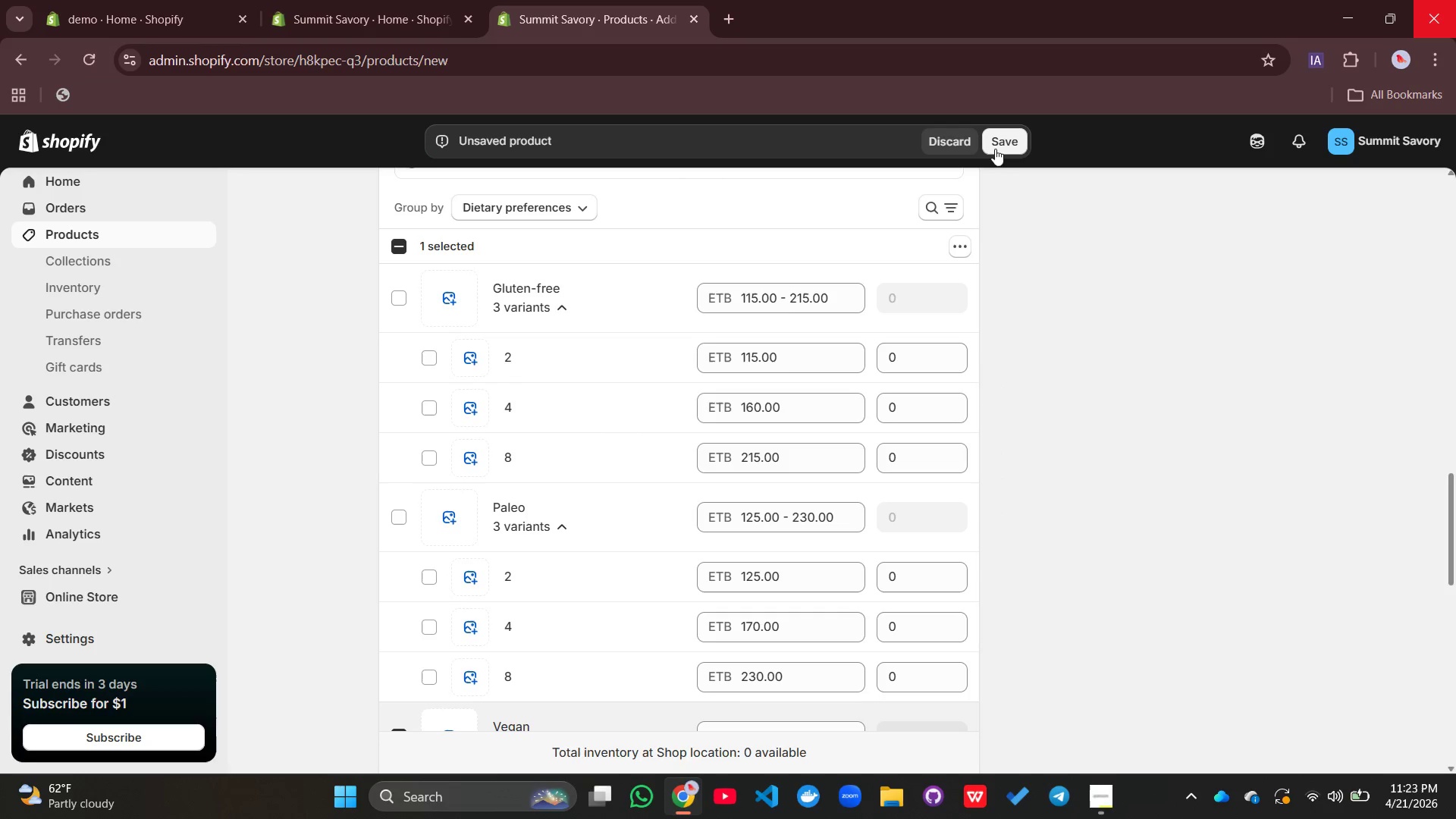 
left_click([996, 144])
 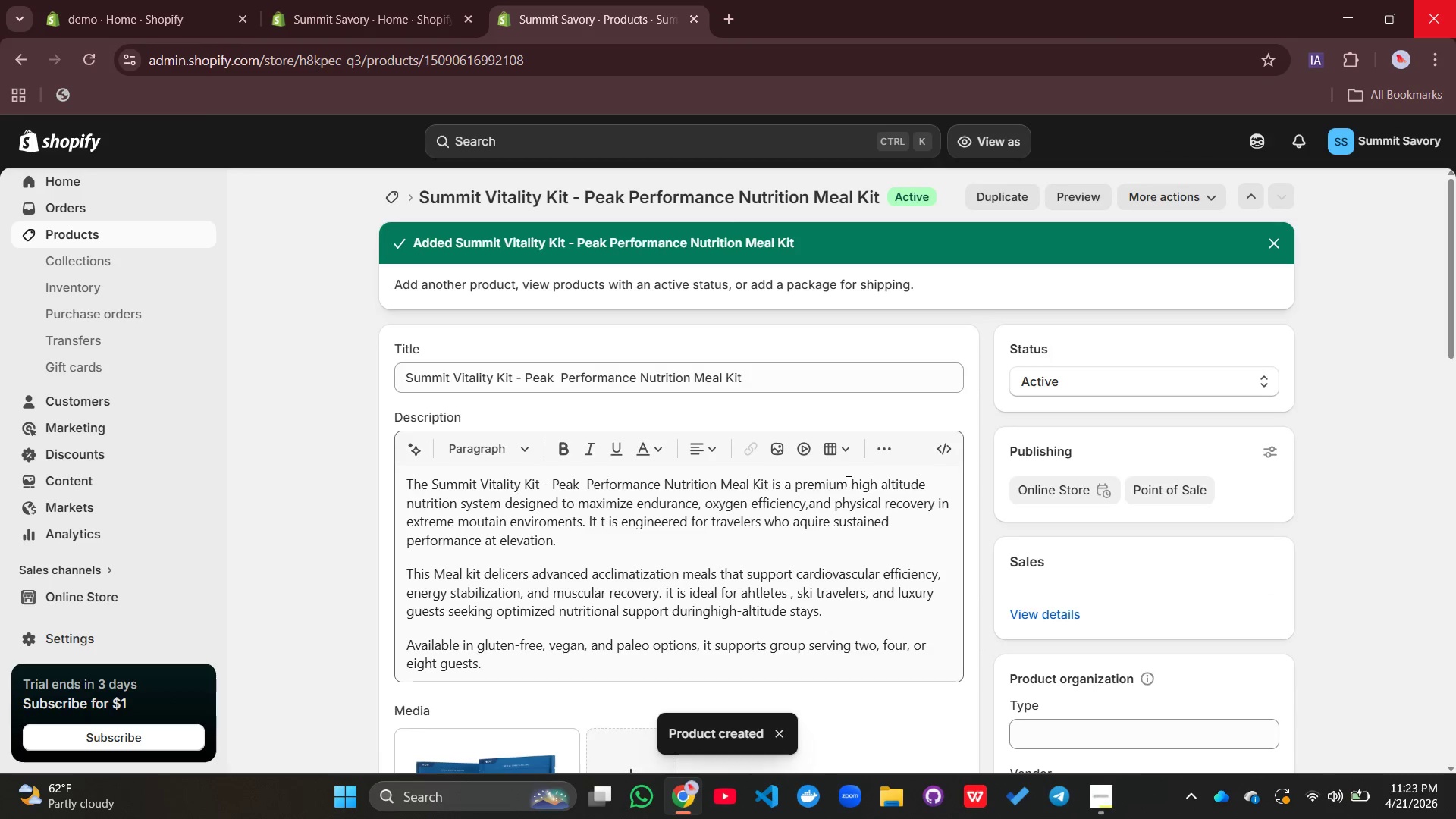 
wait(15.67)
 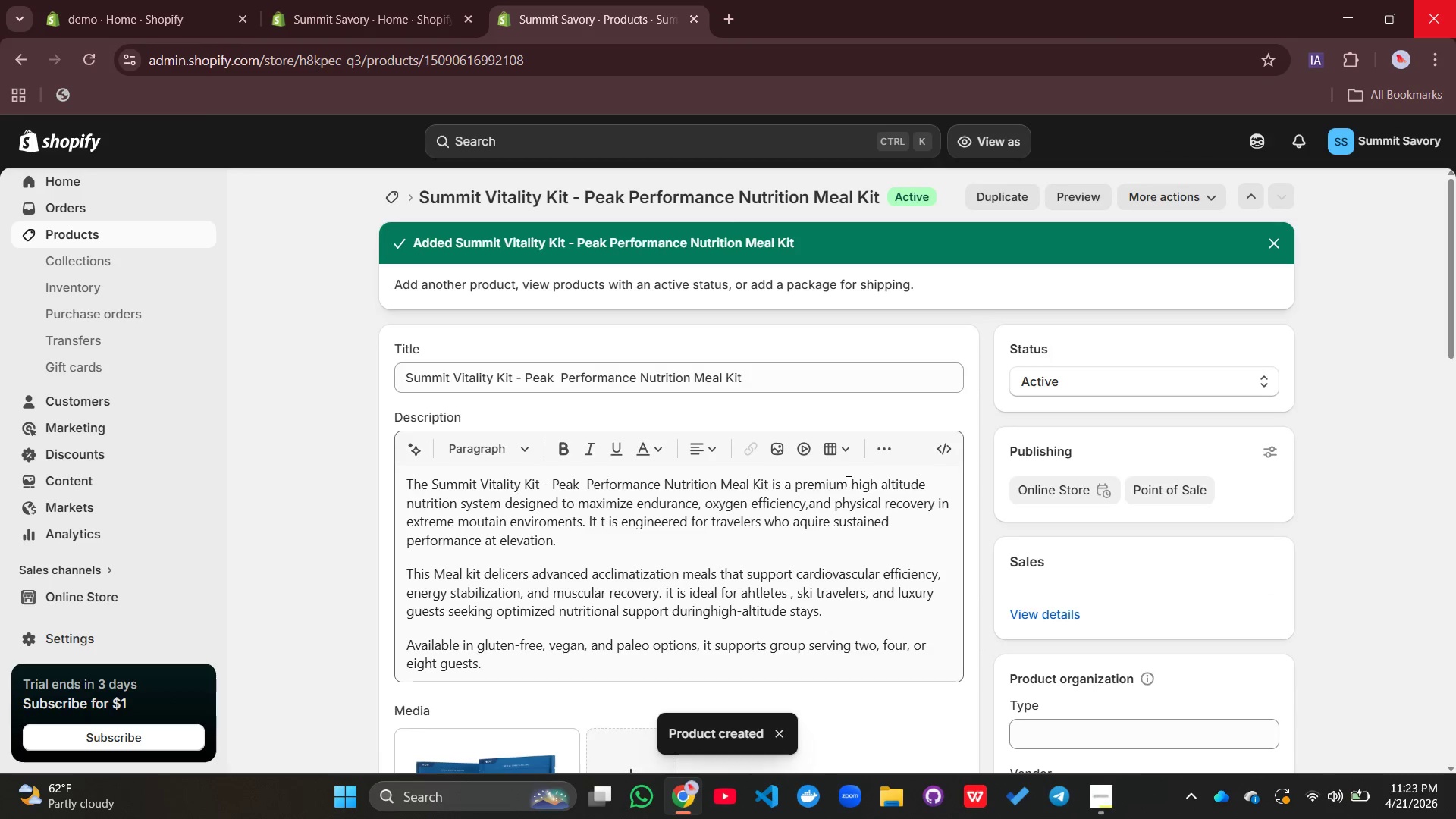 
left_click([533, 478])
 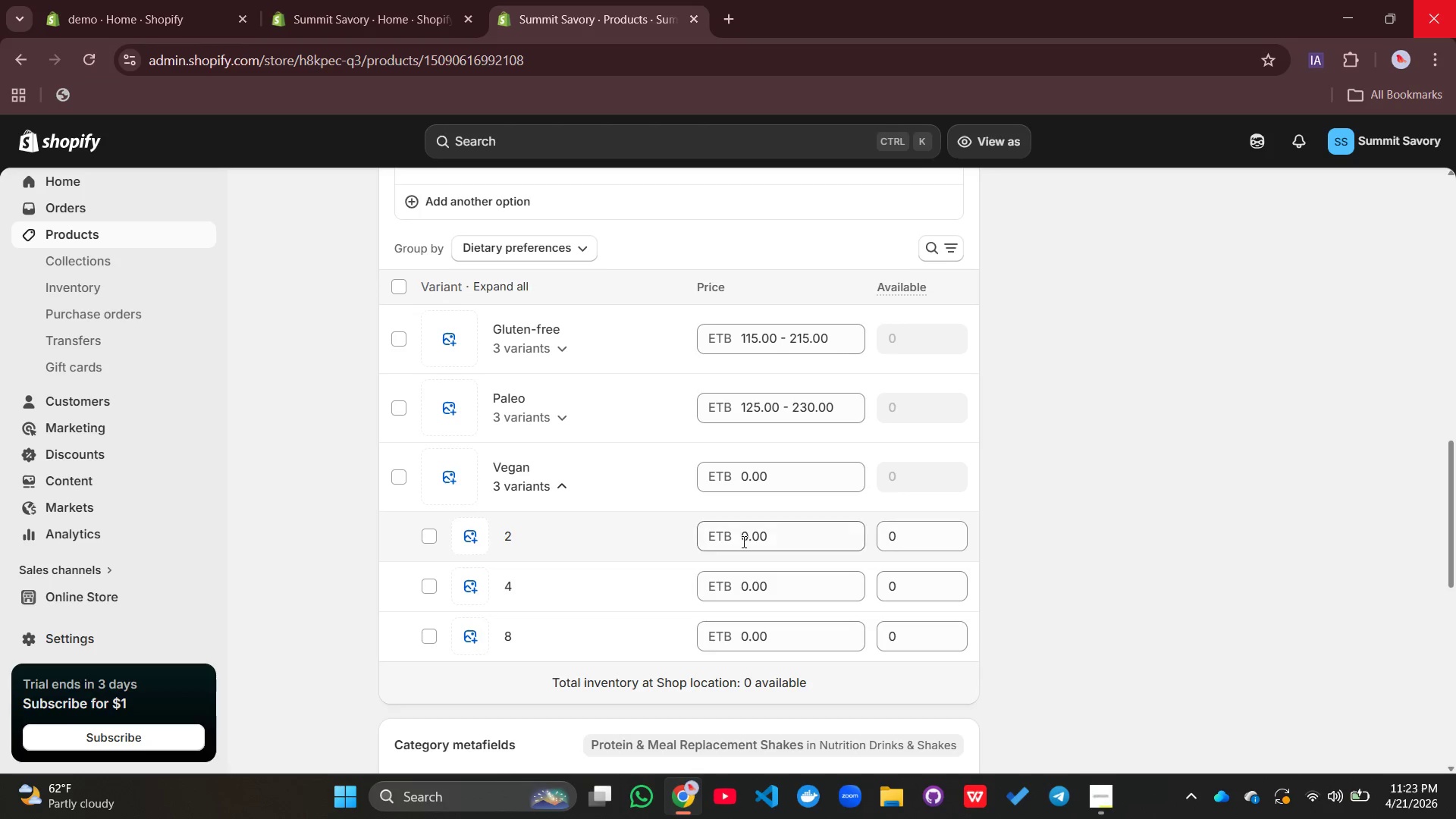 
left_click([742, 541])
 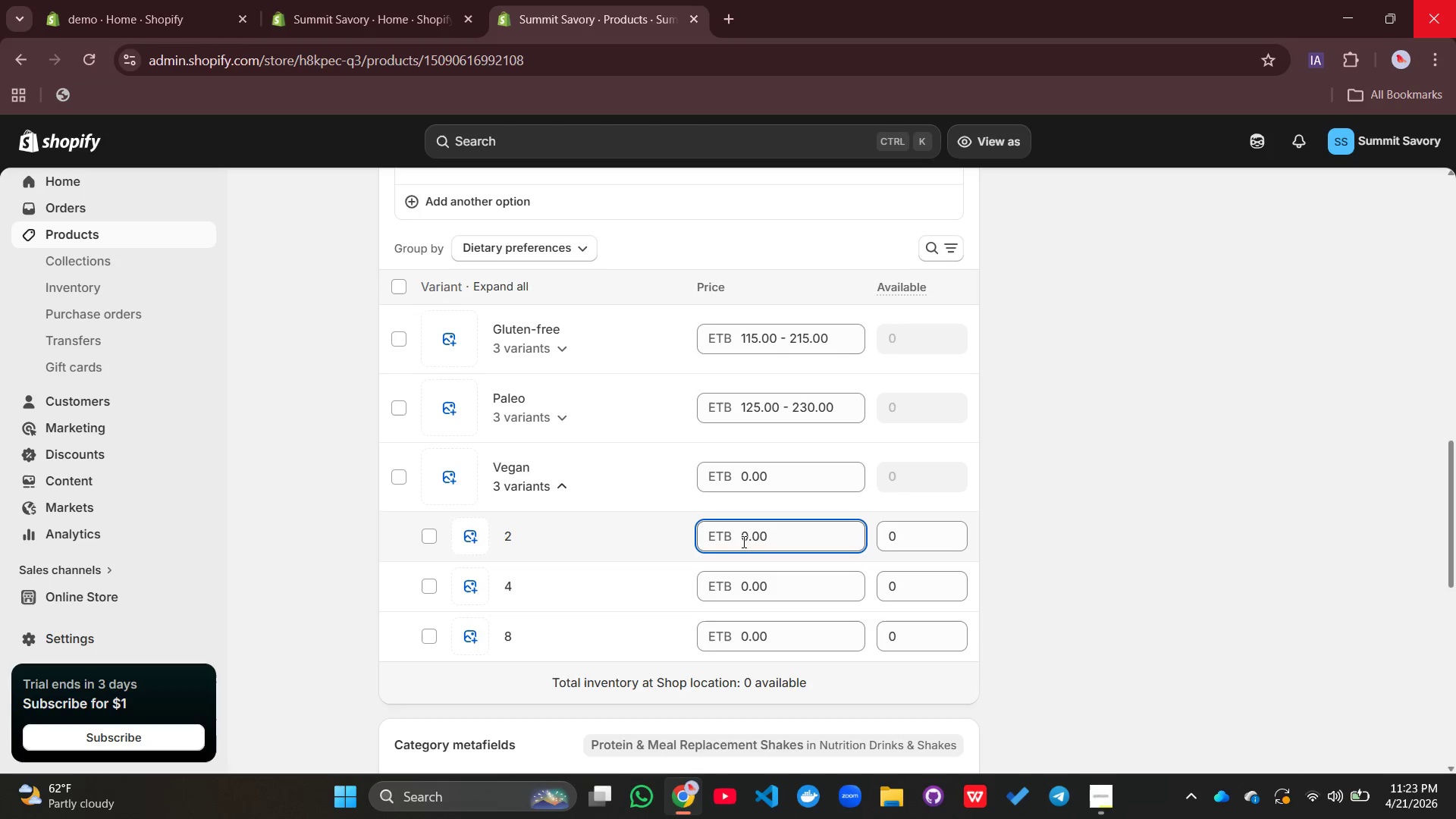 
type(12)
 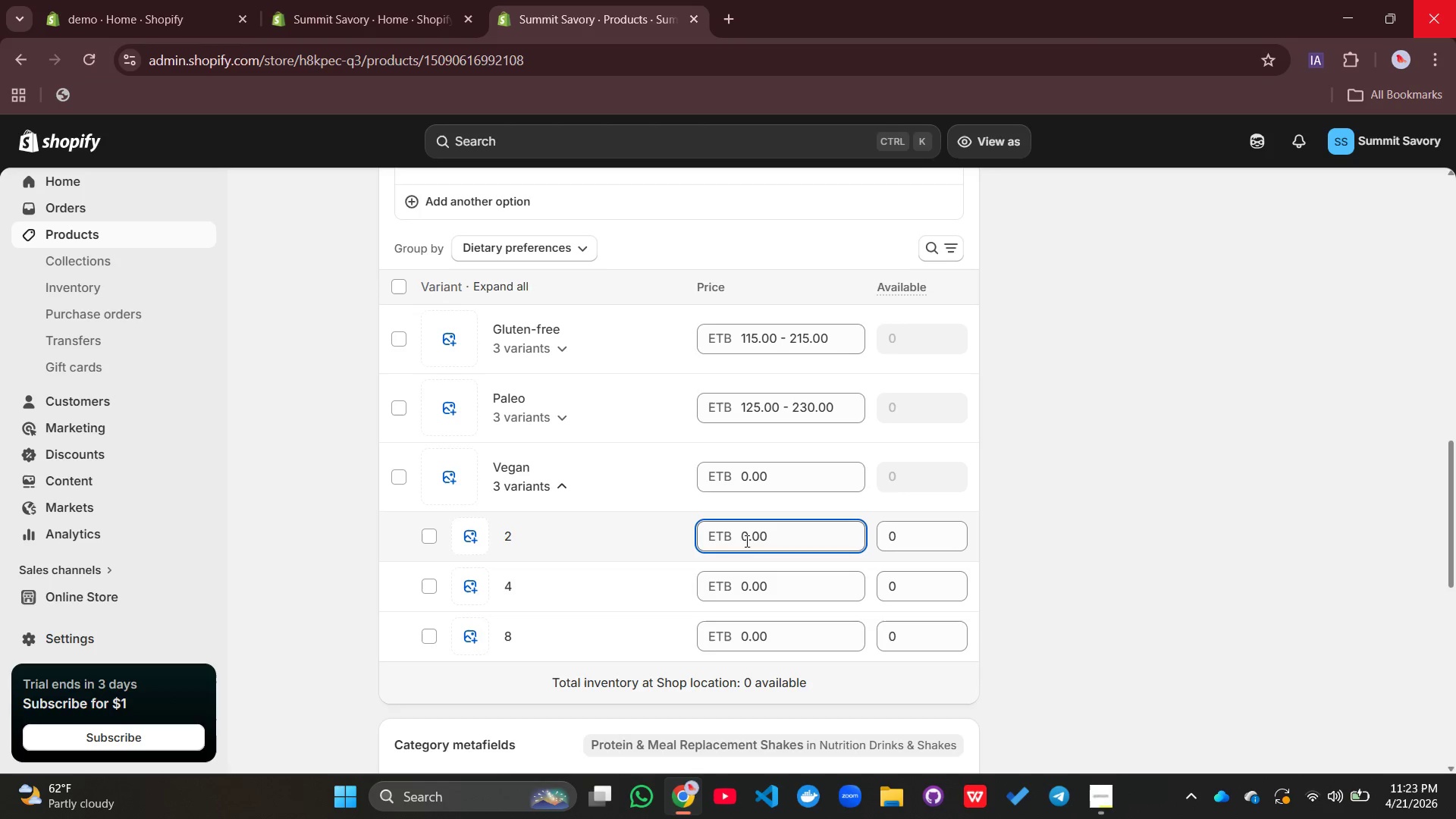 
double_click([745, 541])
 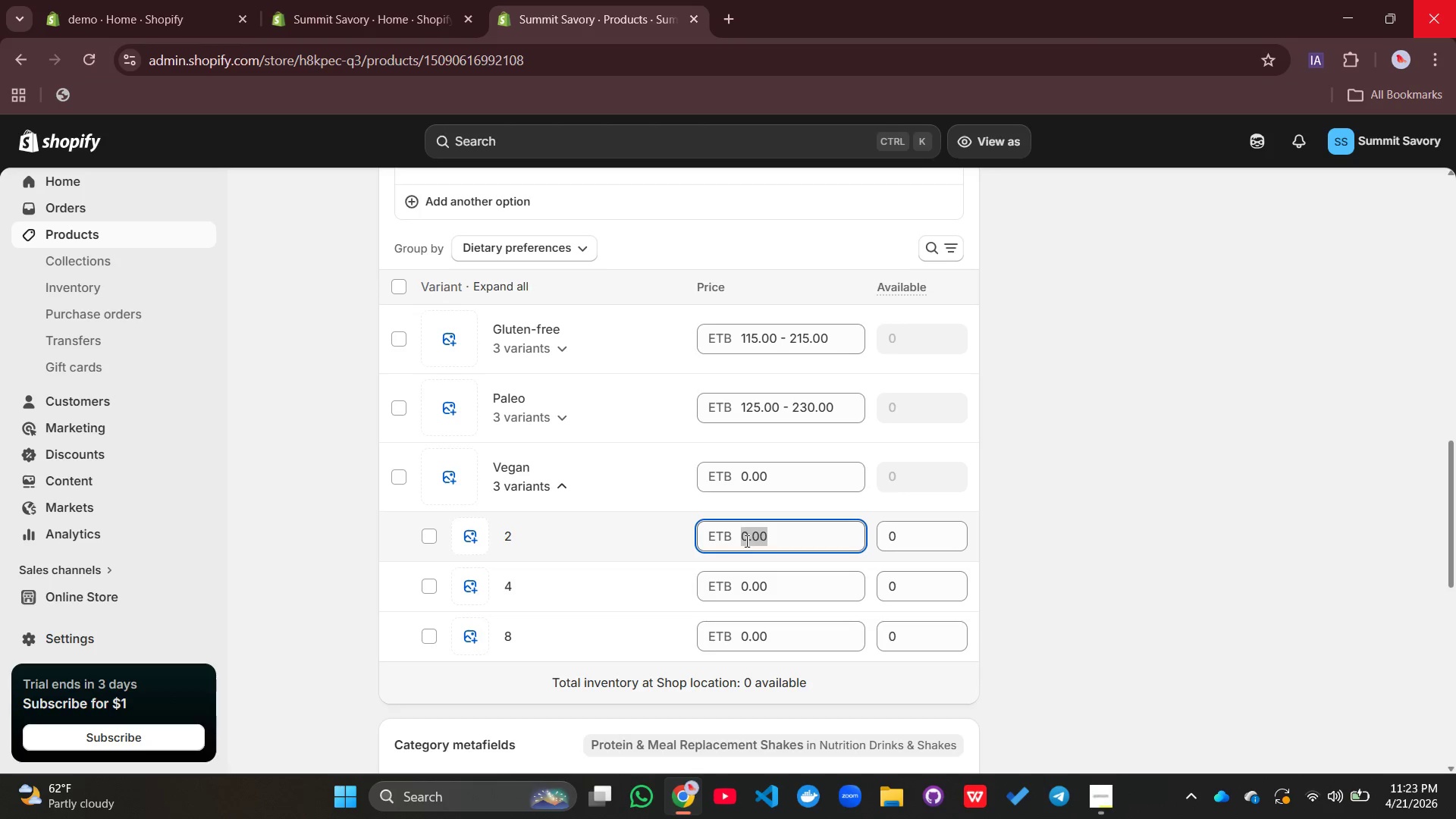 
triple_click([745, 541])
 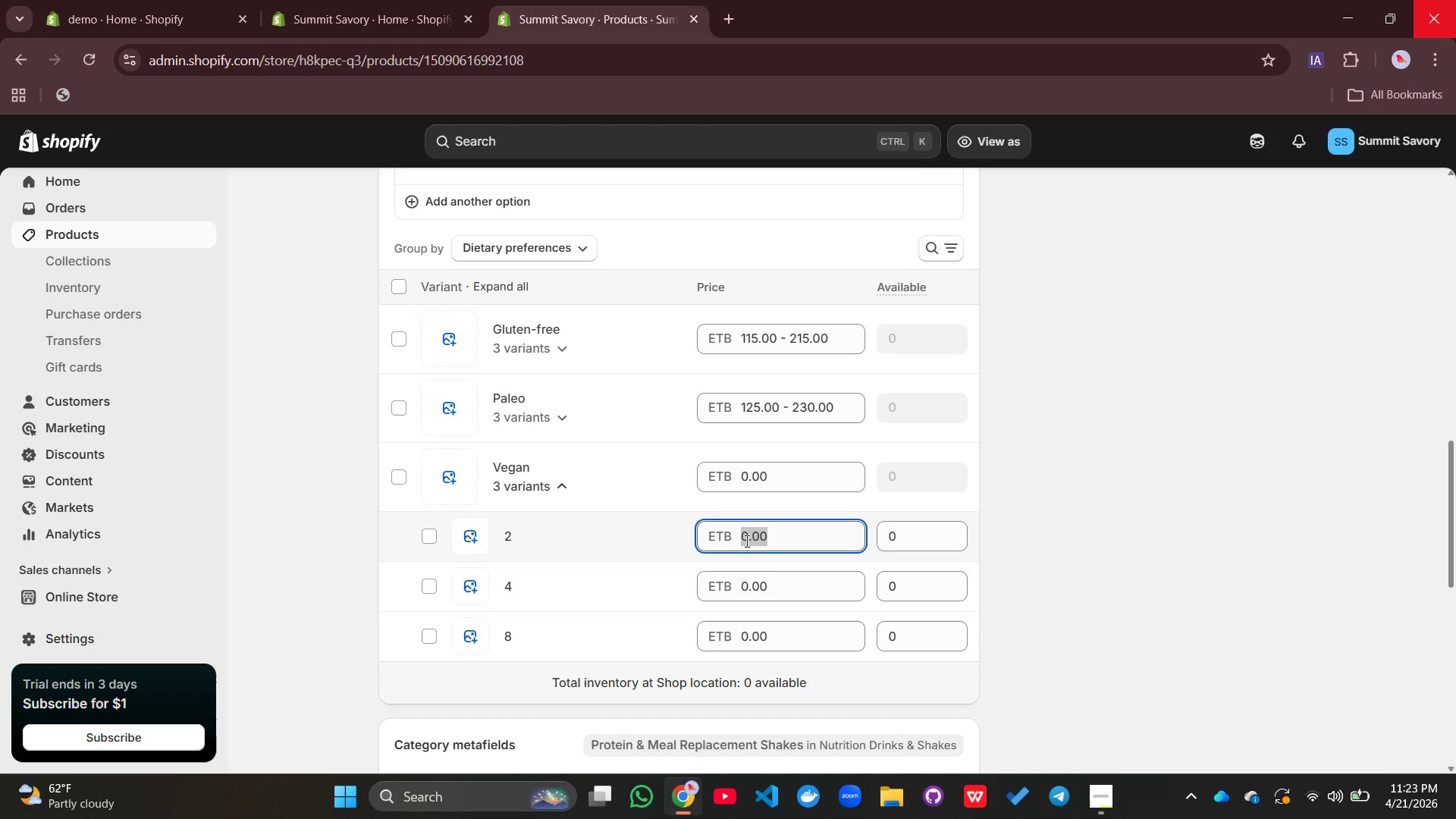 
type(212)
key(Backspace)
 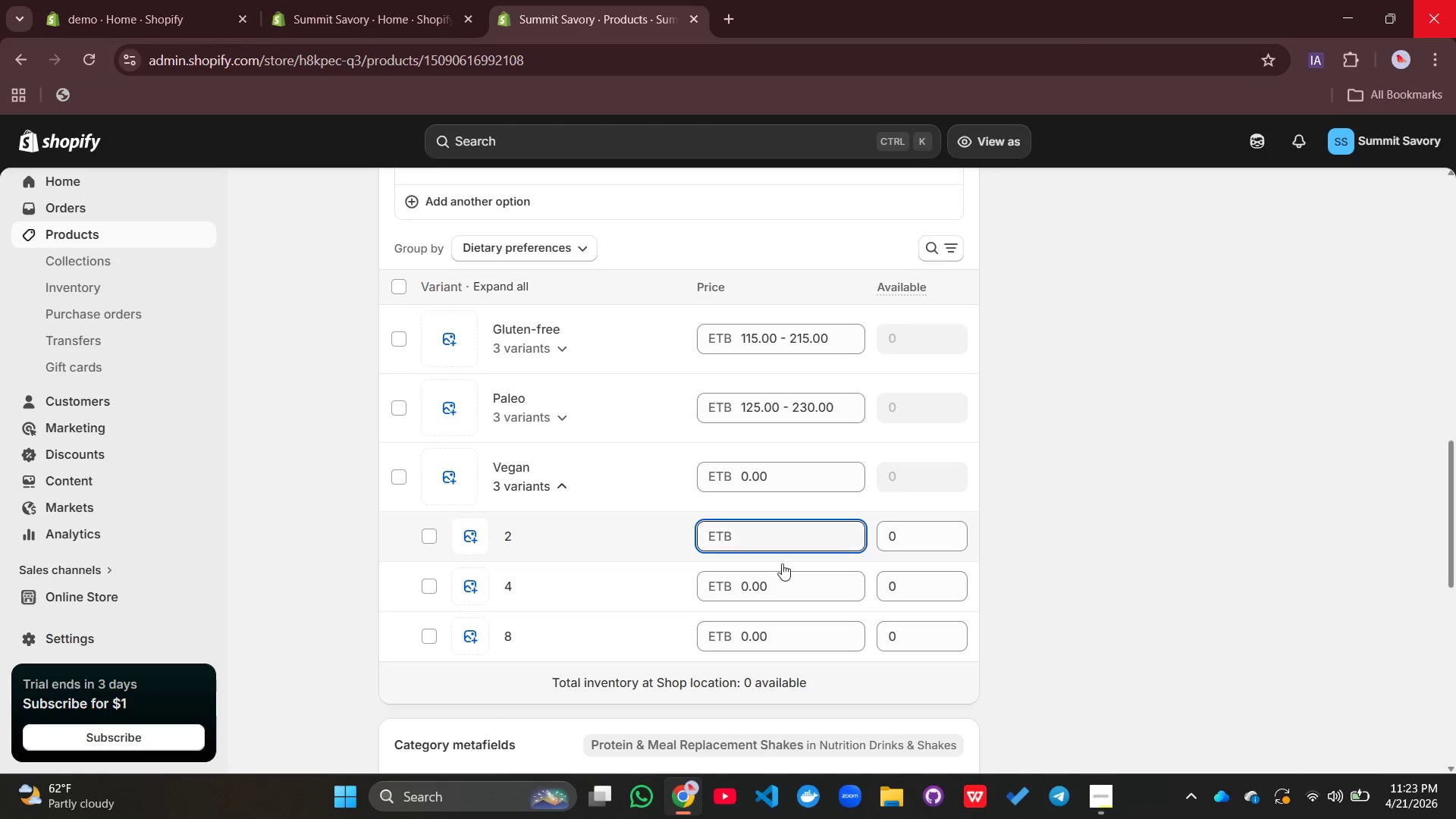 
mouse_move([840, 553])
 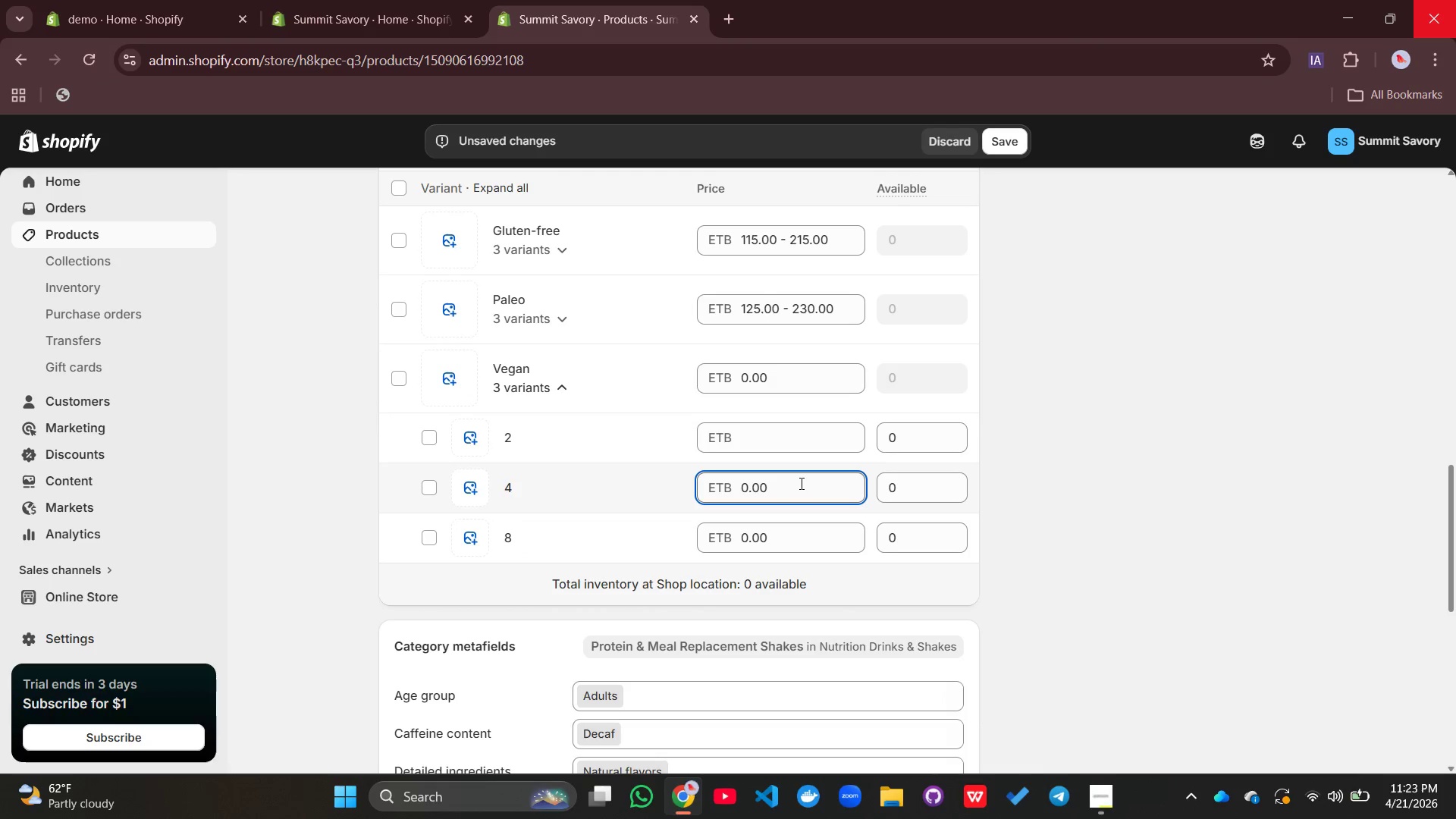 
double_click([800, 483])
 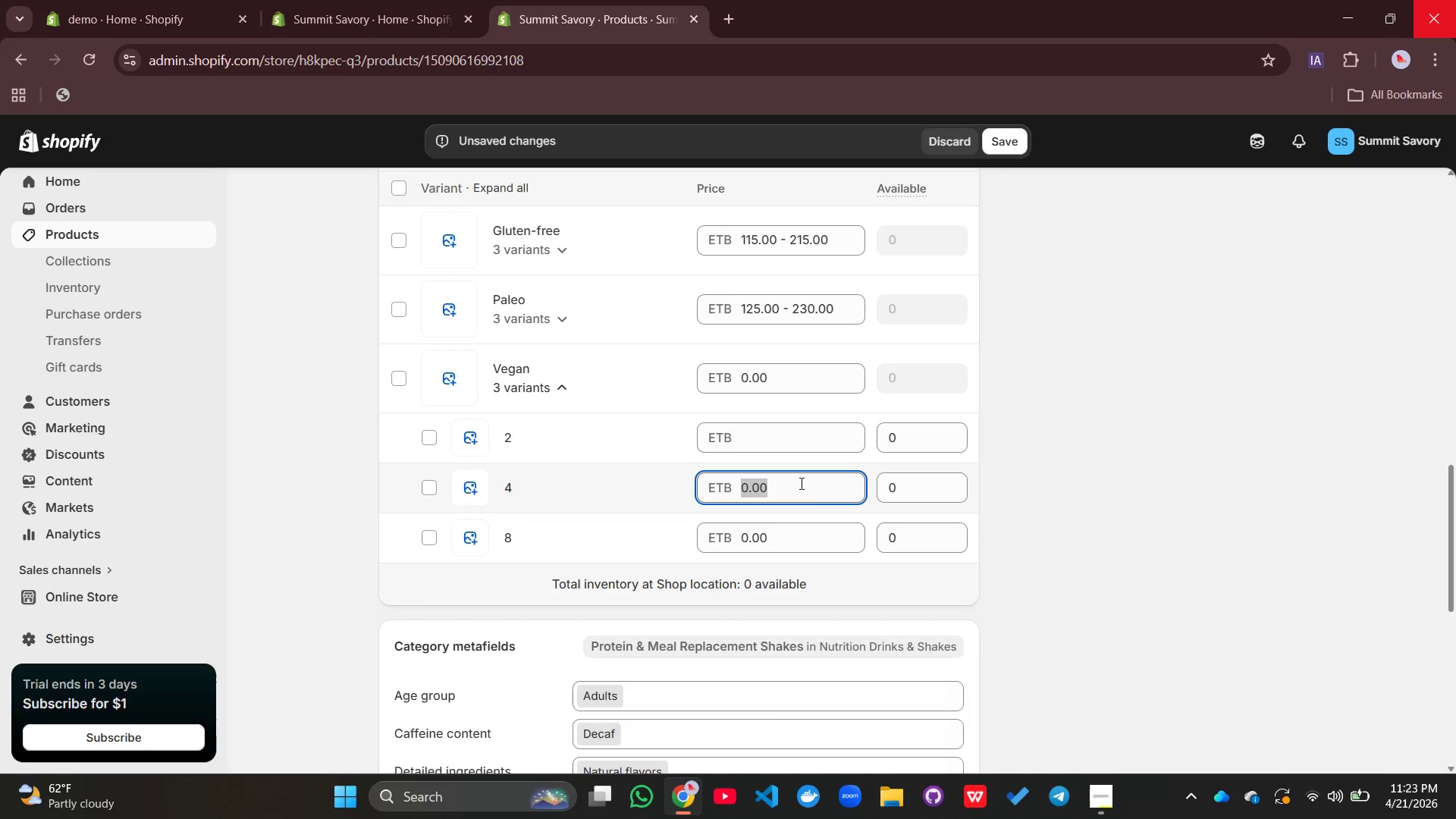 
key(Backspace)
type(12)
 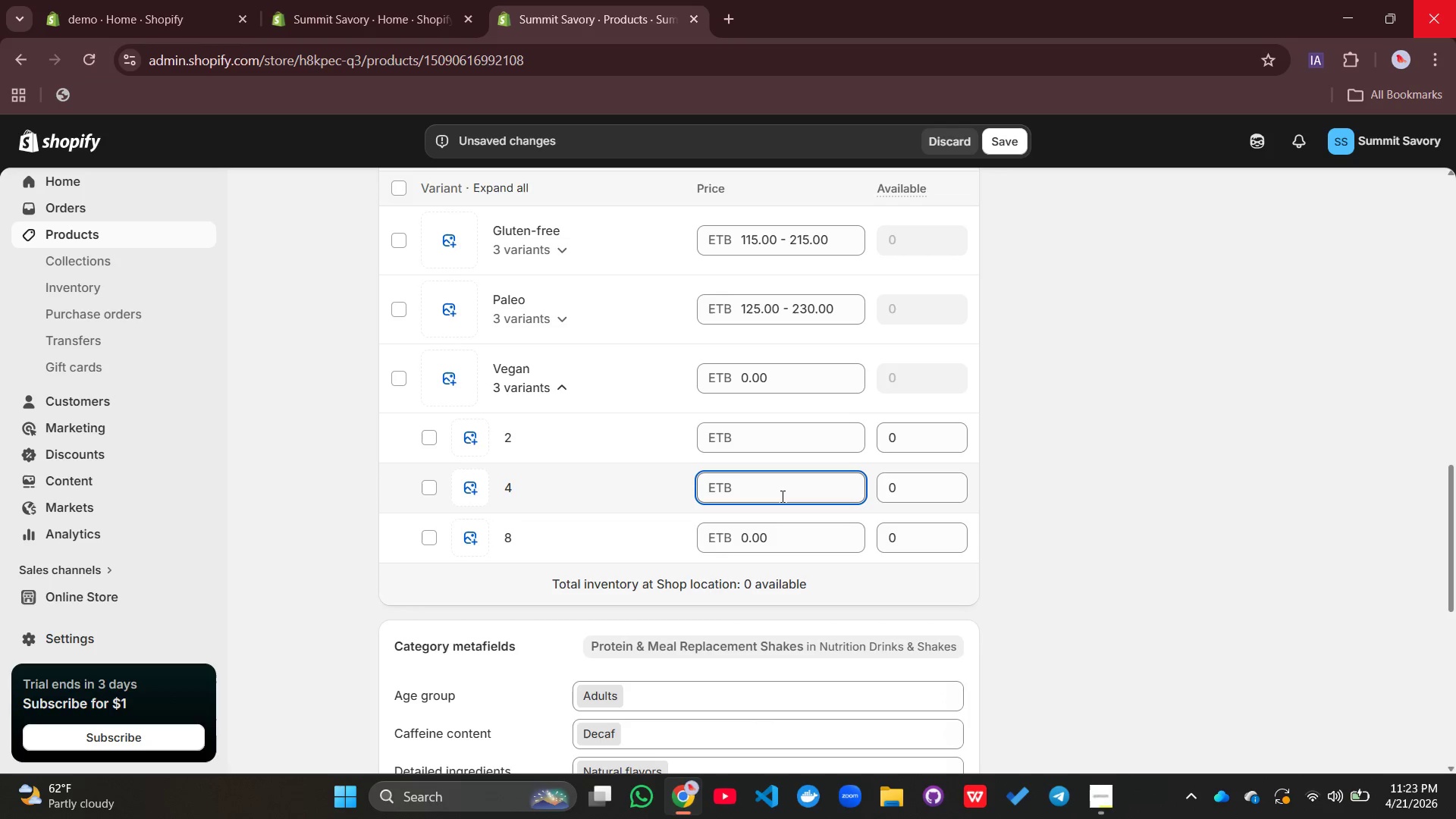 
left_click([781, 496])
 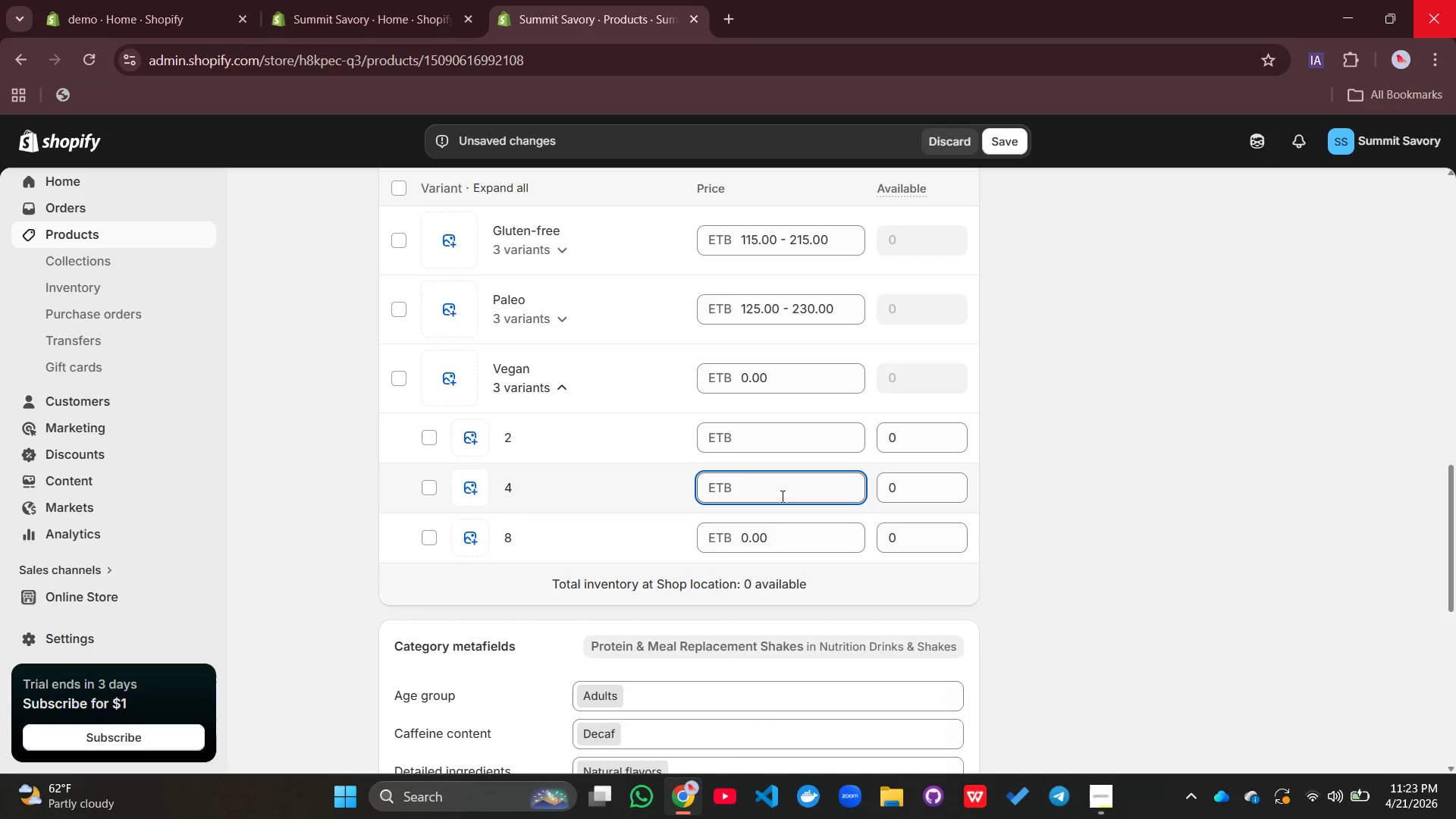 
double_click([781, 496])
 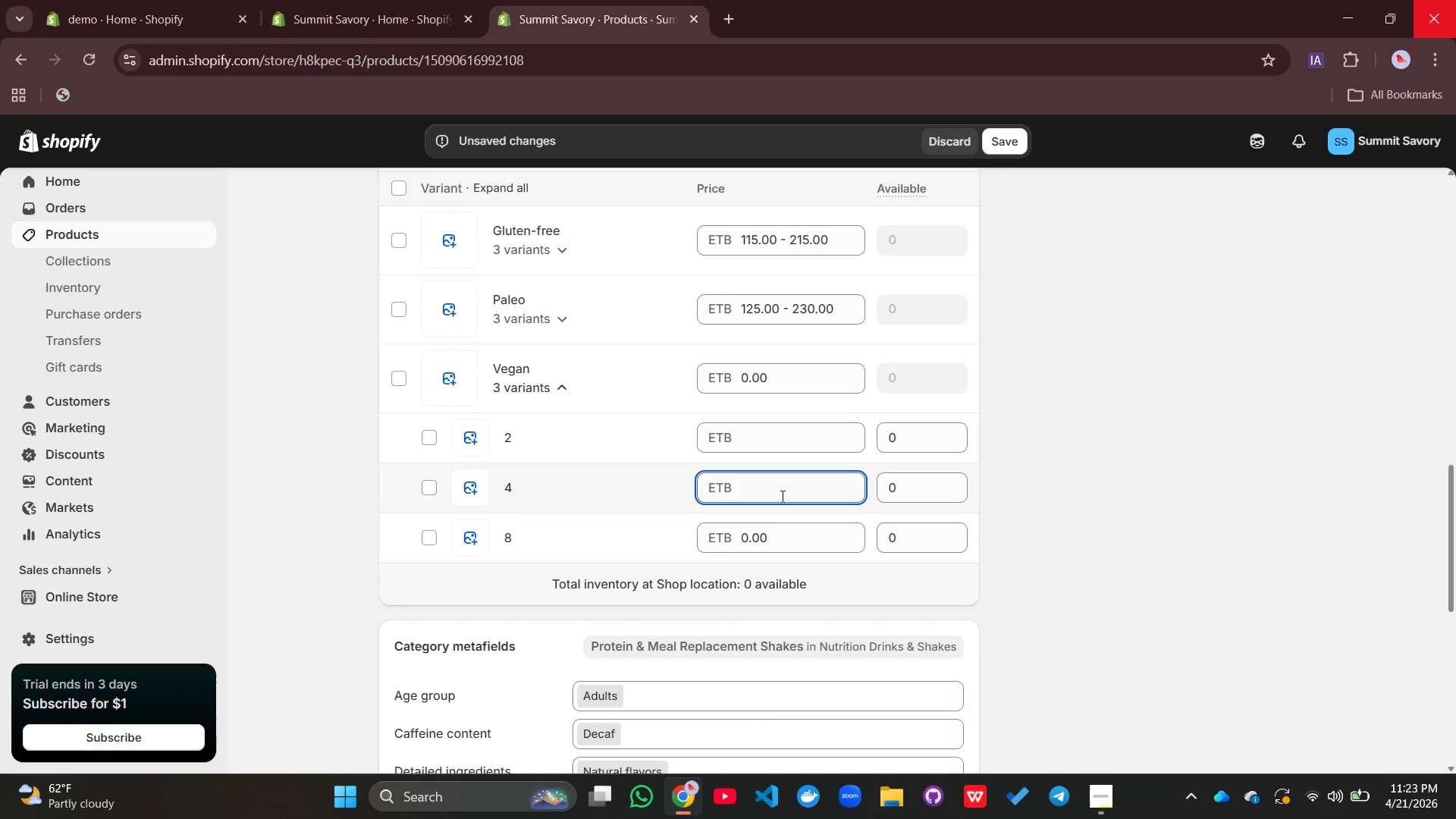 
triple_click([781, 496])
 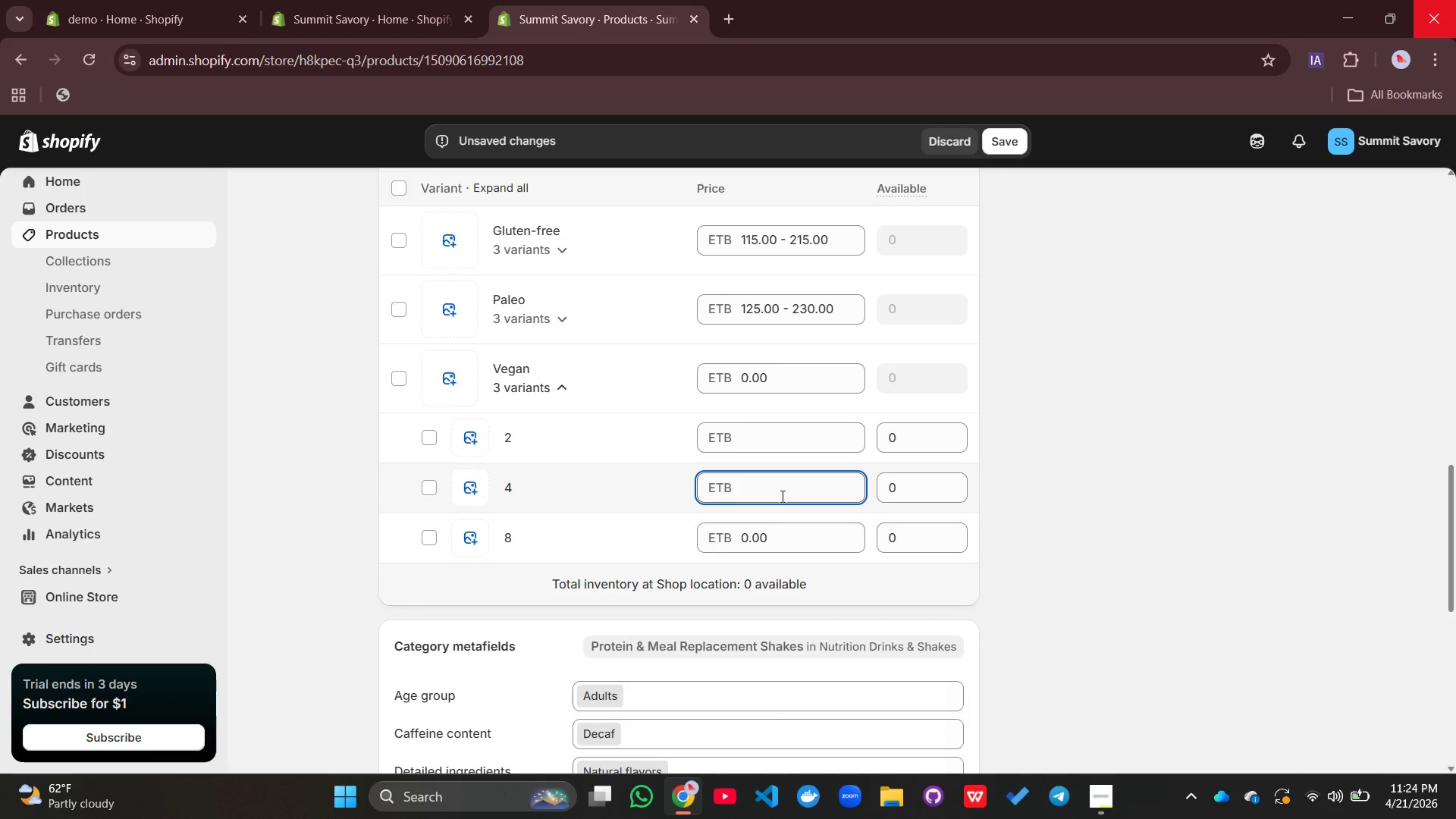 
triple_click([781, 496])
 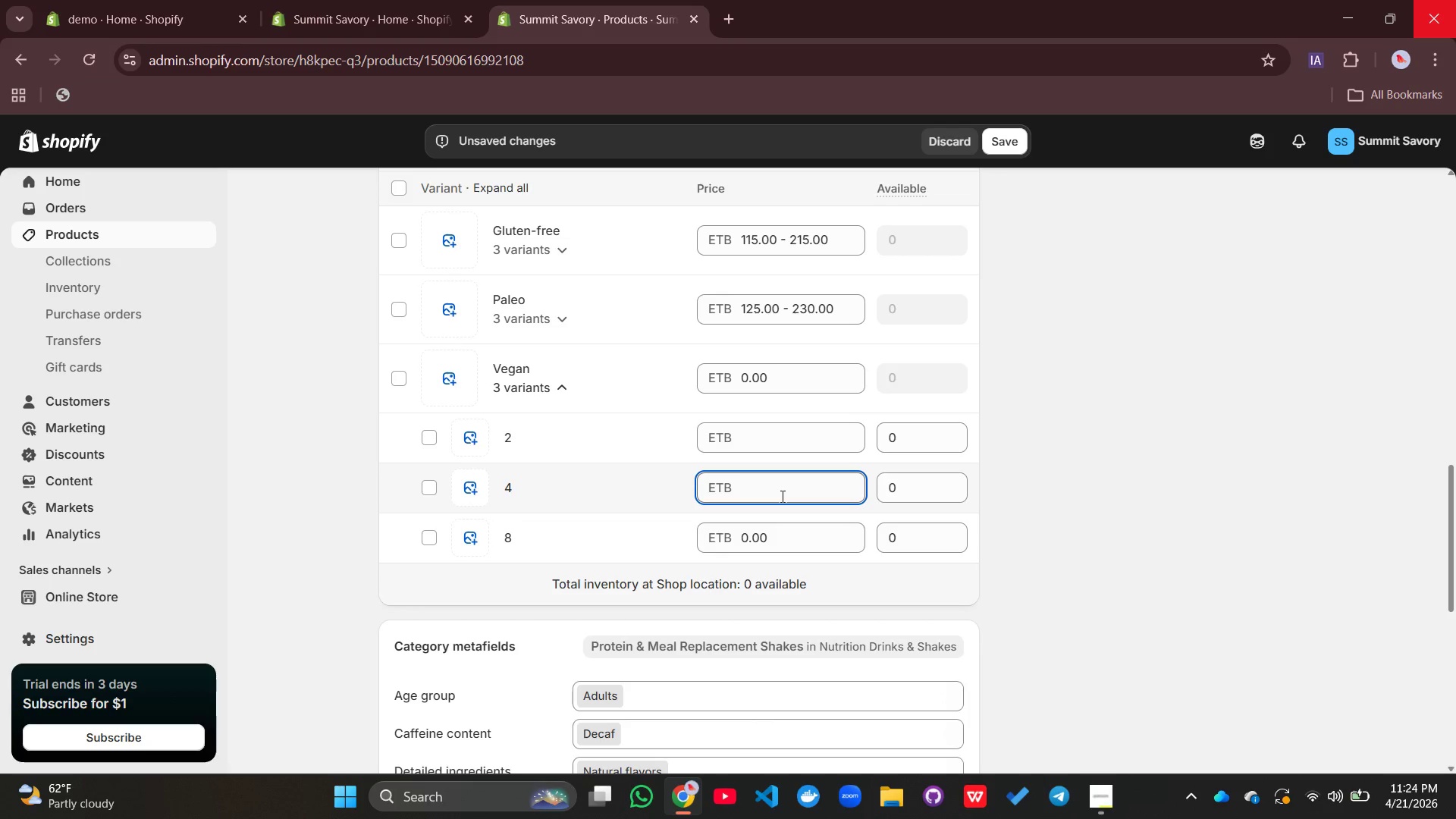 
left_click([781, 496])
 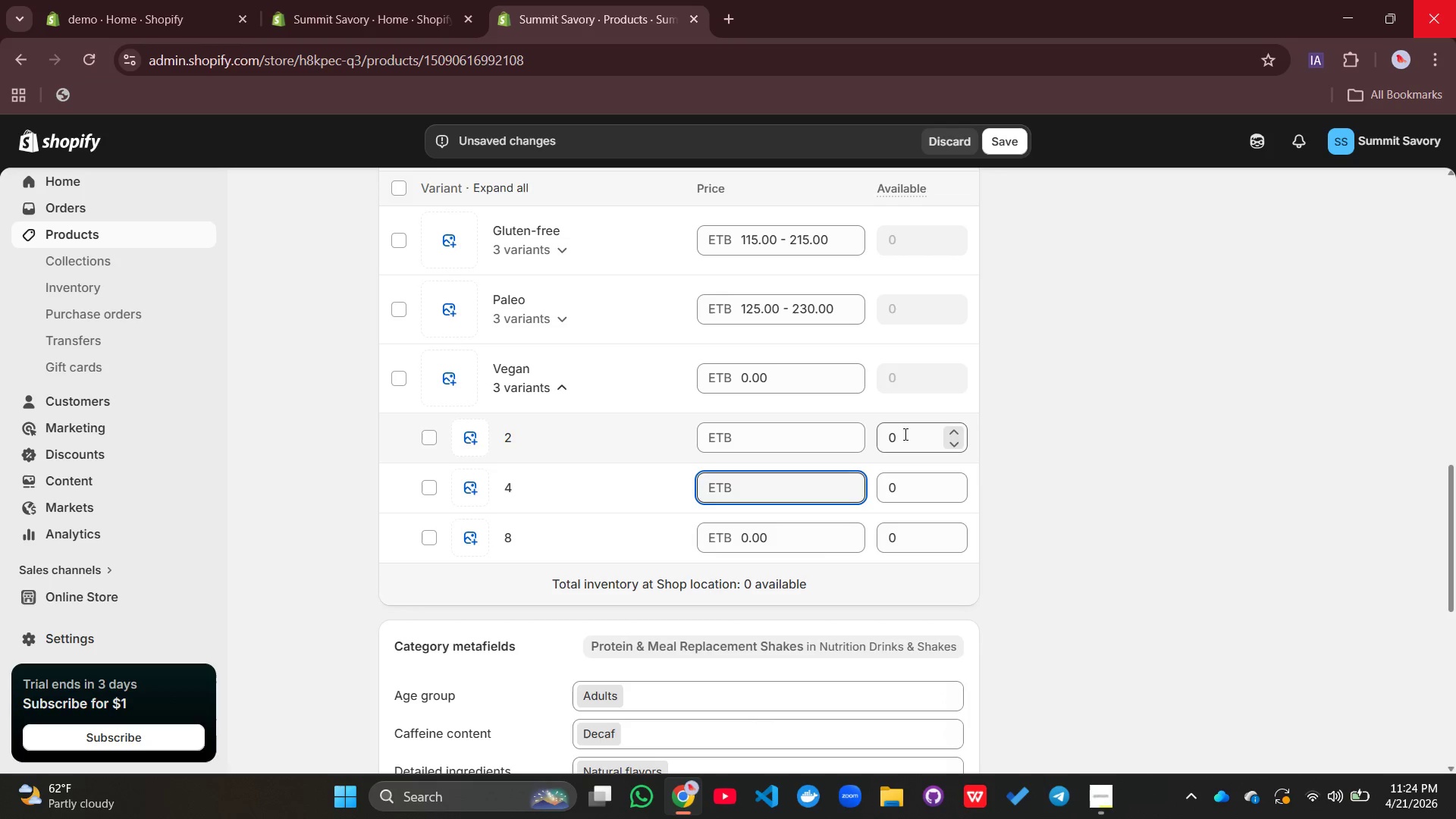 
left_click([904, 434])
 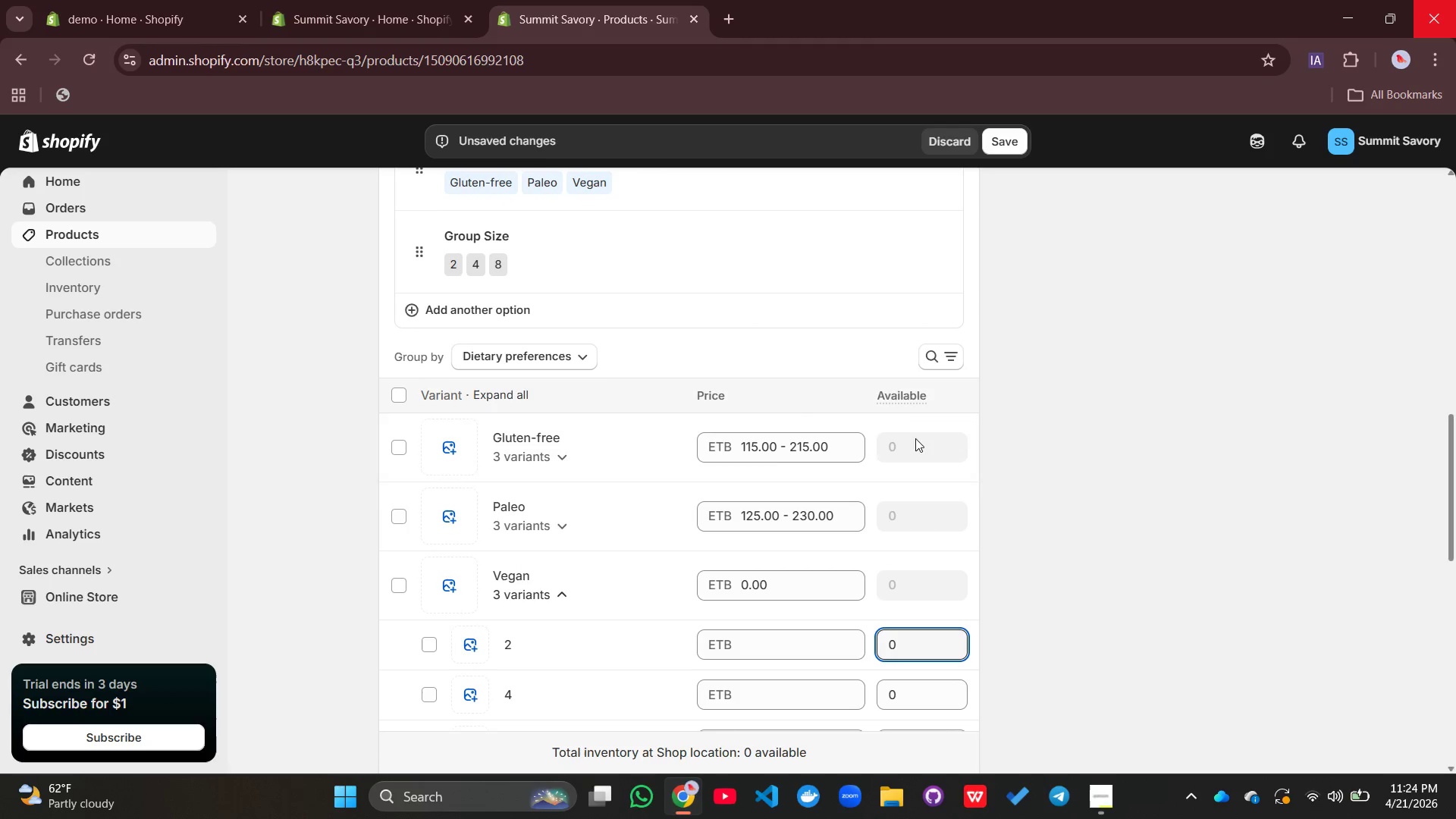 
left_click([912, 456])
 